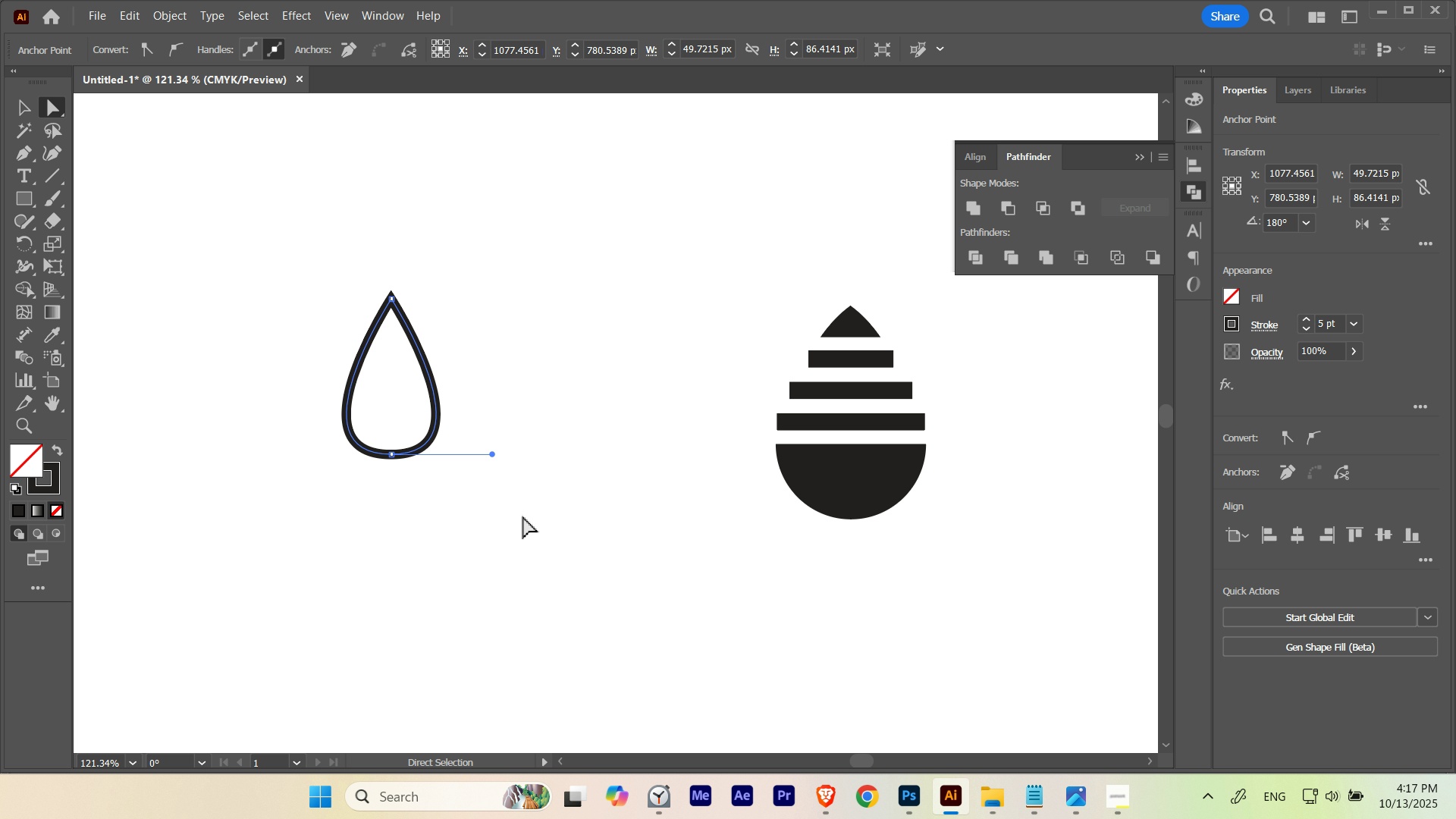 
left_click_drag(start_coordinate=[348, 507], to_coordinate=[513, 416])
 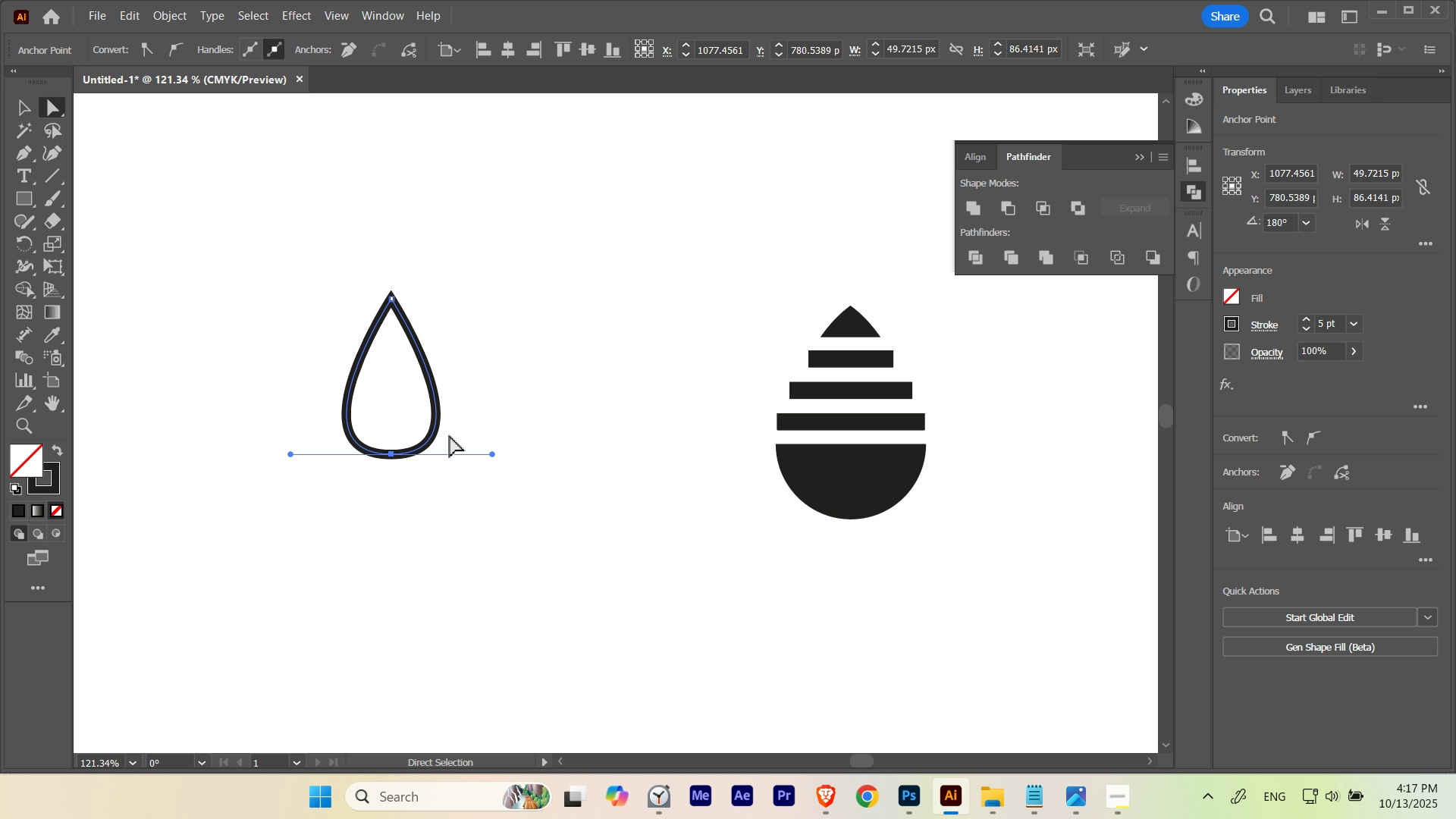 
hold_key(key=ControlLeft, duration=0.46)
 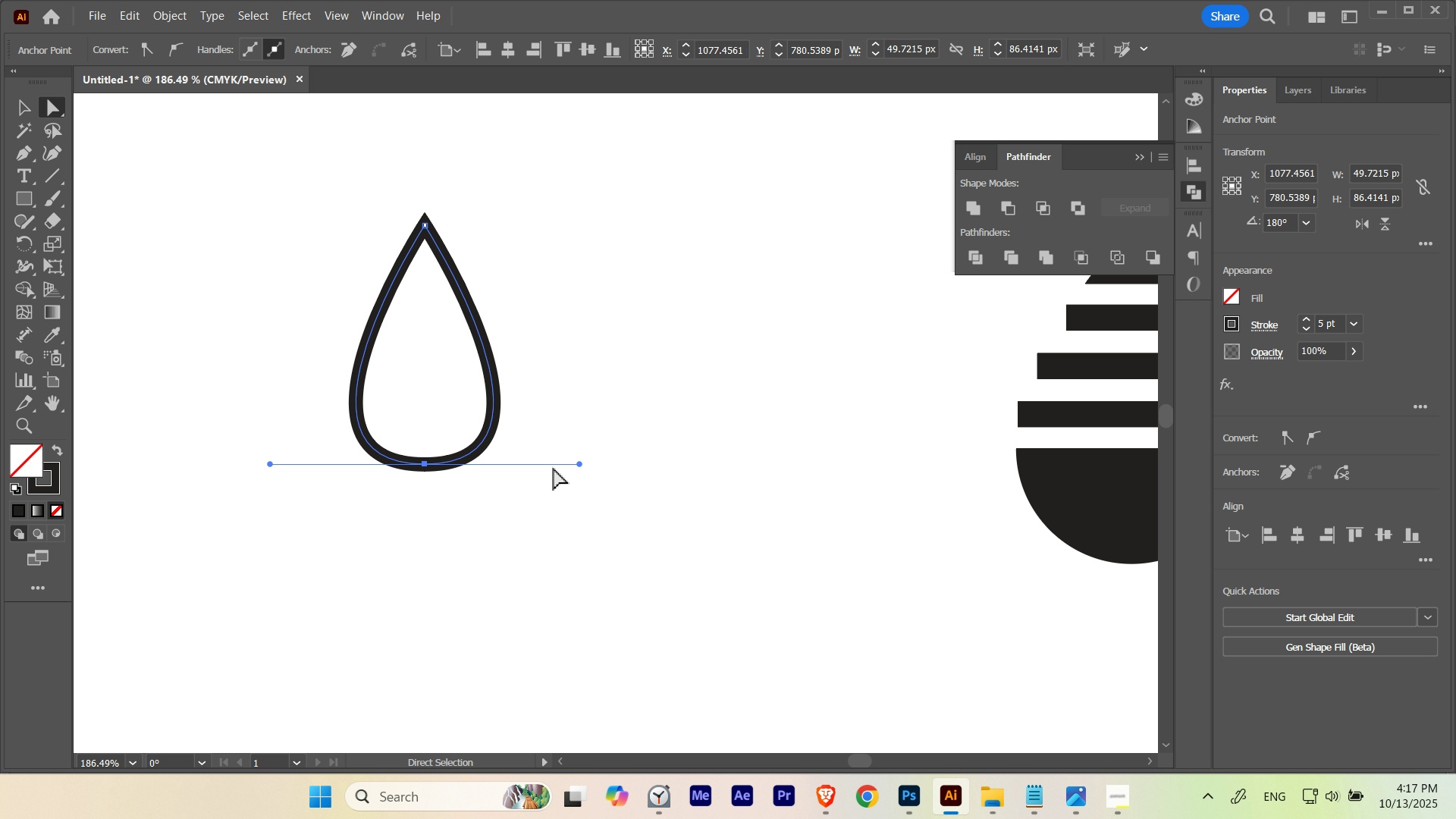 
hold_key(key=Space, duration=0.44)
 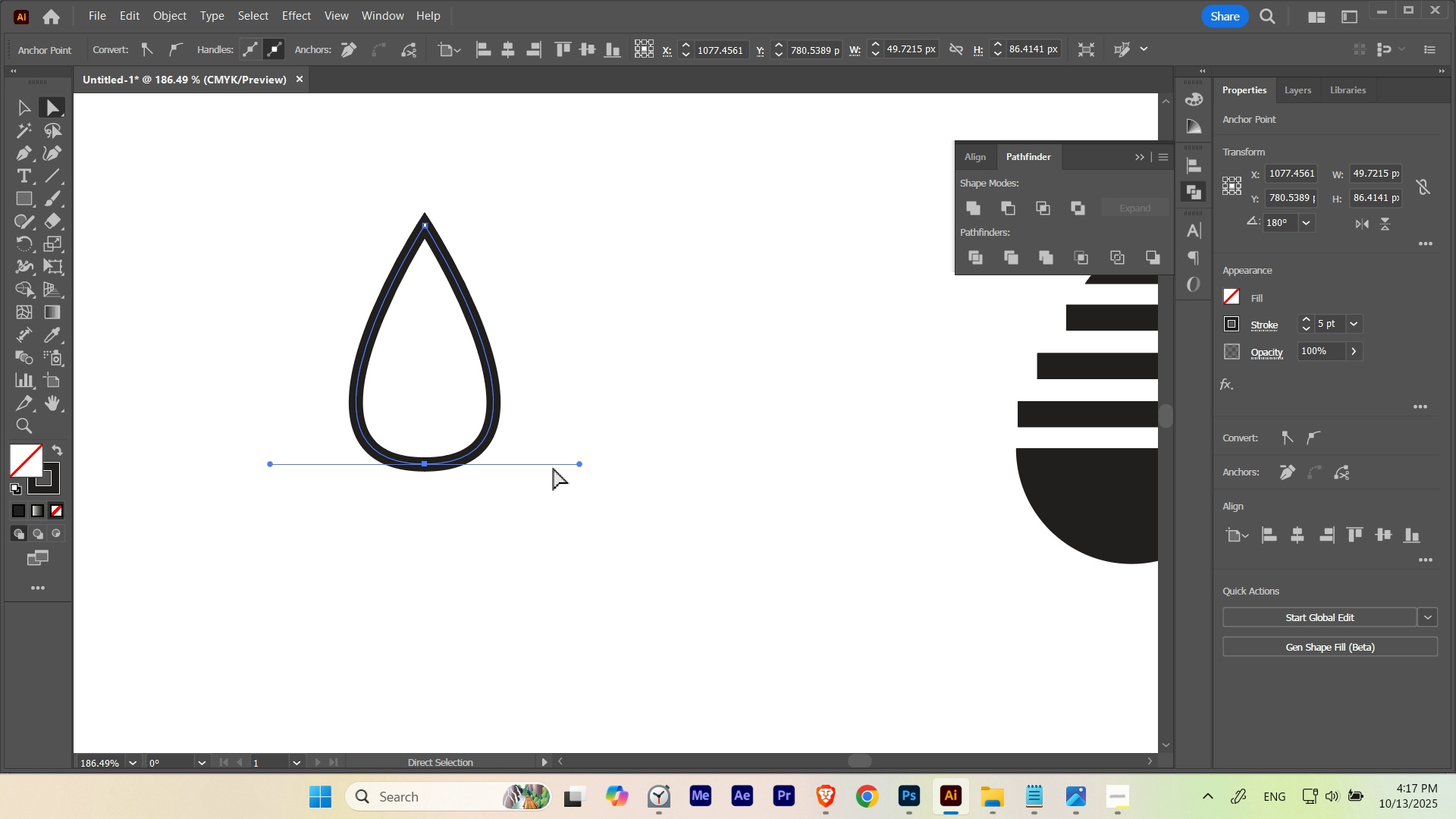 
left_click_drag(start_coordinate=[328, 436], to_coordinate=[424, 453])
 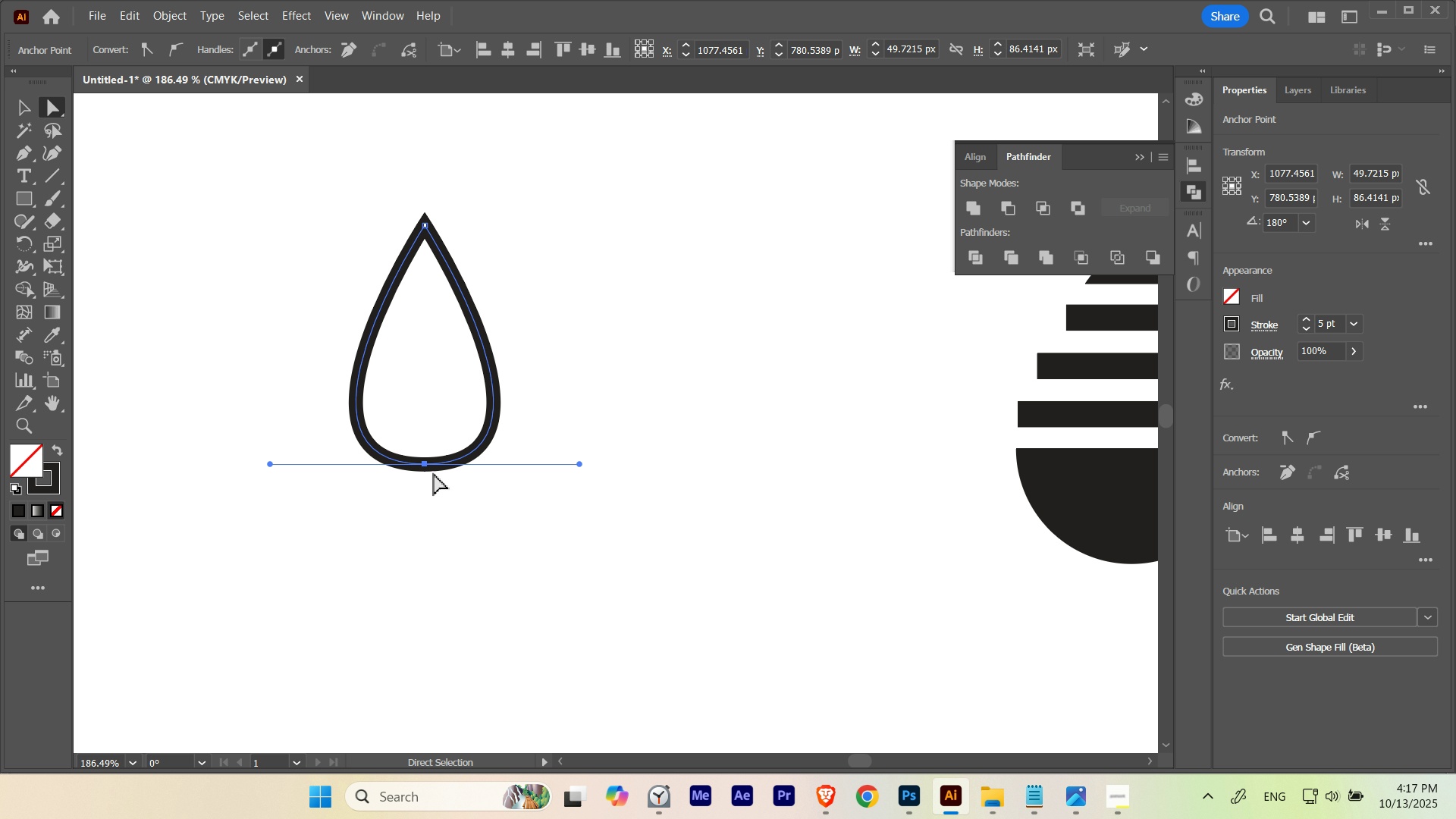 
key(P)
 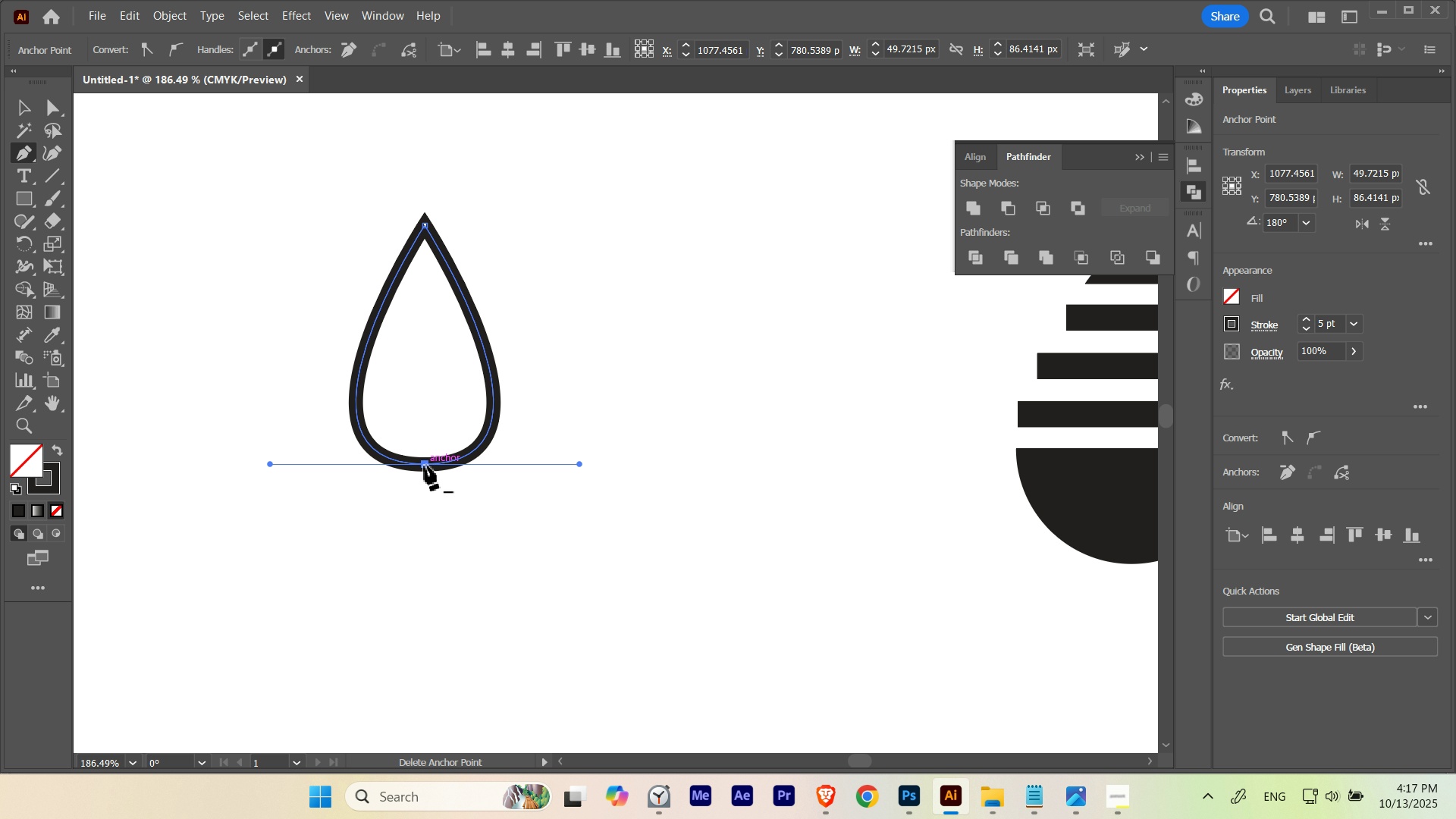 
hold_key(key=AltLeft, duration=5.24)
left_click([425, 464])
 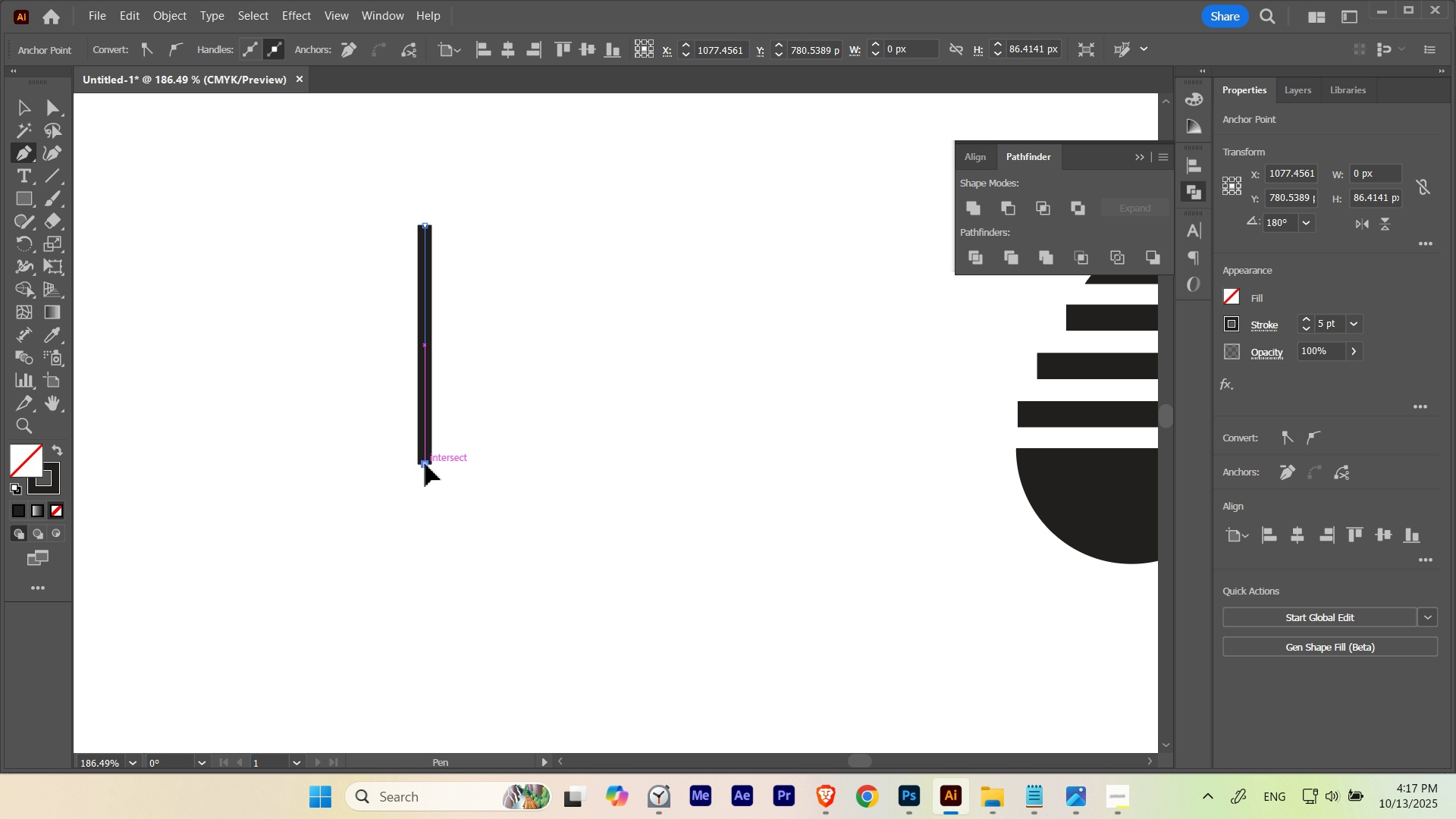 
left_click_drag(start_coordinate=[425, 464], to_coordinate=[565, 463])
 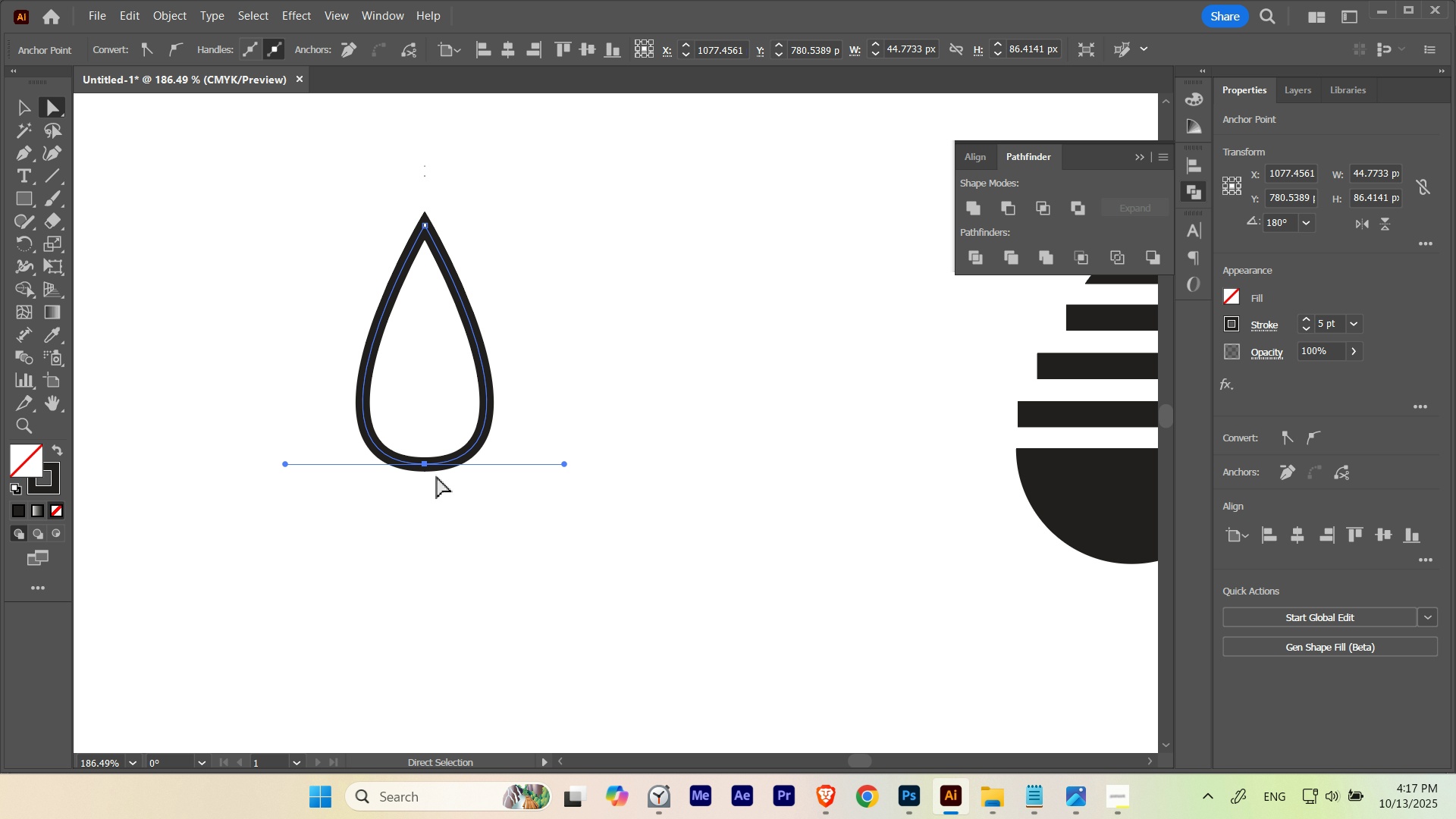 
hold_key(key=ShiftLeft, duration=4.3)
 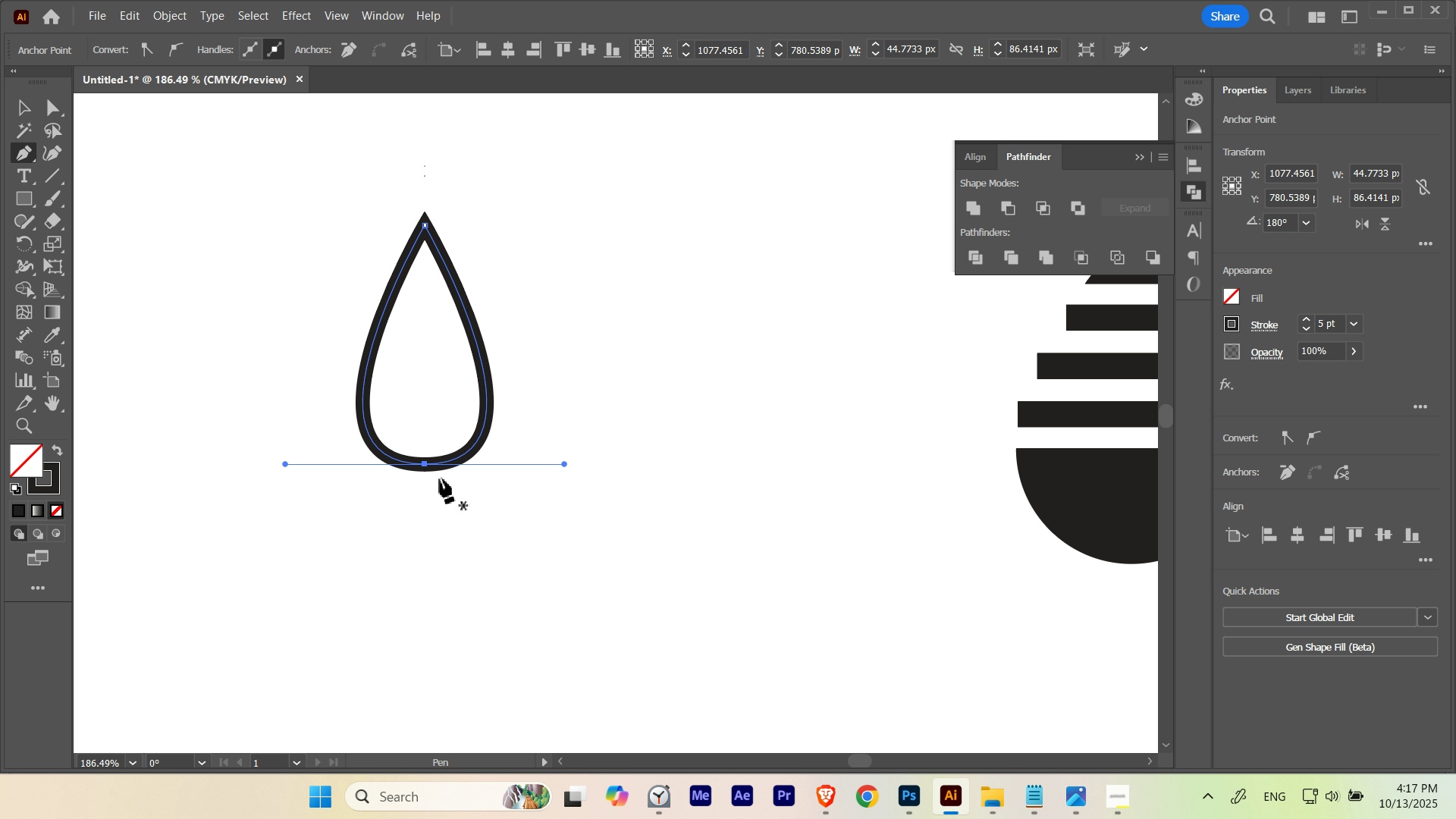 
key(A)
 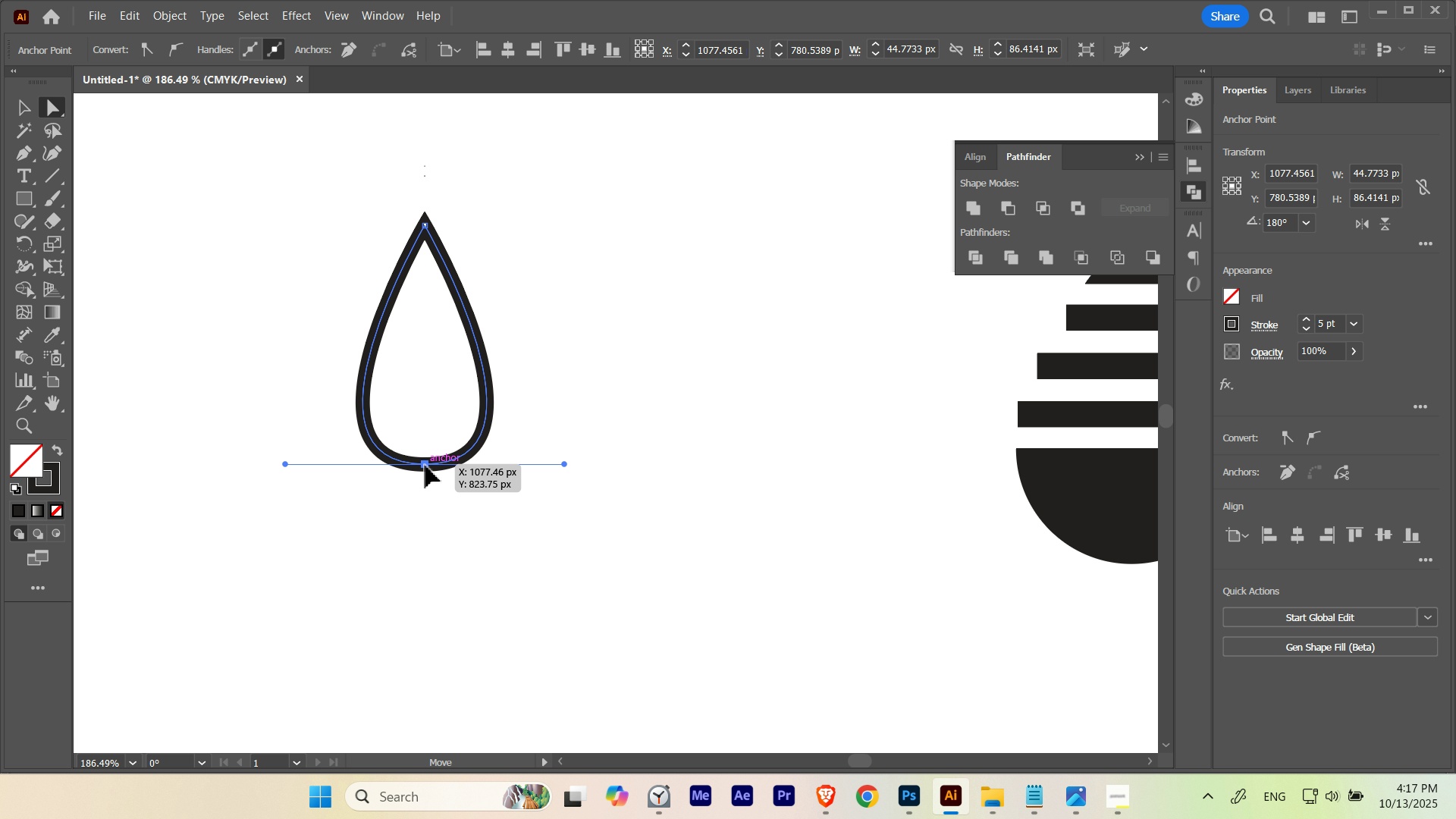 
left_click([425, 466])
 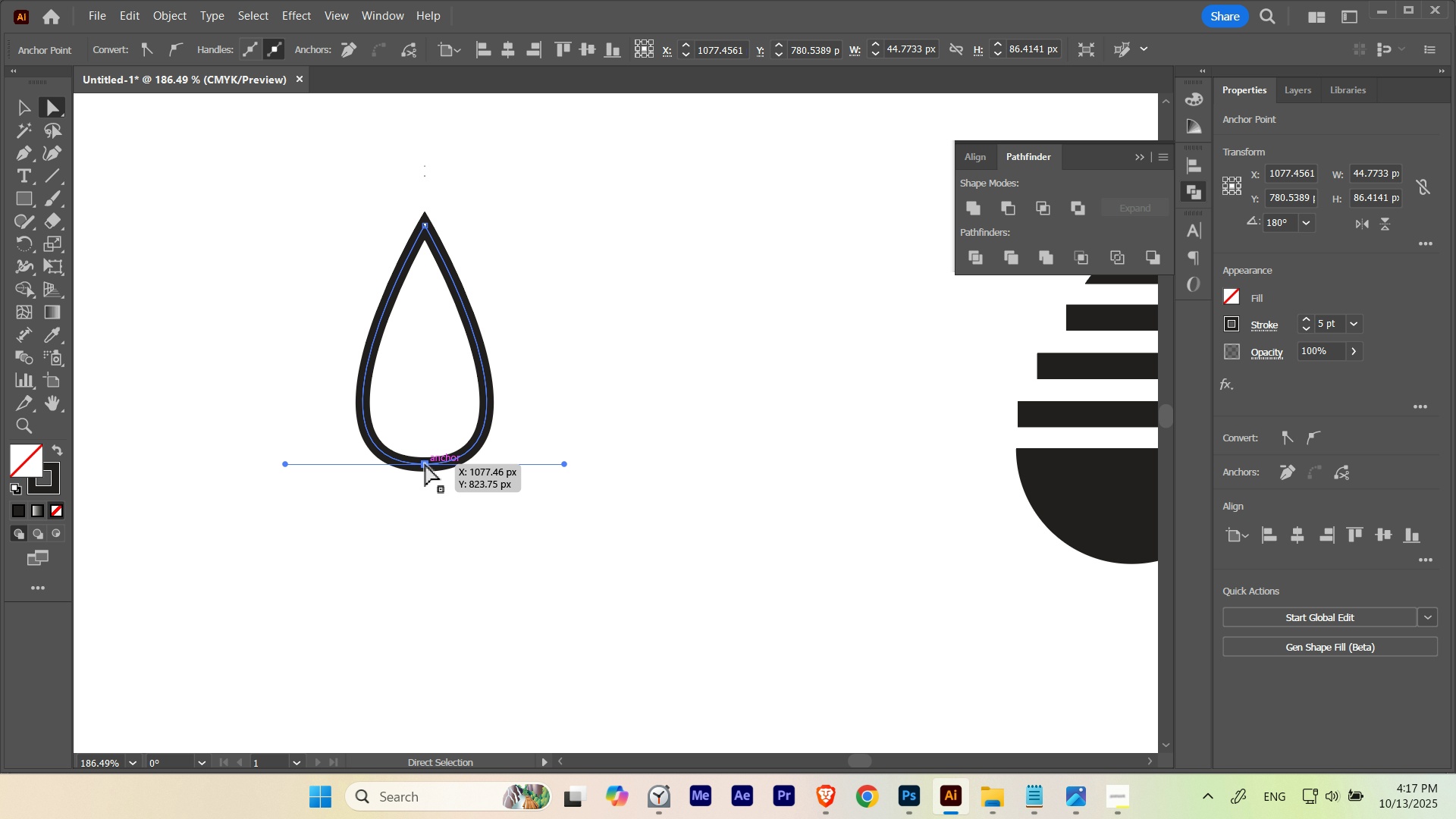 
left_click_drag(start_coordinate=[425, 464], to_coordinate=[429, 447])
 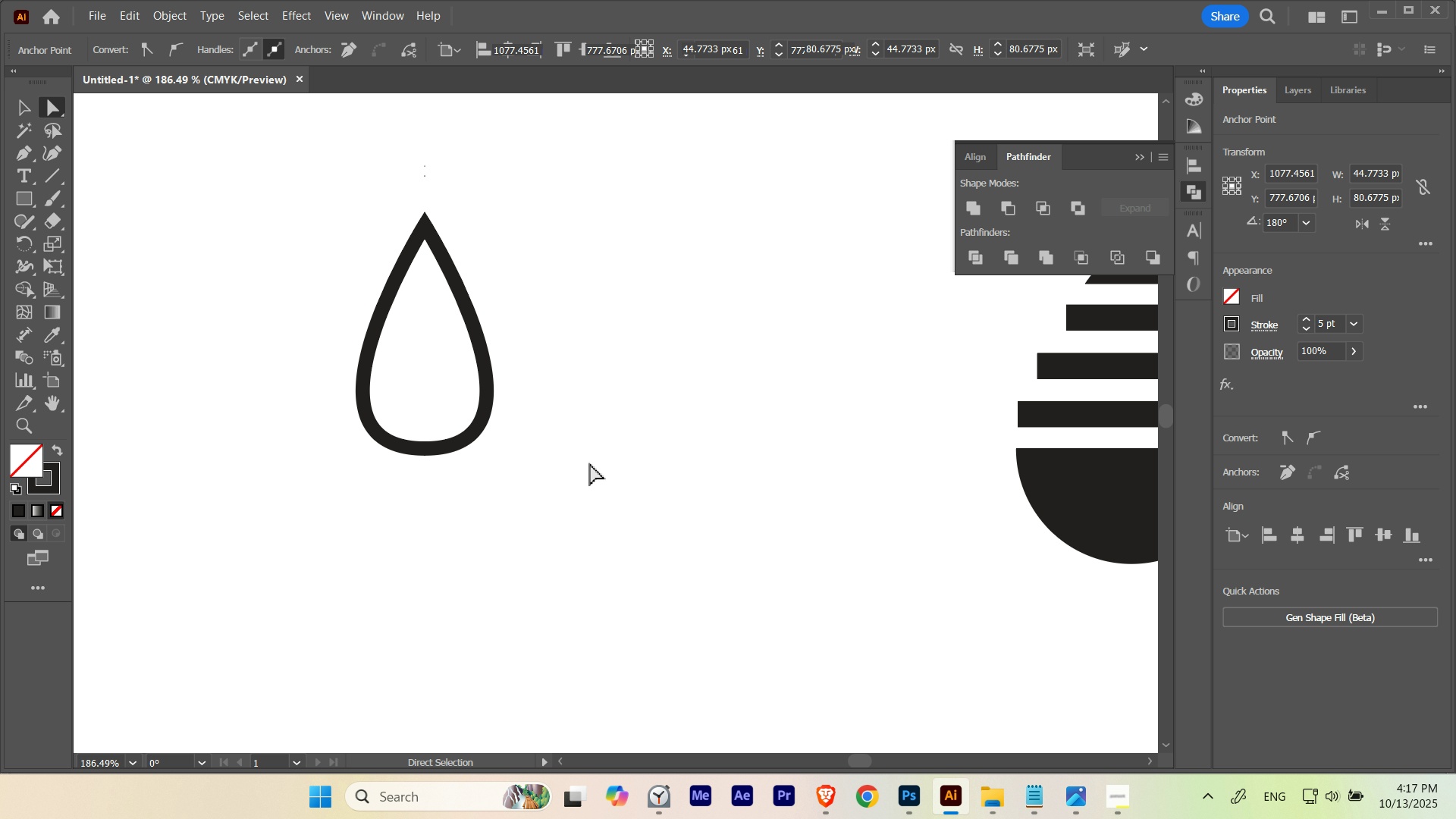 
hold_key(key=ShiftLeft, duration=3.59)
 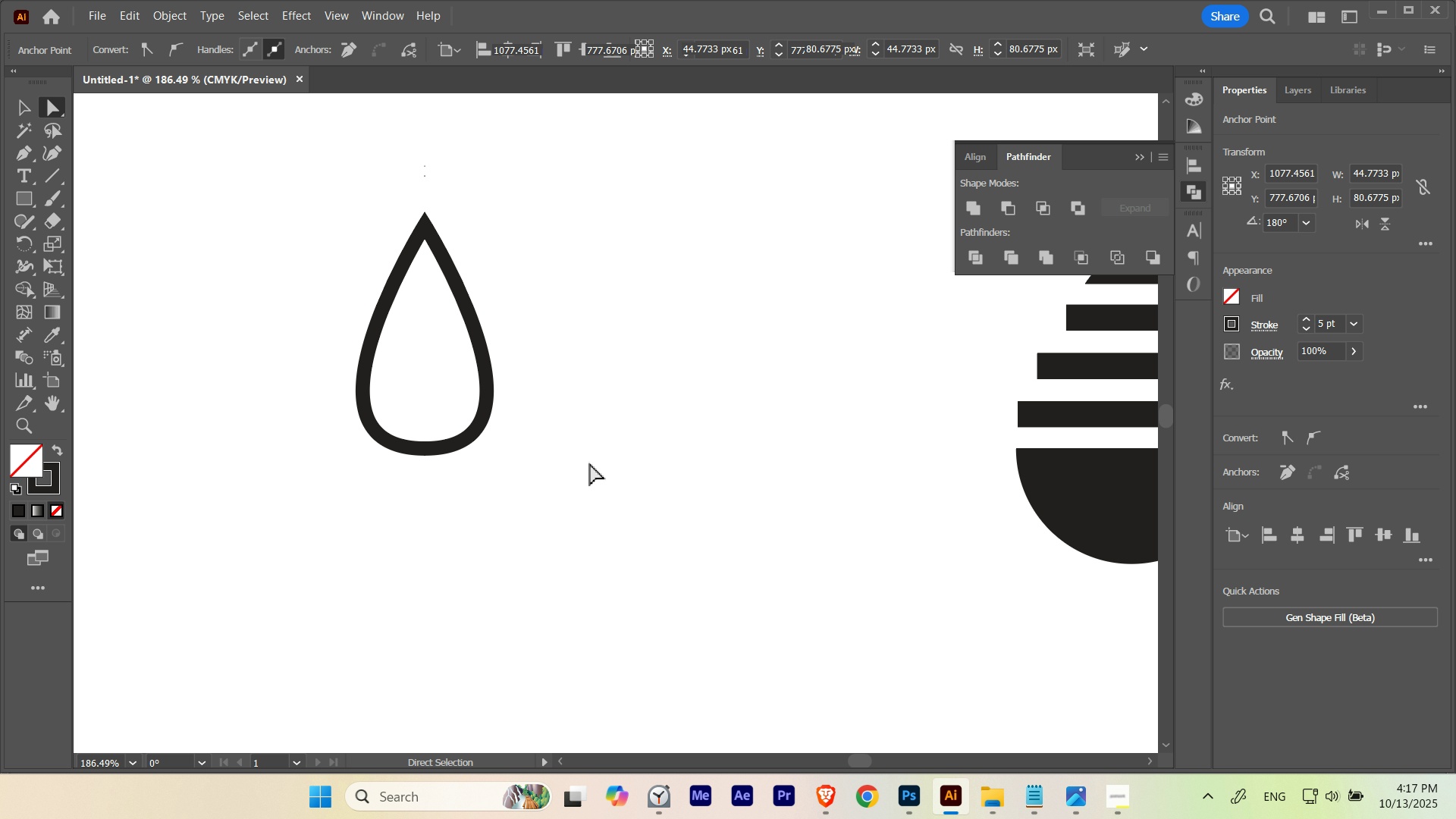 
hold_key(key=ControlLeft, duration=0.42)
 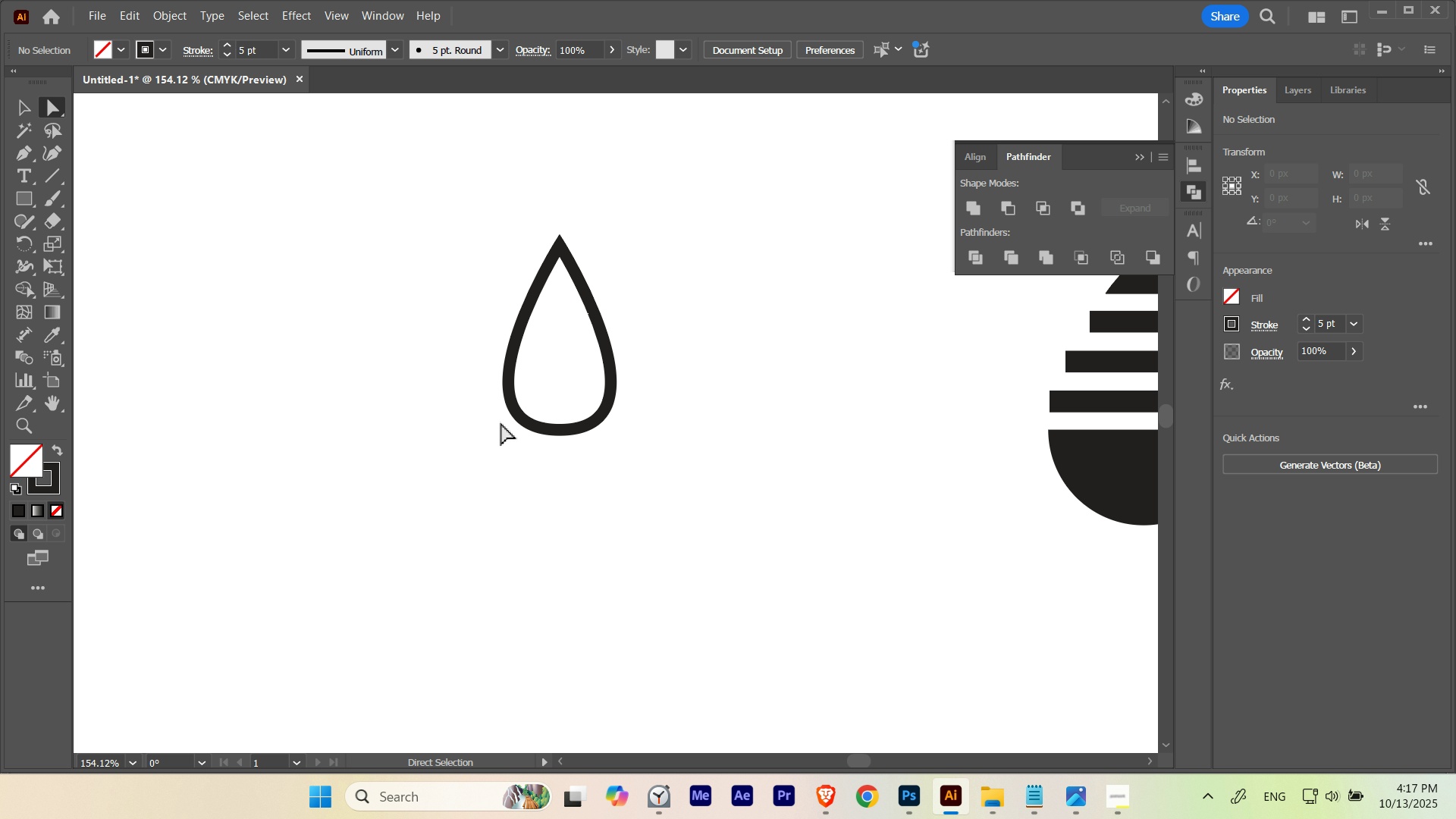 
hold_key(key=Space, duration=0.89)
 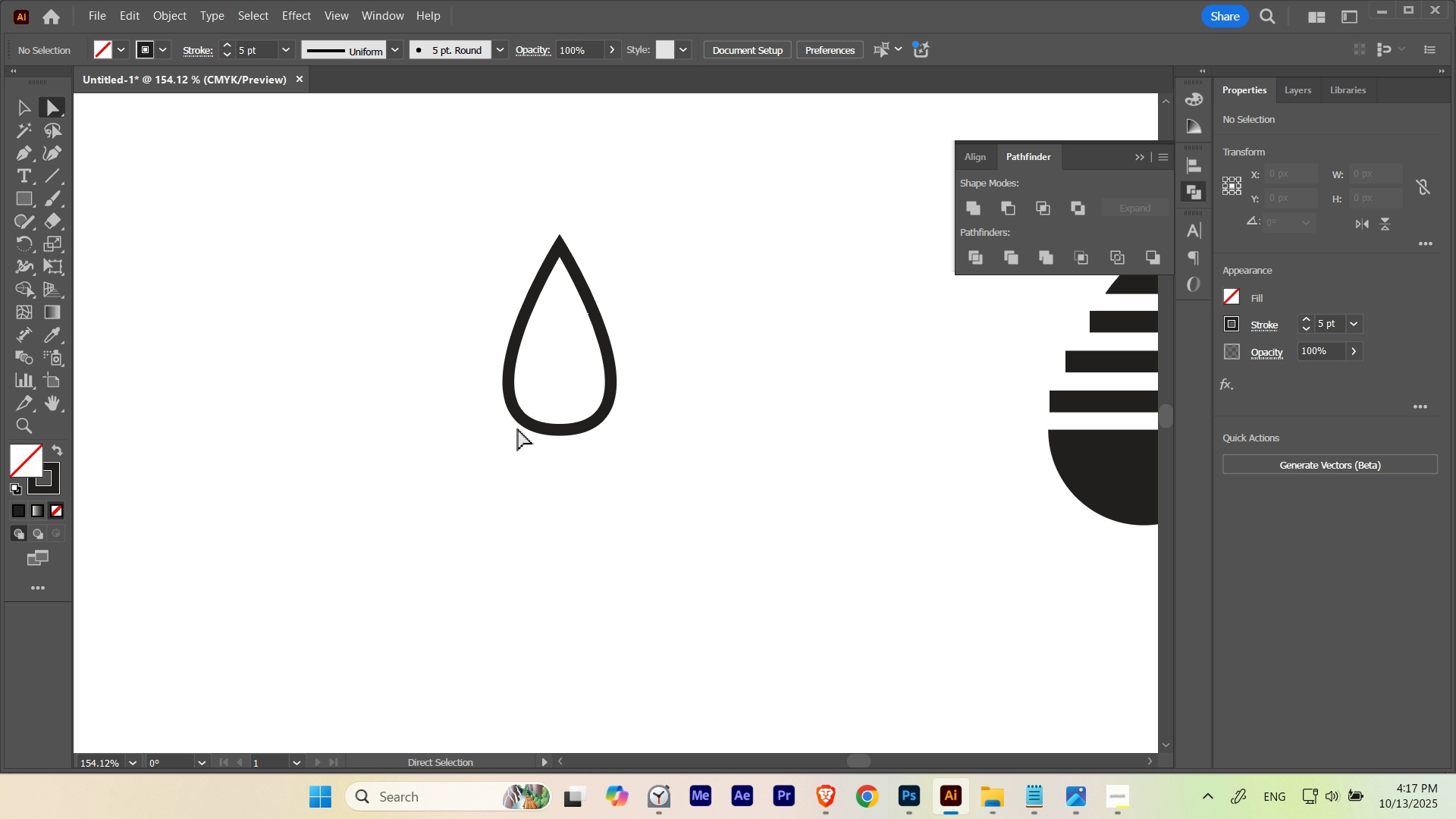 
key(V)
 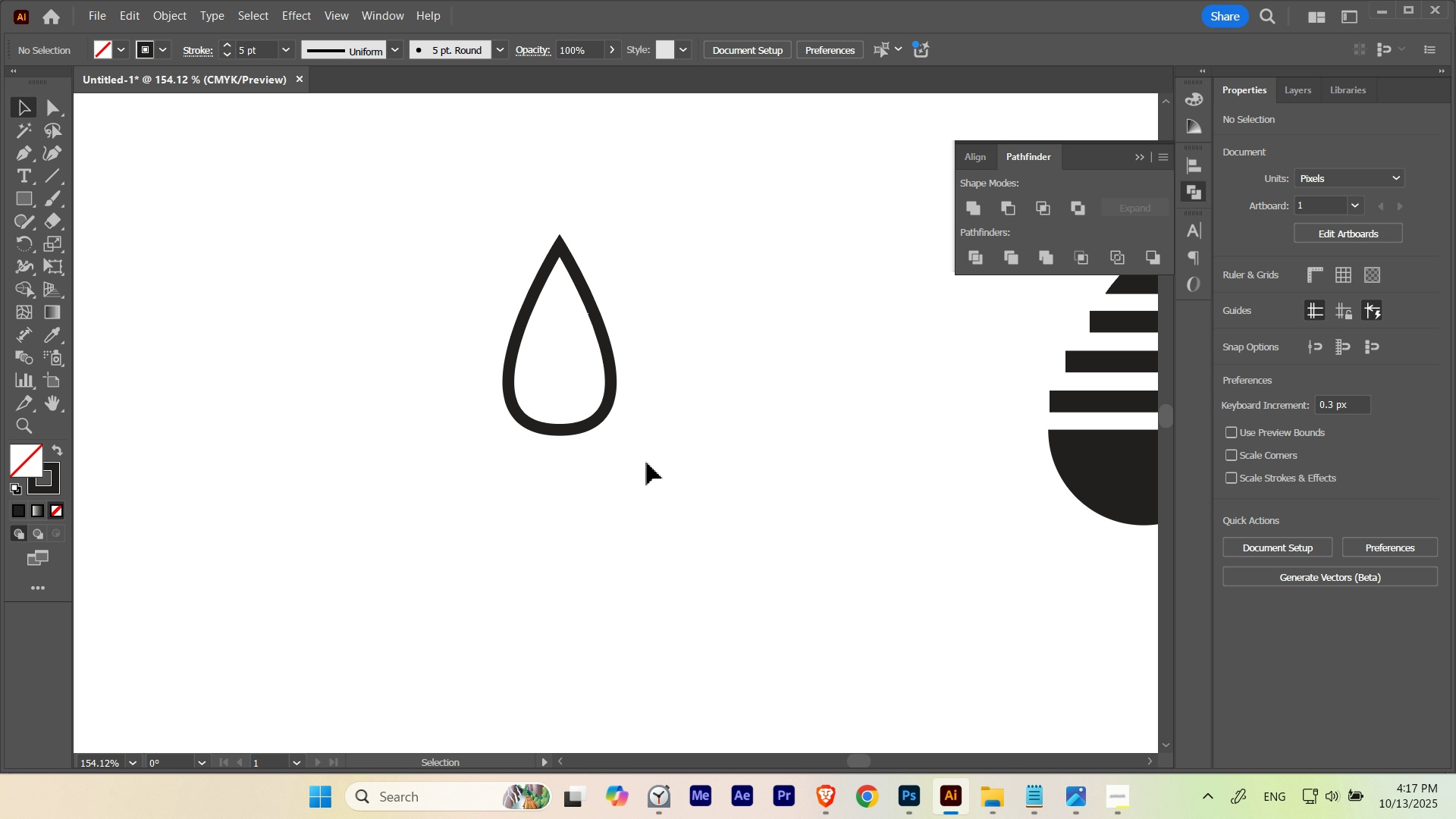 
left_click([647, 463])
 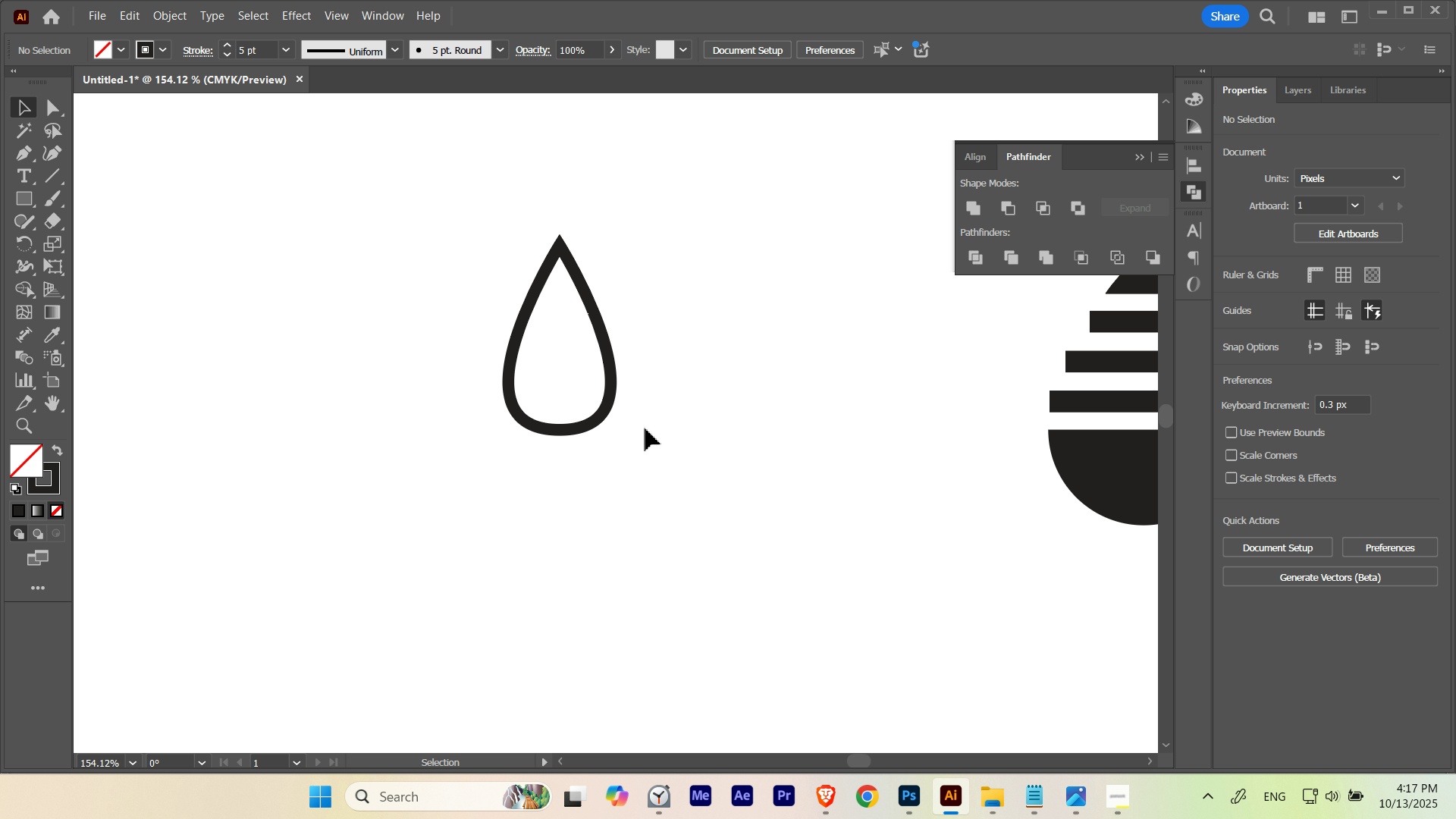 
hold_key(key=Space, duration=0.51)
 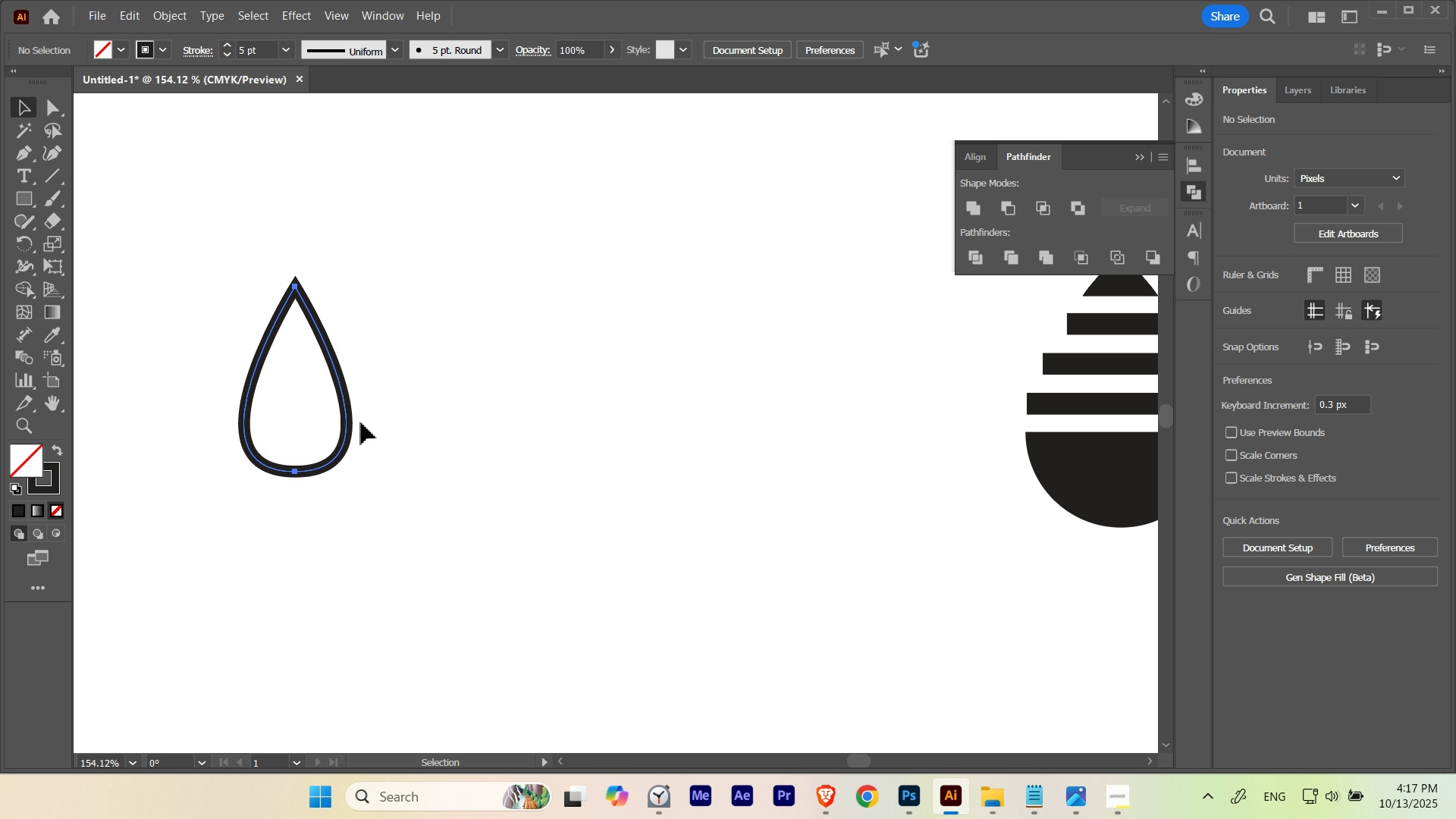 
left_click([628, 465])
 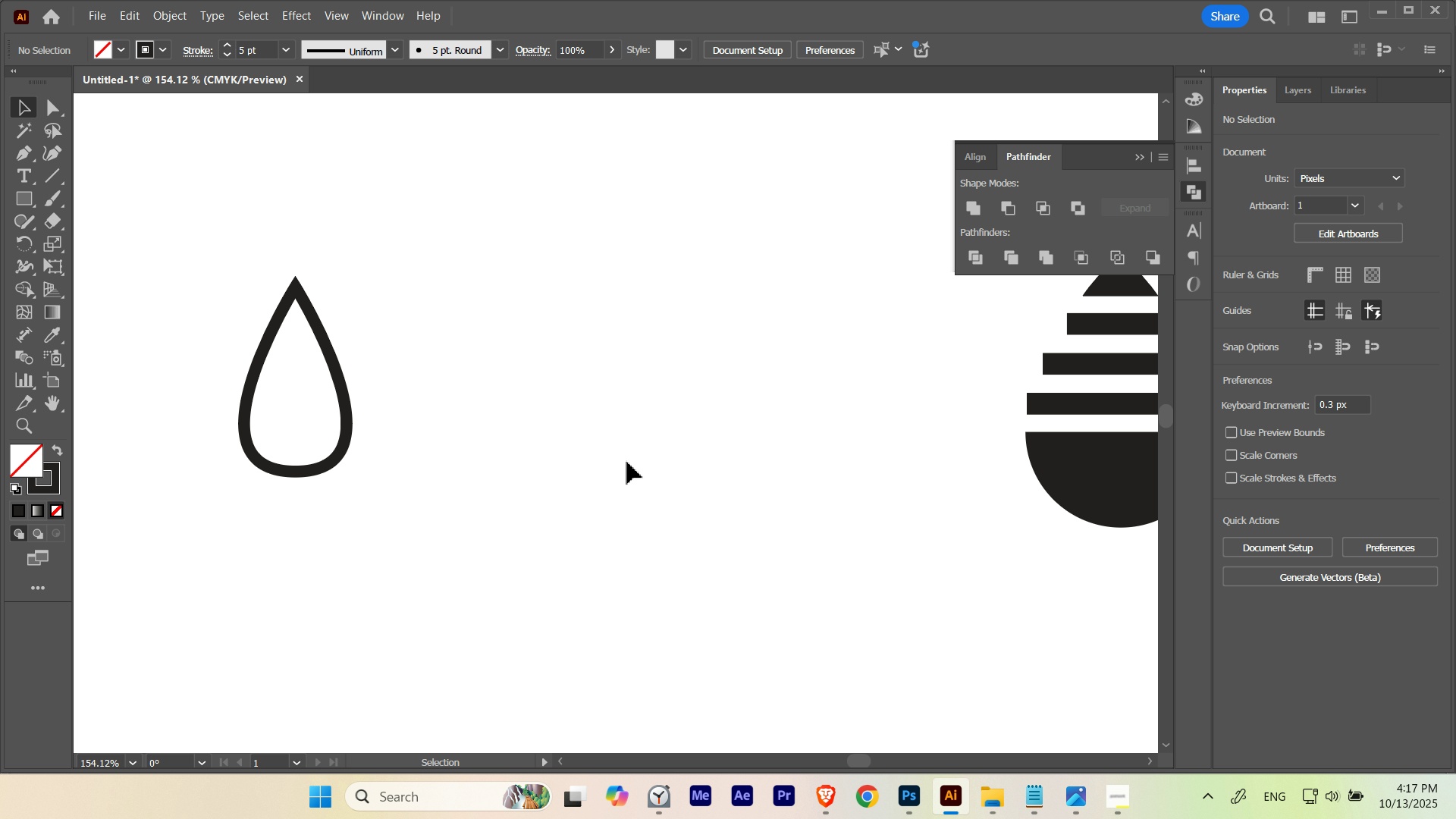 
key(L)
 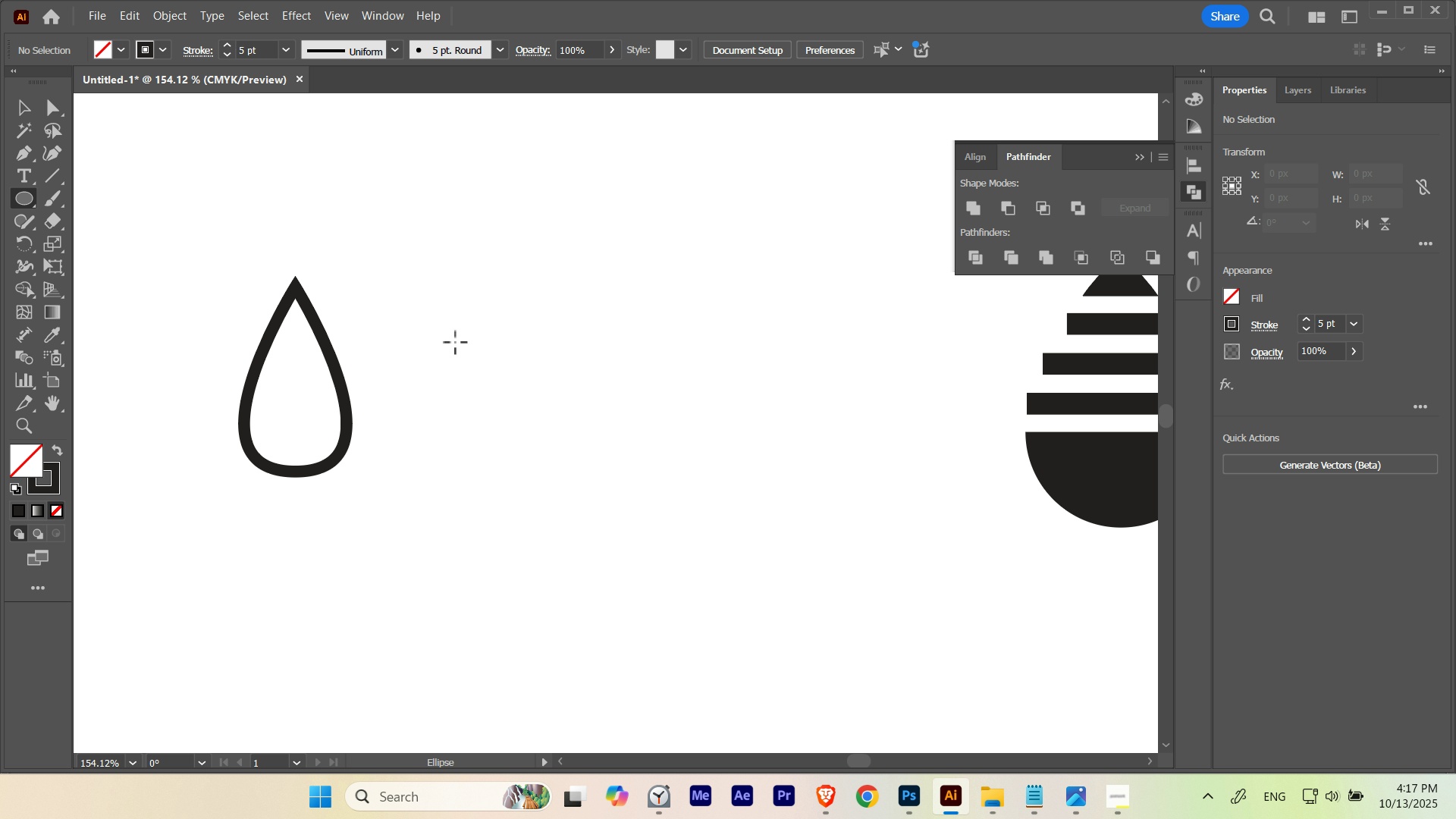 
hold_key(key=ShiftLeft, duration=2.77)
 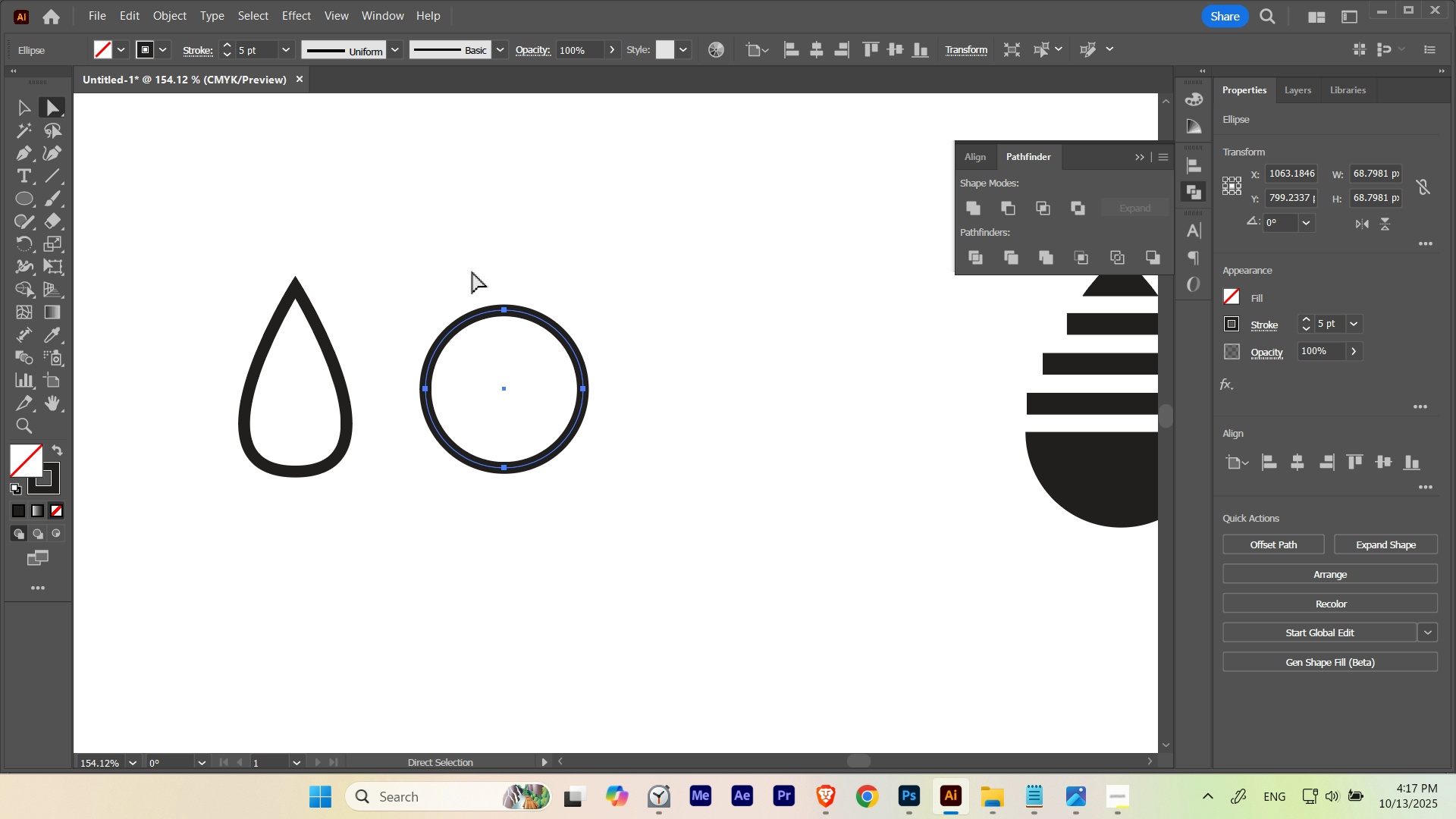 
hold_key(key=Space, duration=0.88)
 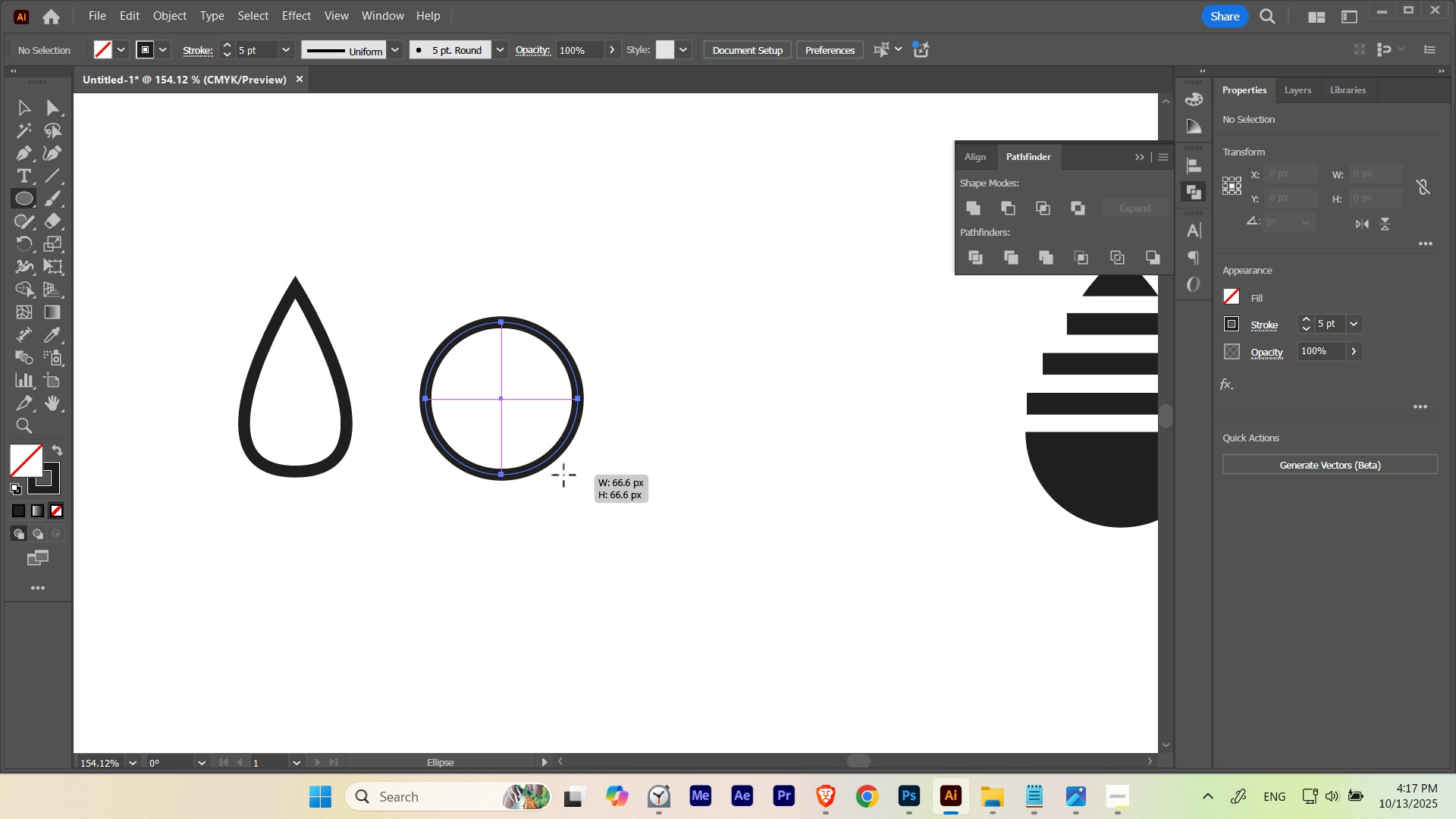 
hold_key(key=Space, duration=0.72)
 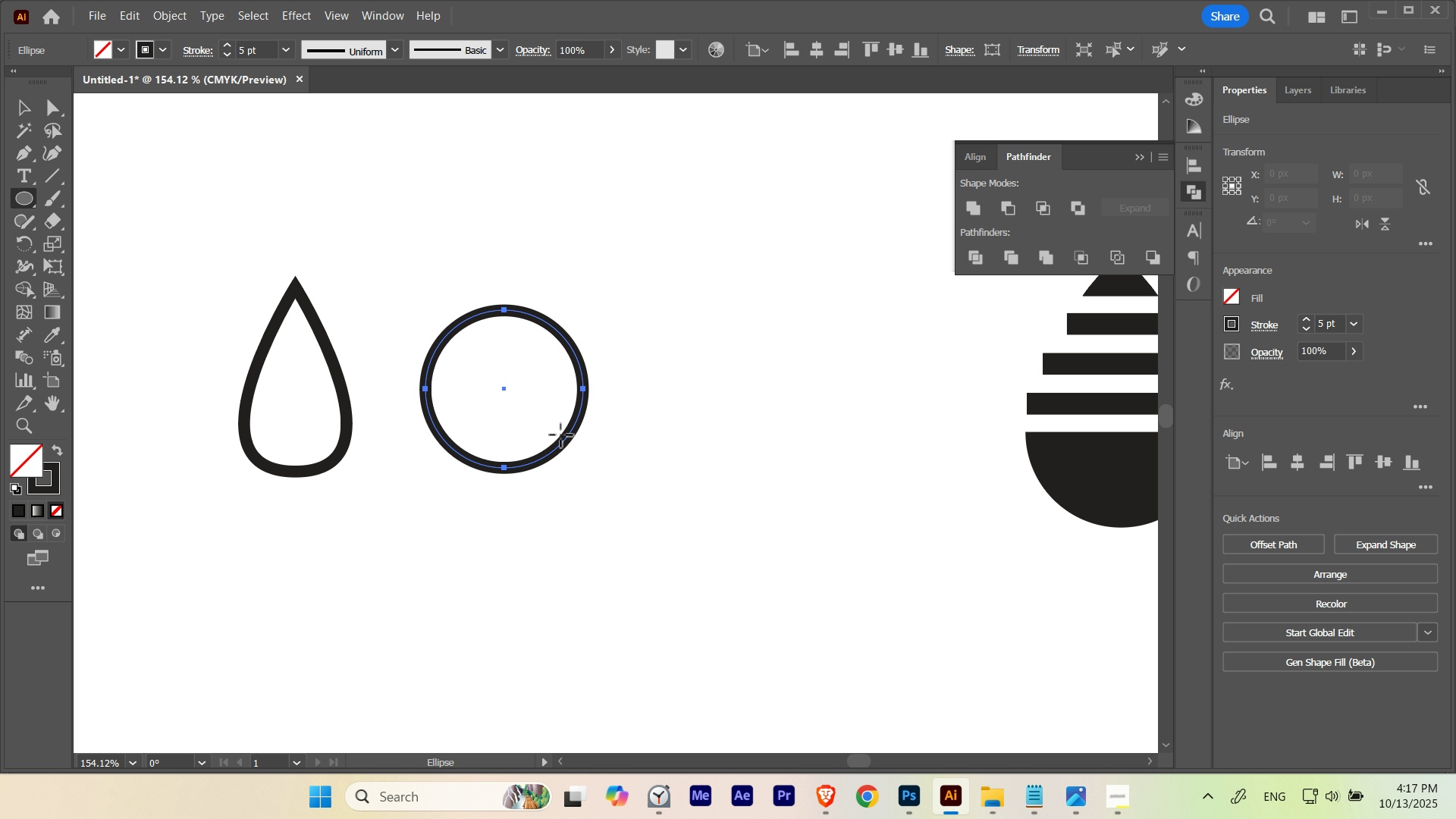 
key(A)
 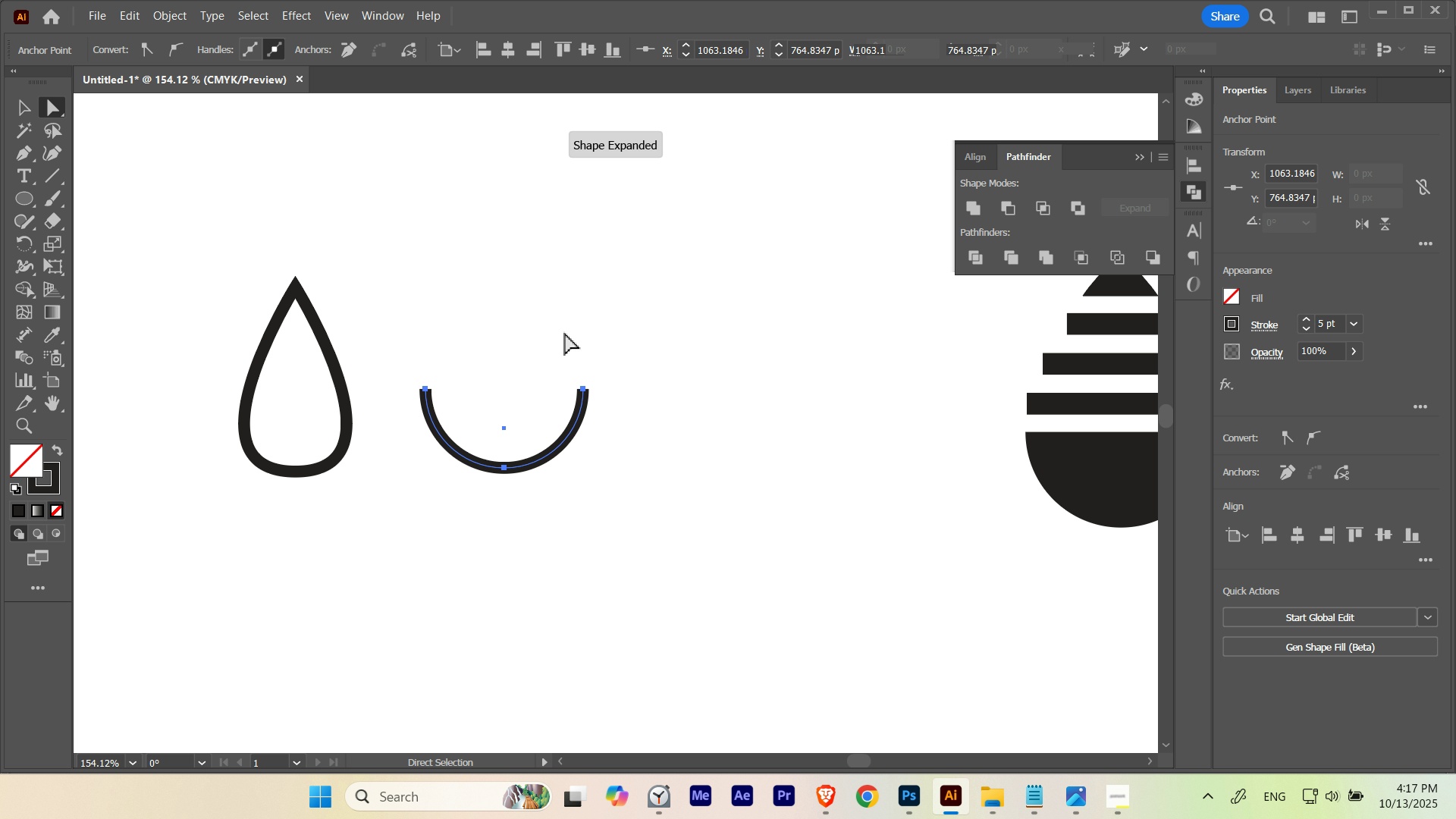 
key(Delete)
 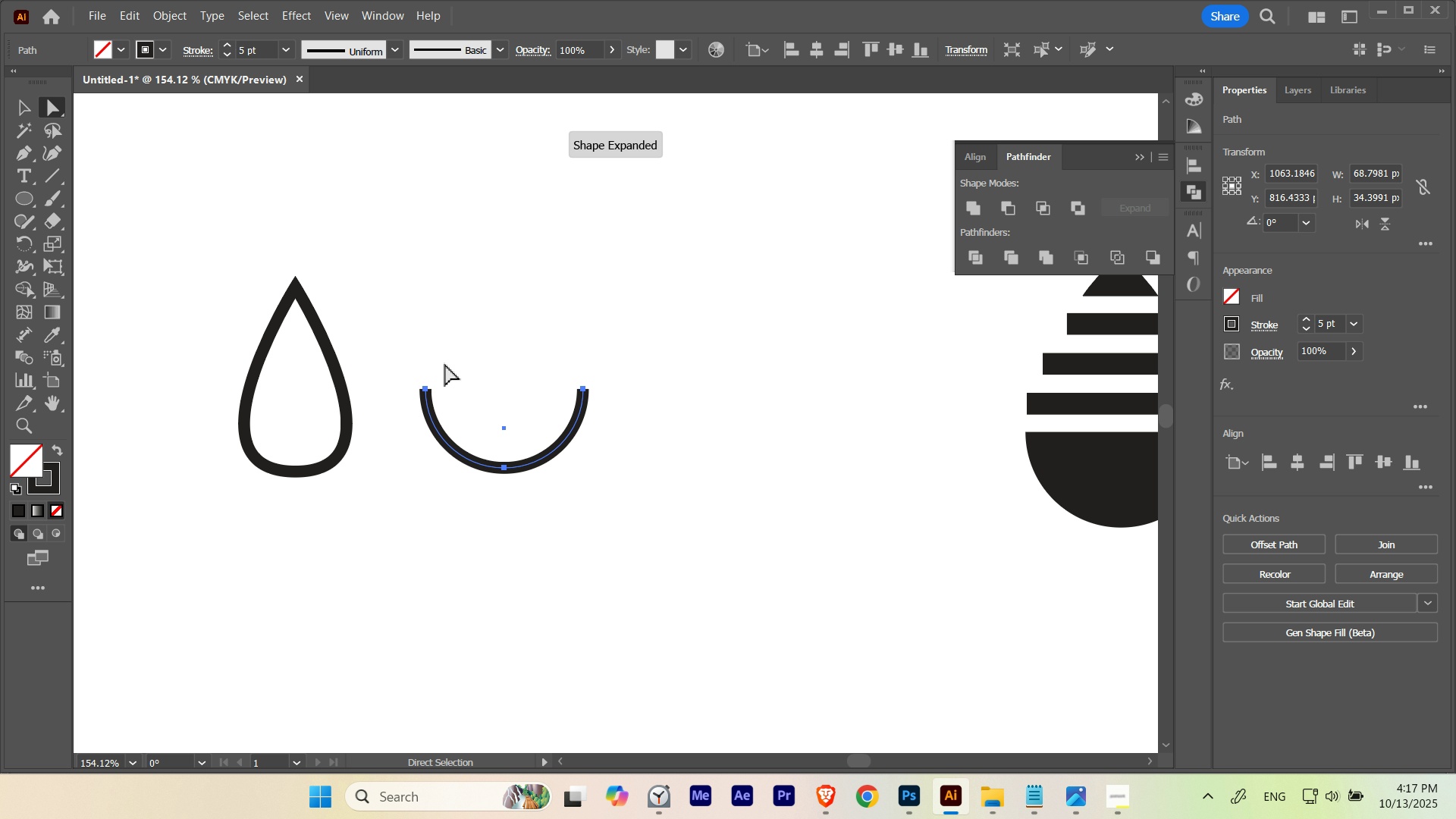 
key(A)
 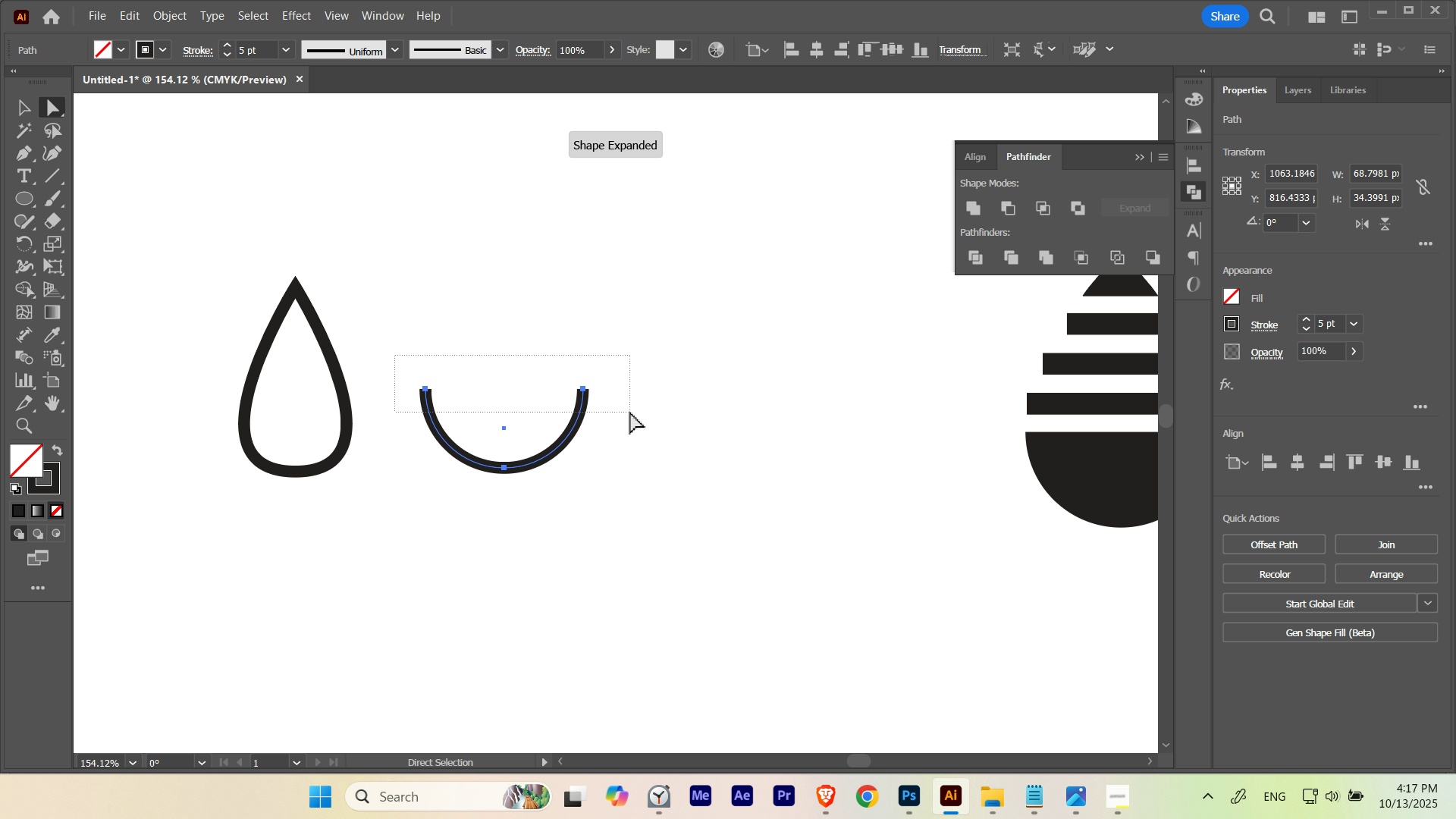 
key(Control+J)
 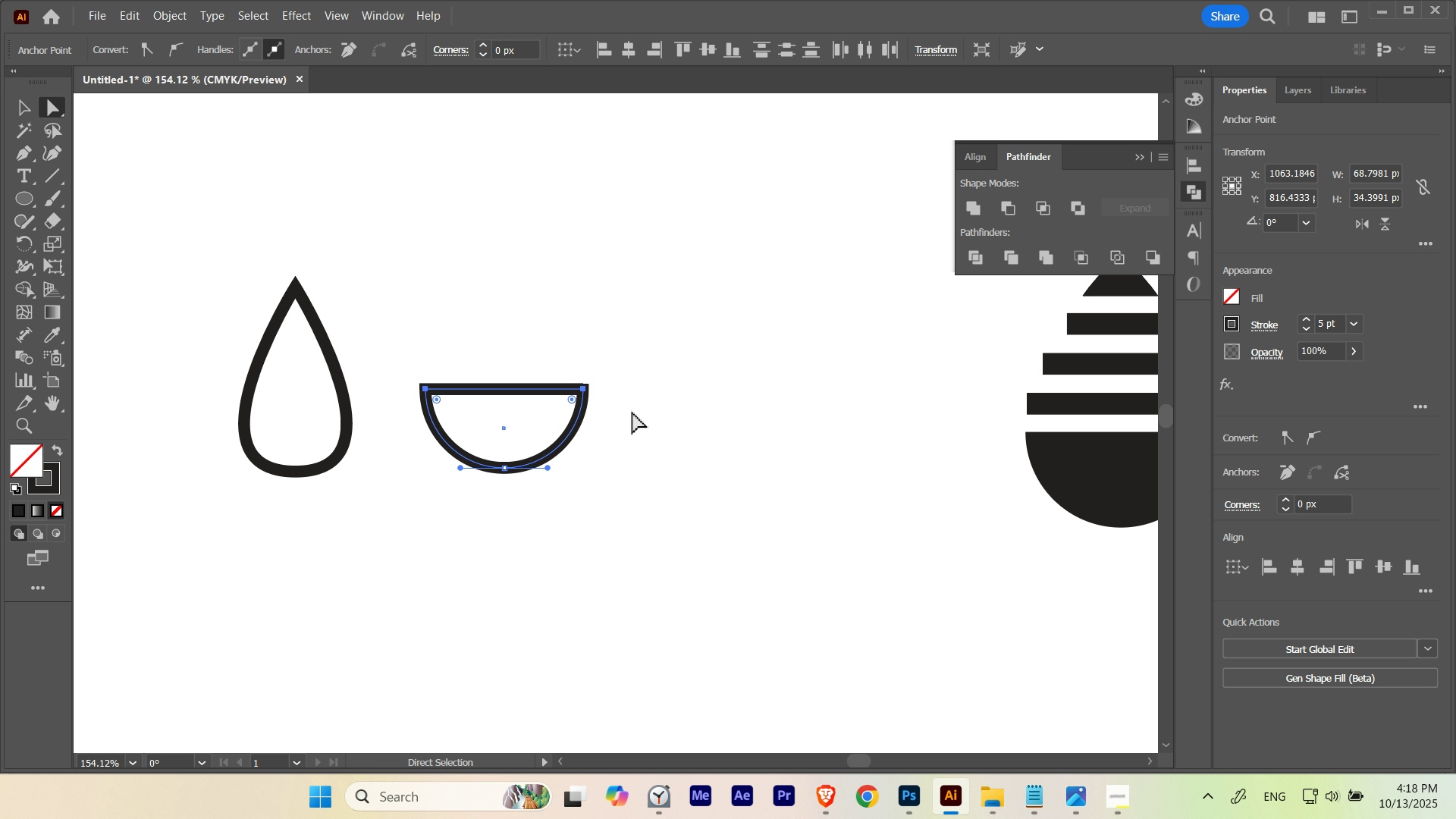 
left_click([659, 397])
 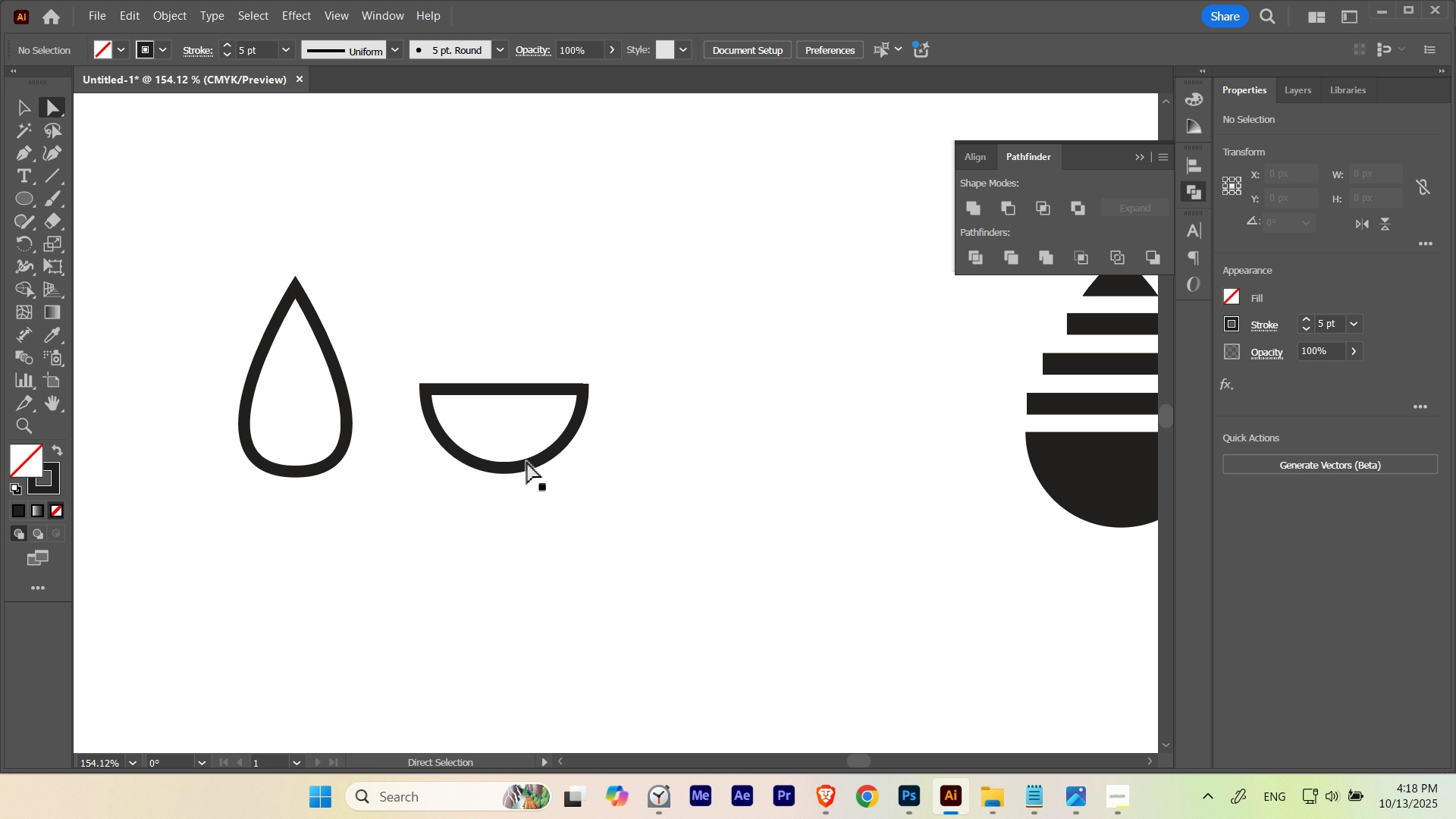 
hold_key(key=ControlLeft, duration=0.39)
 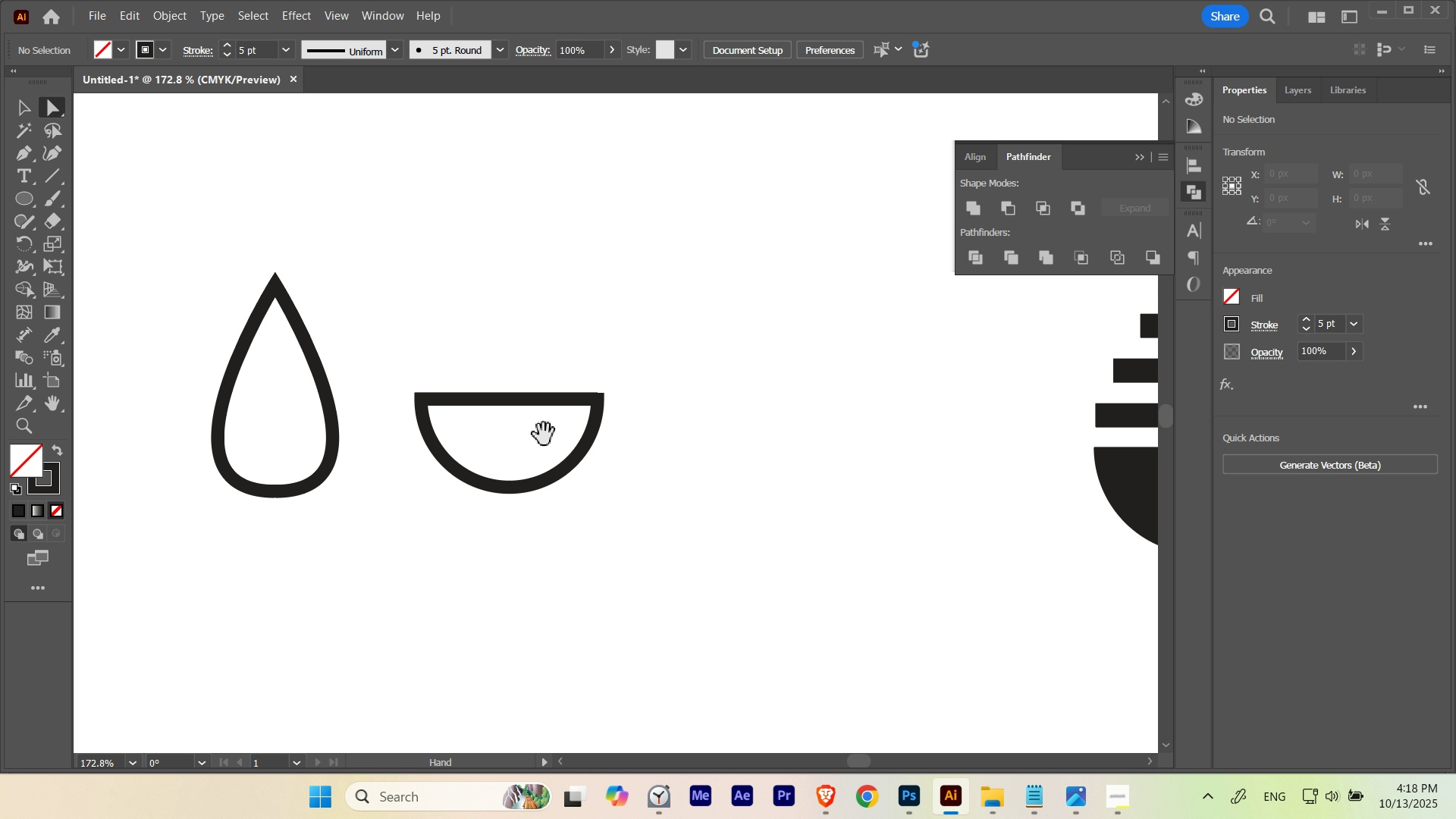 
hold_key(key=Space, duration=1.03)
 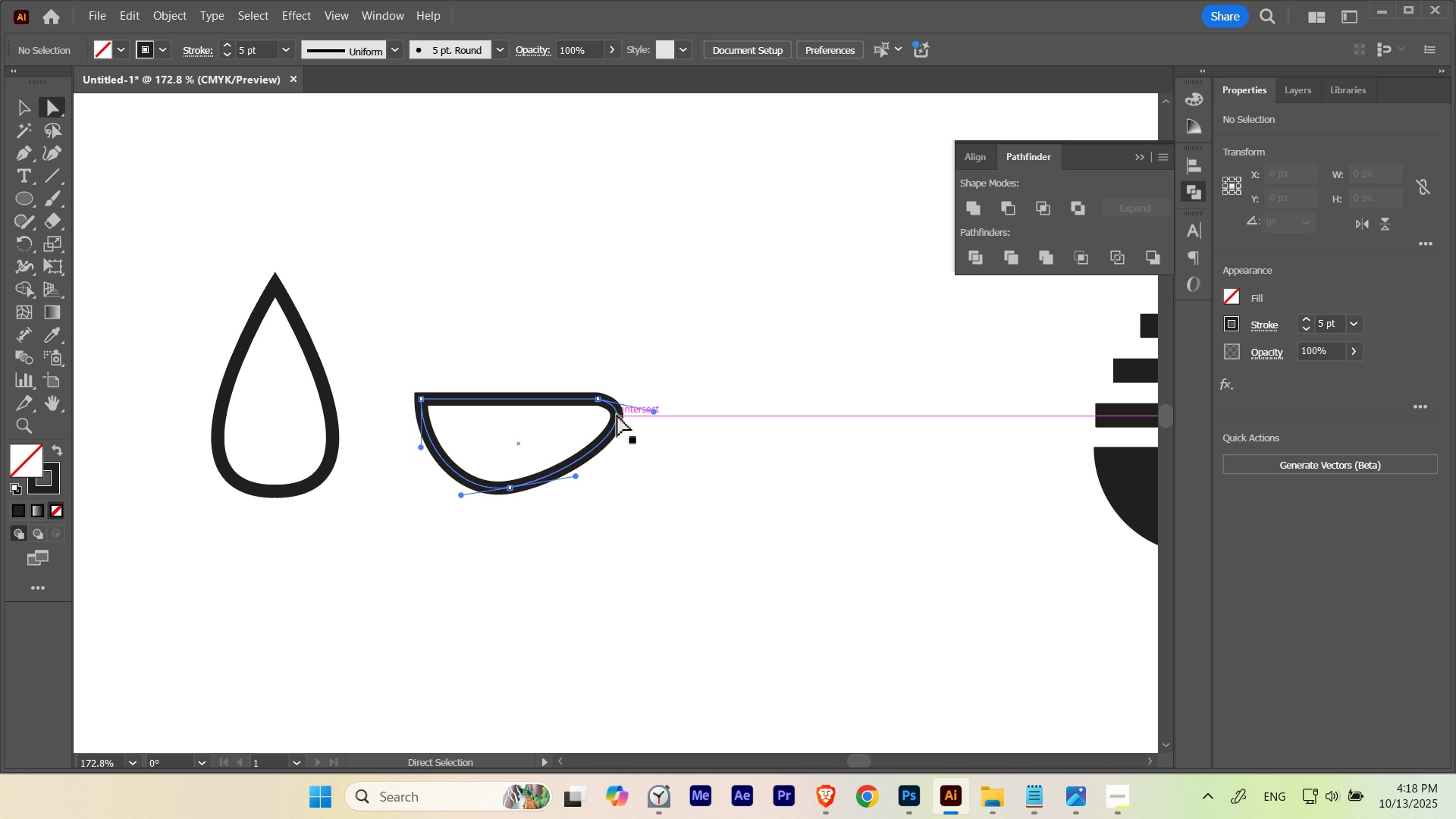 
key(Control+ControlLeft)
 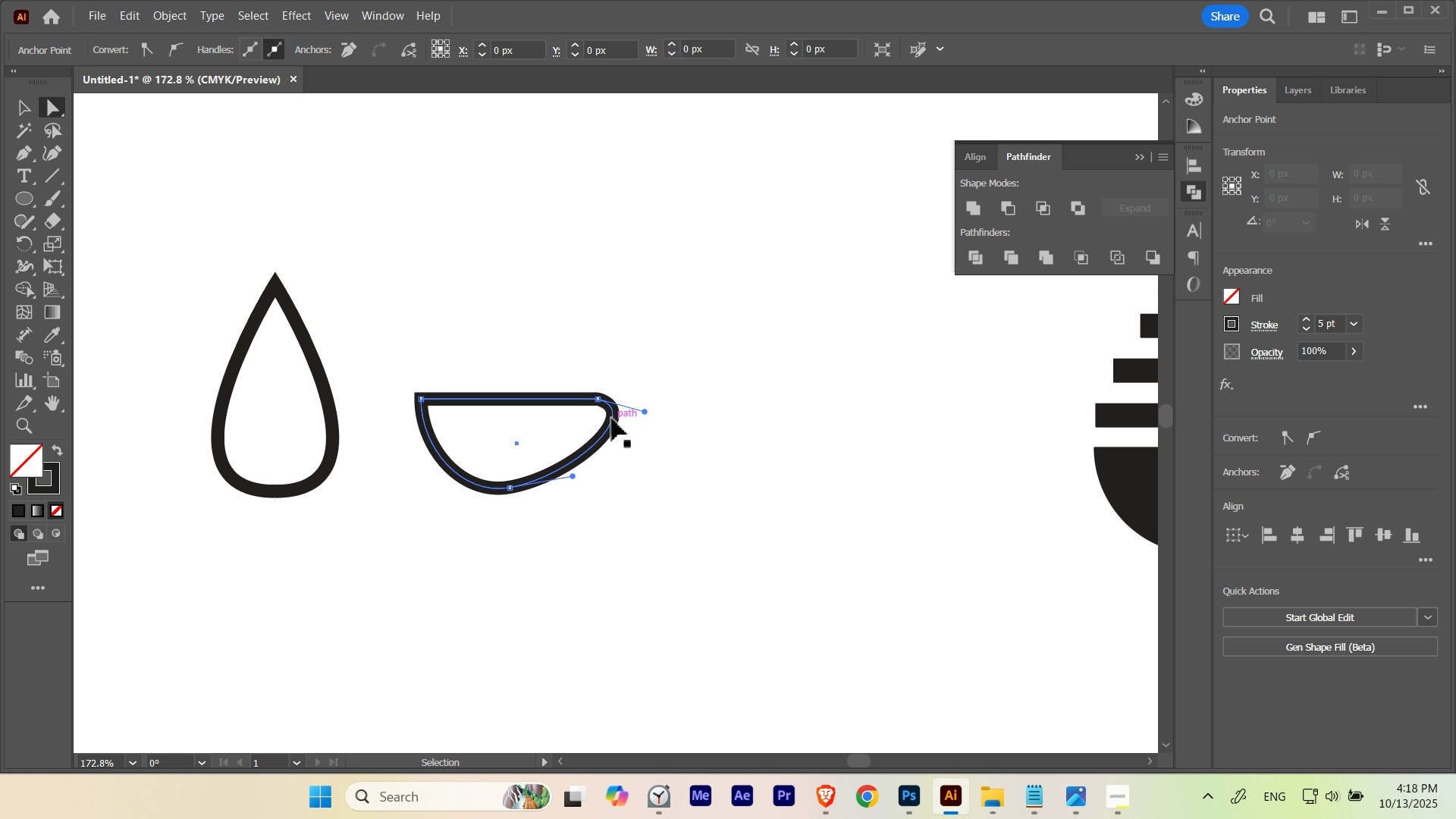 
key(Control+Z)
 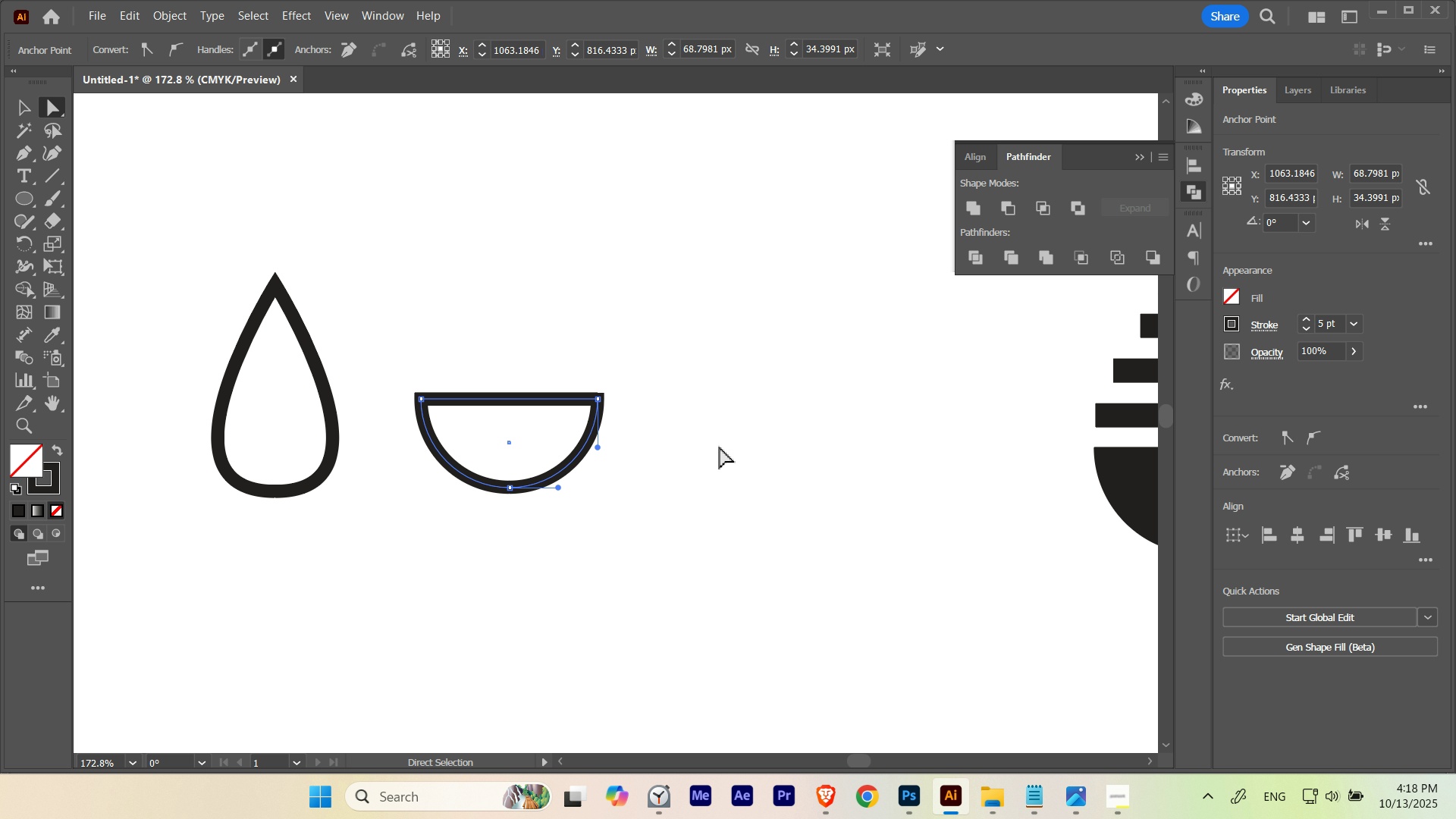 
left_click([720, 447])
 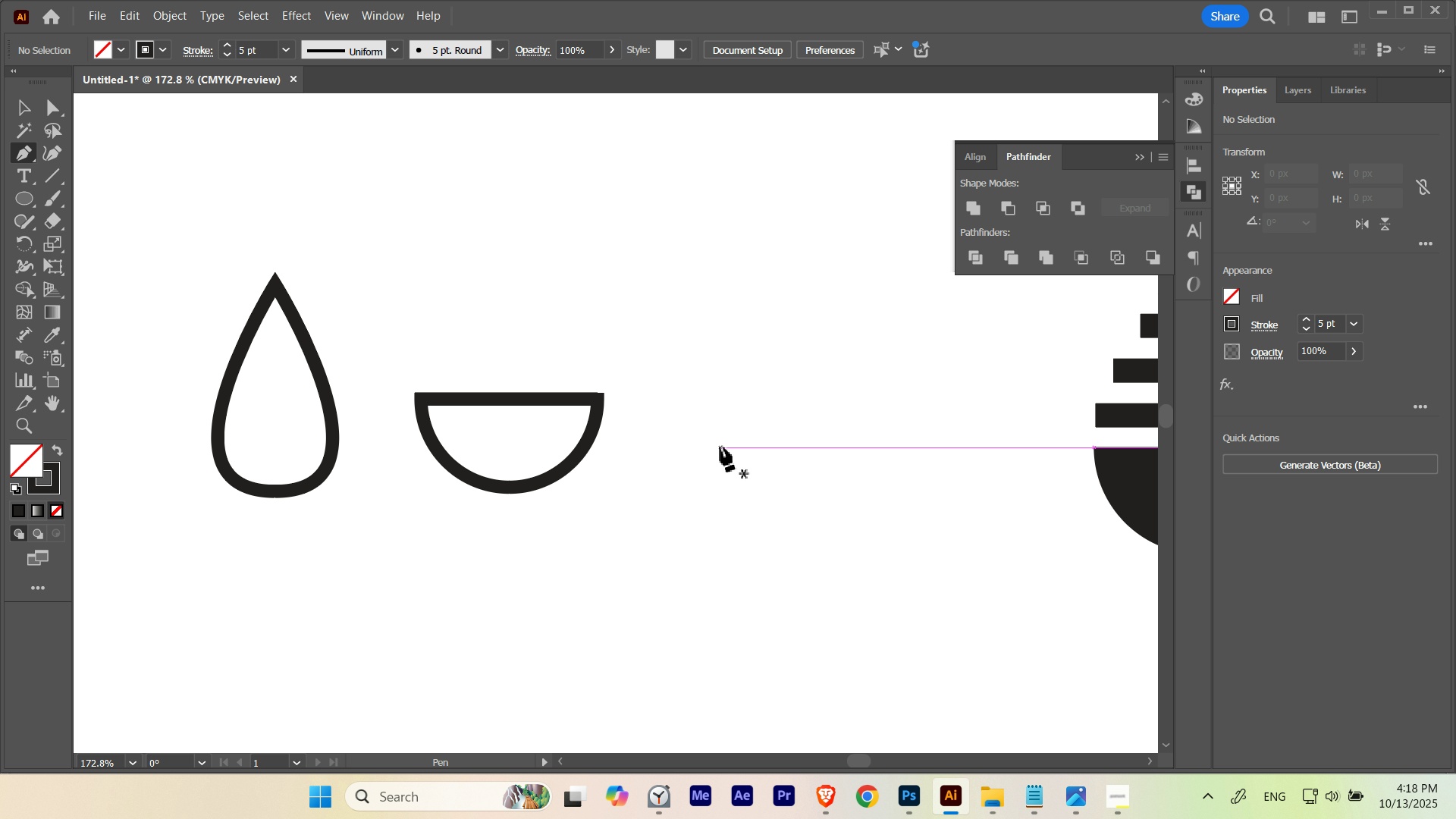 
key(P)
 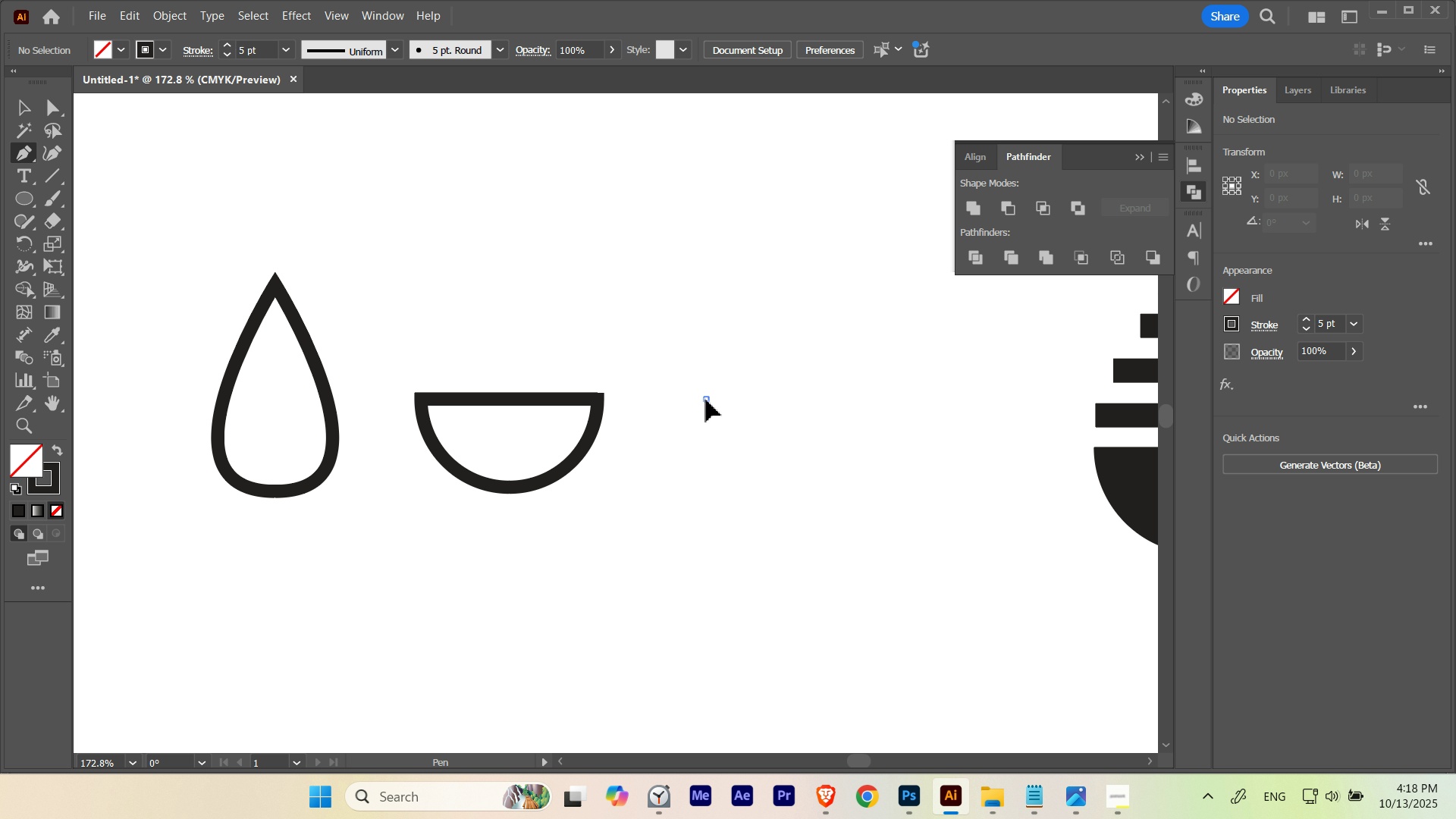 
left_click([706, 400])
 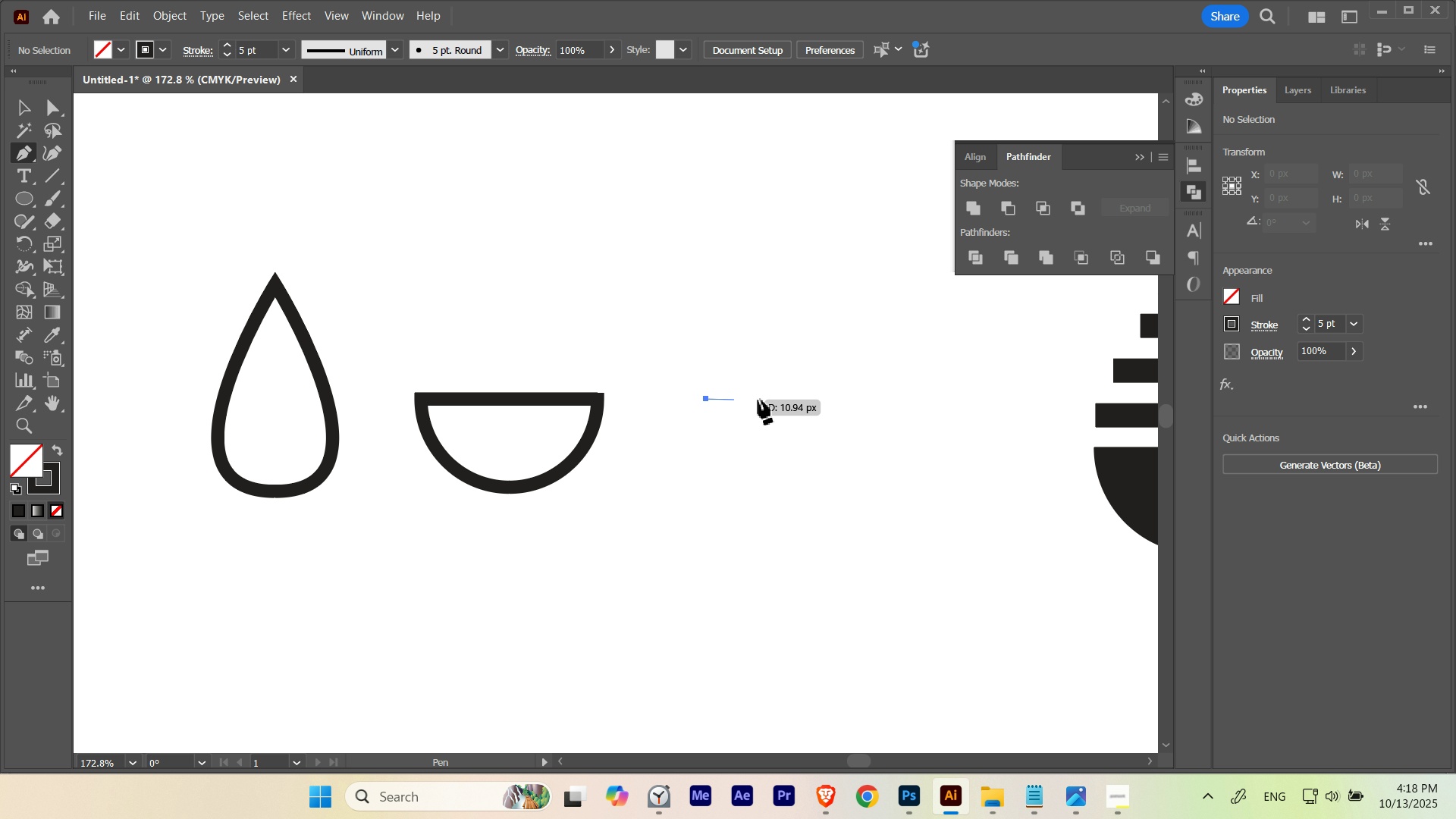 
hold_key(key=ShiftLeft, duration=1.38)
left_click([865, 410])
 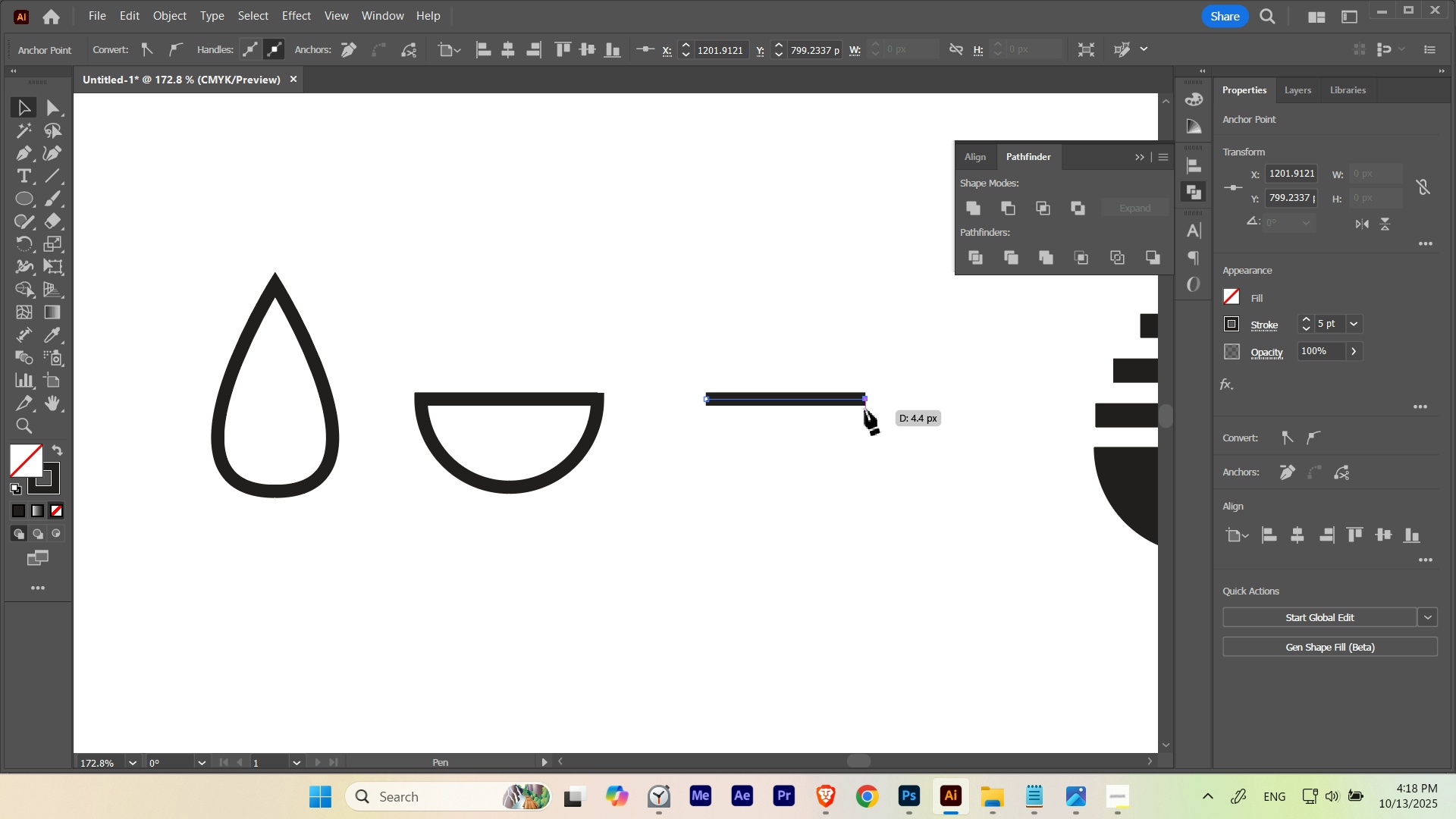 
key(Shift+V)
 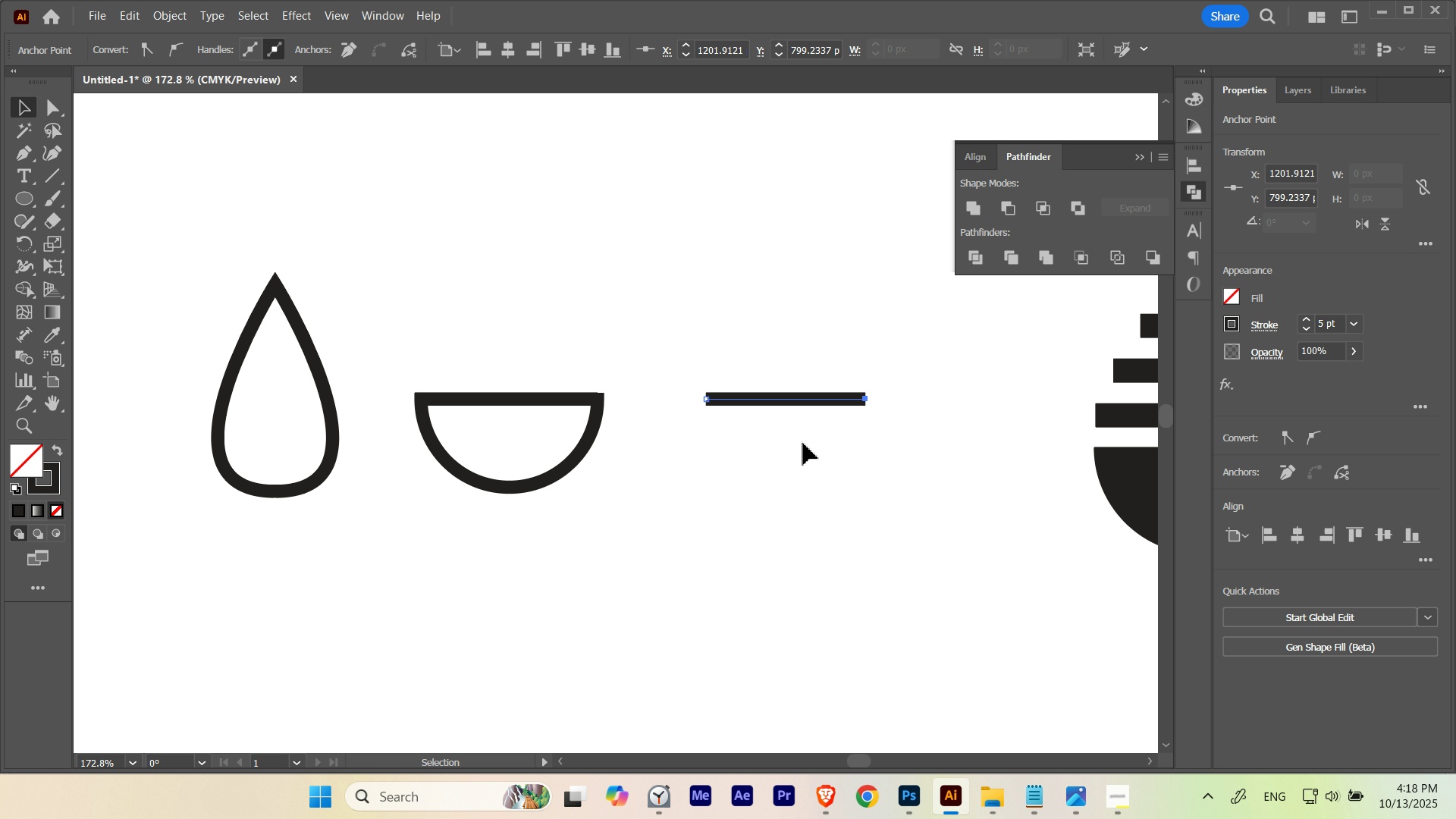 
left_click([803, 443])
 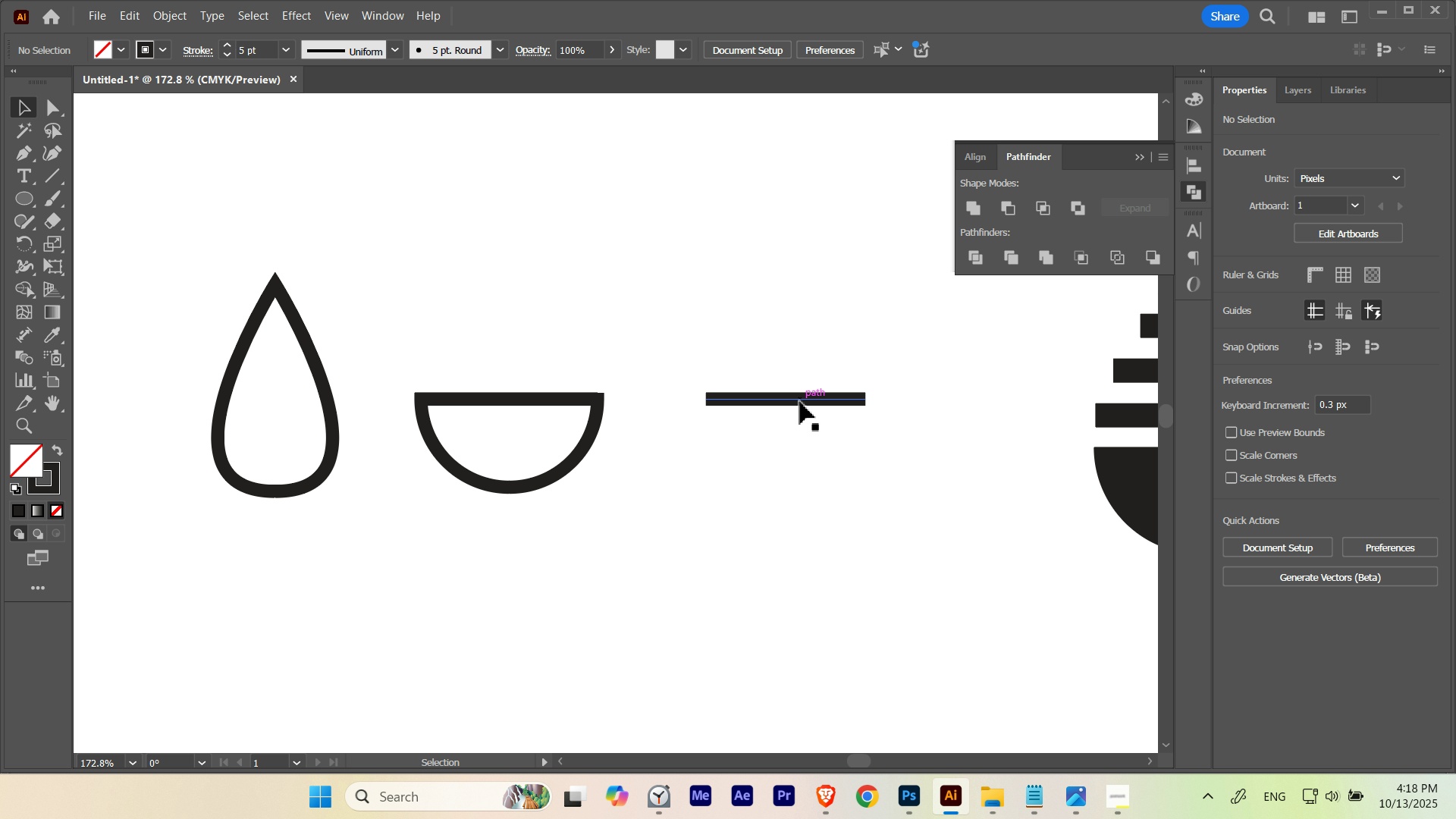 
hold_key(key=AltLeft, duration=1.79)
 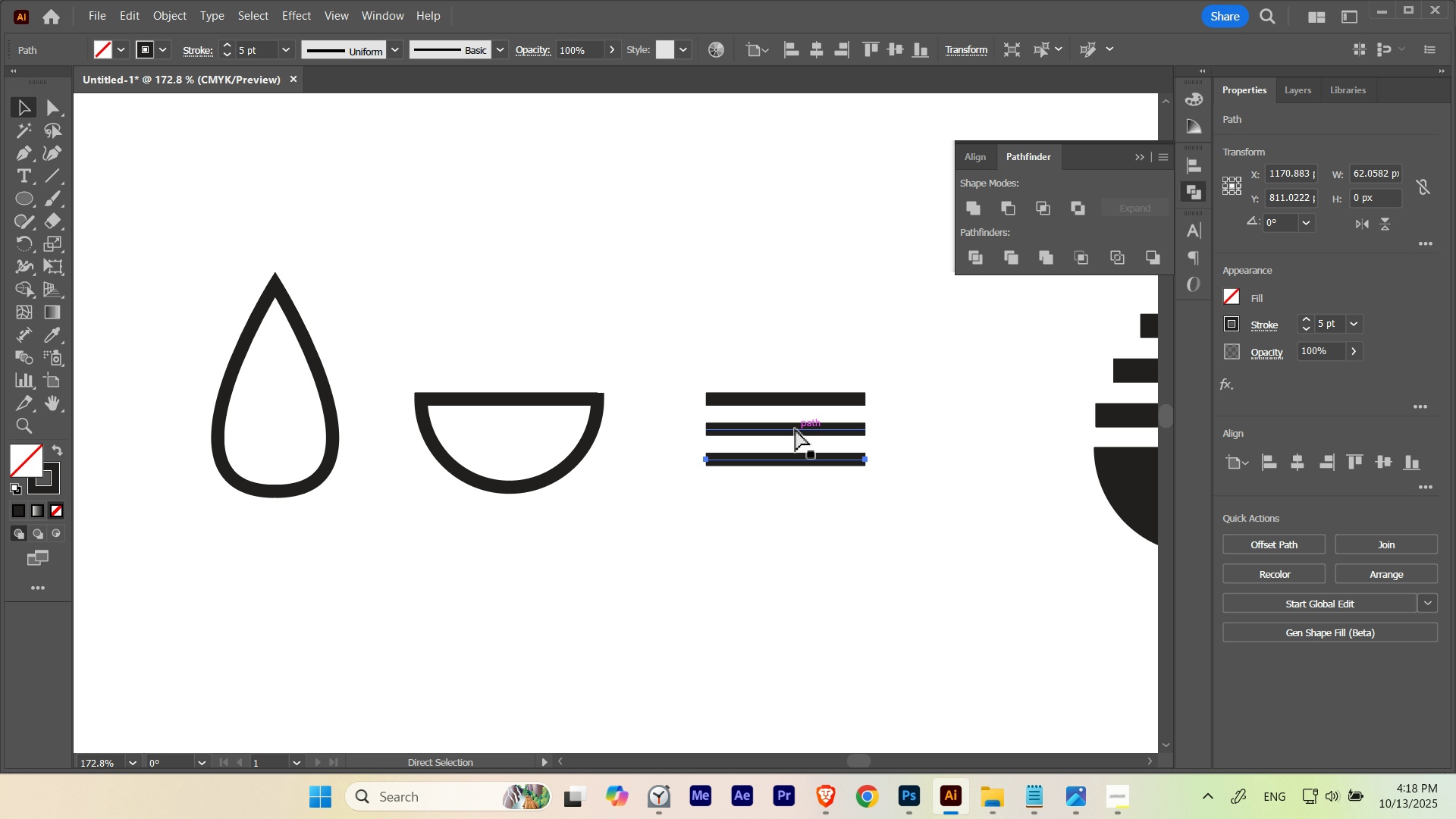 
hold_key(key=ShiftLeft, duration=1.58)
 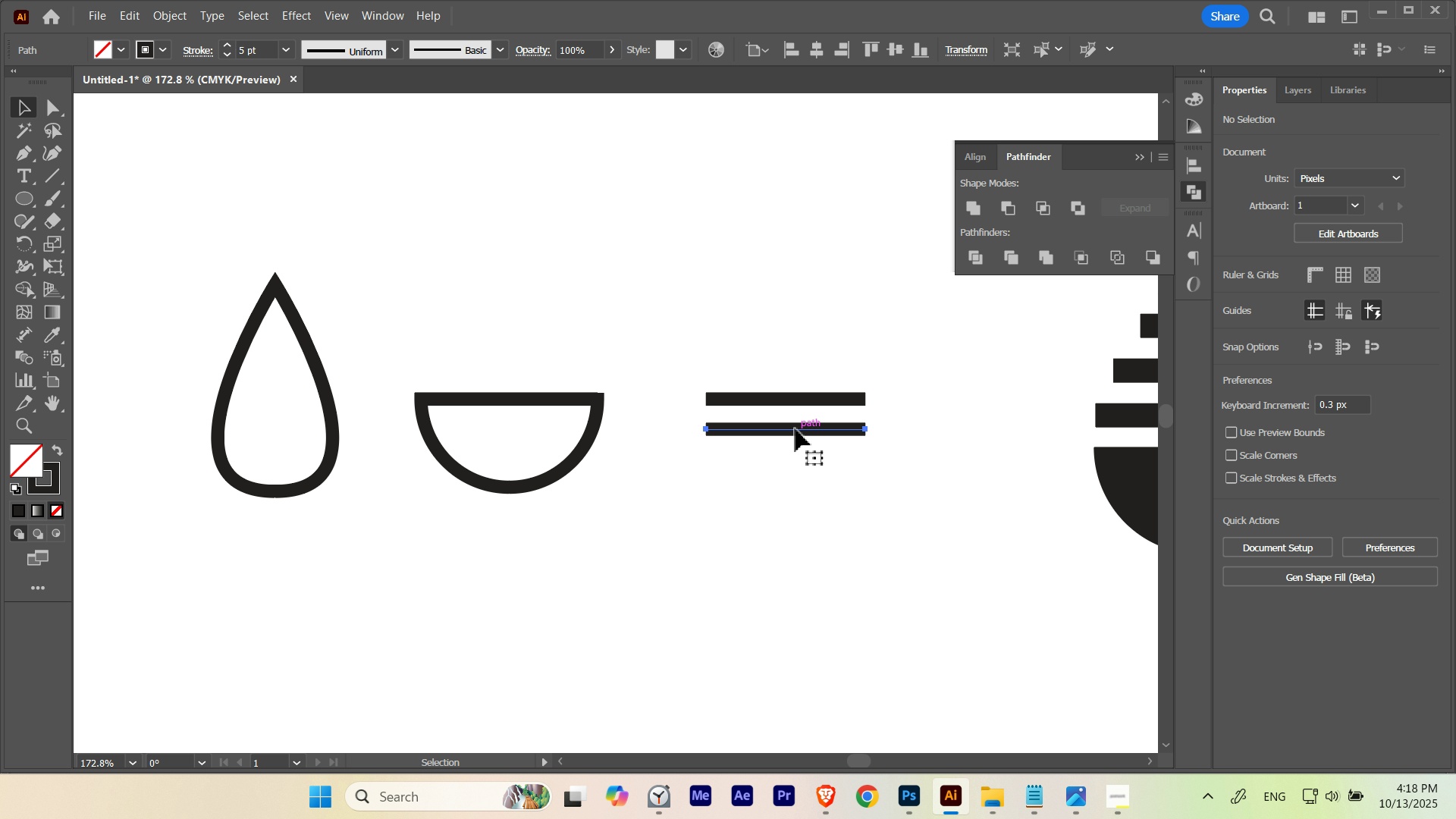 
key(Control+D)
 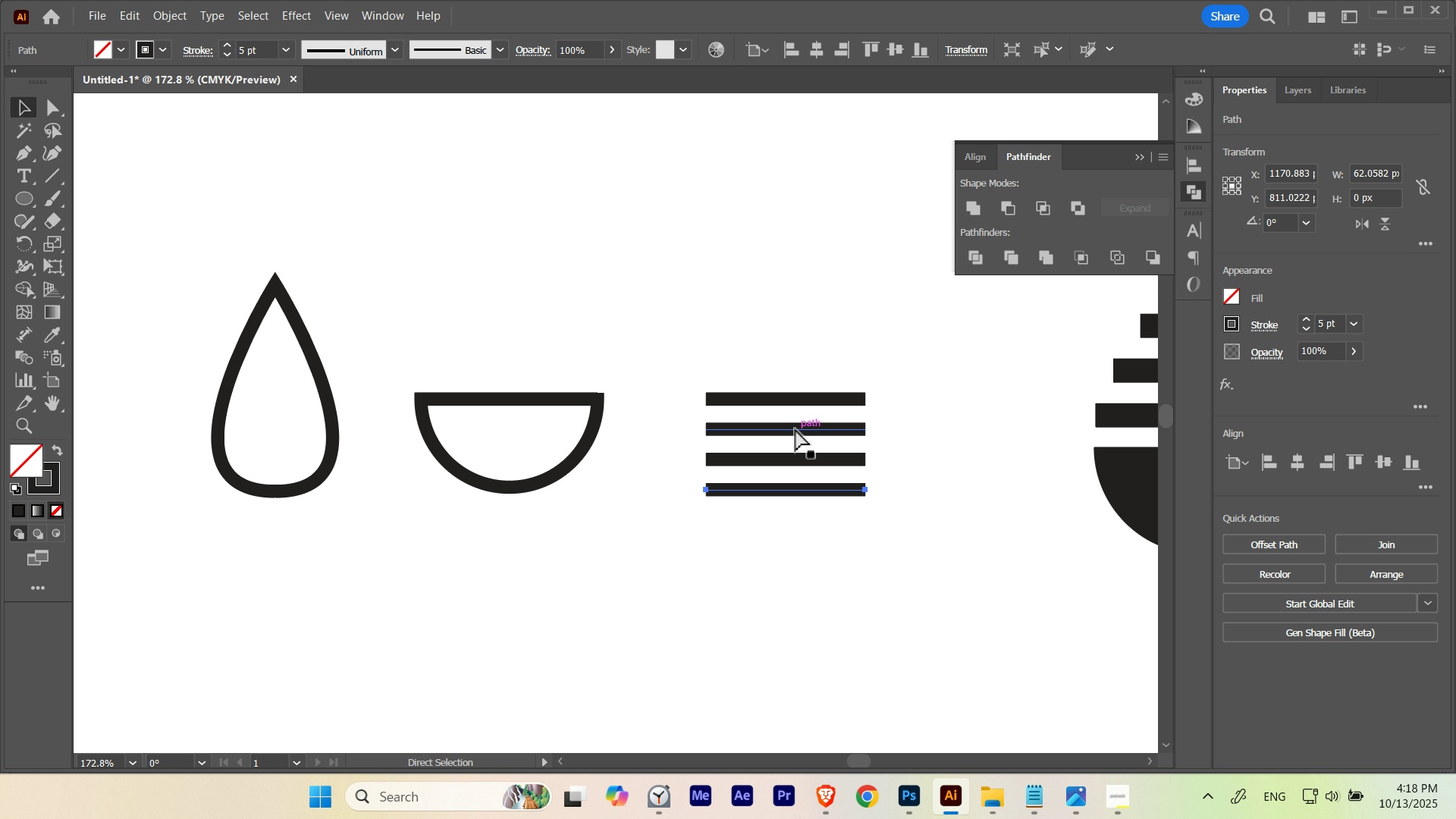 
key(Control+D)
 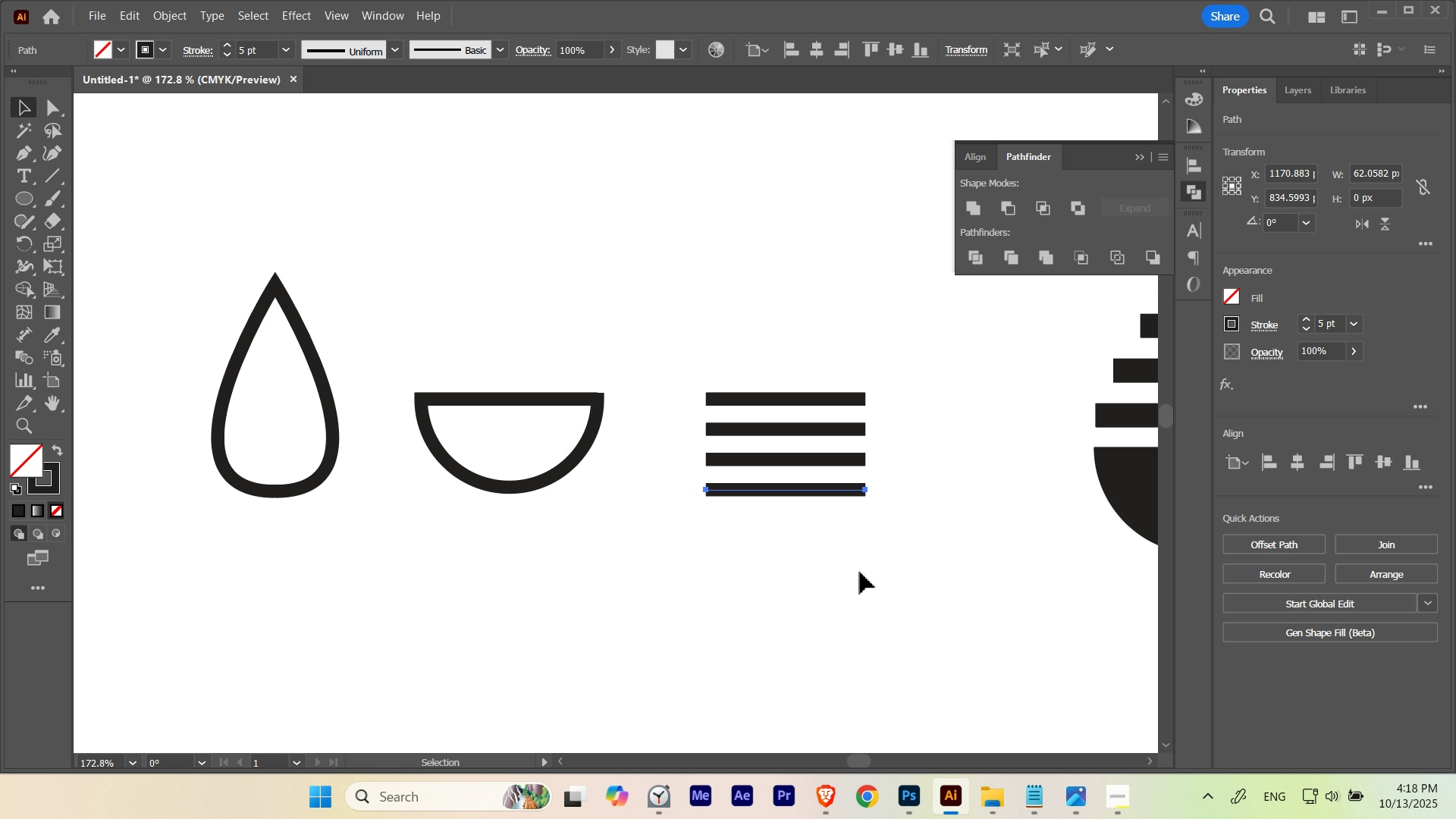 
left_click([860, 572])
 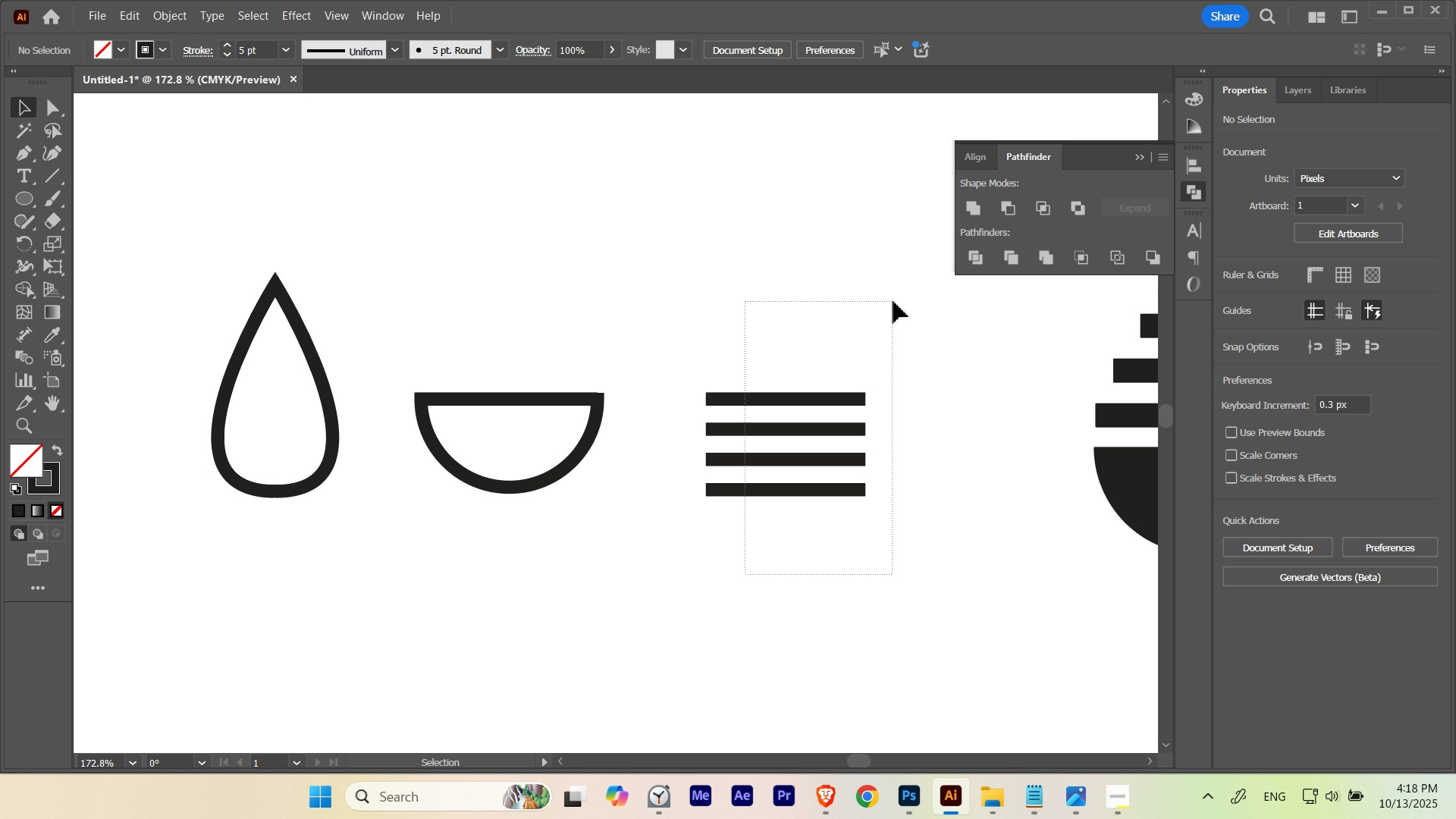 
hold_key(key=ControlLeft, duration=0.52)
 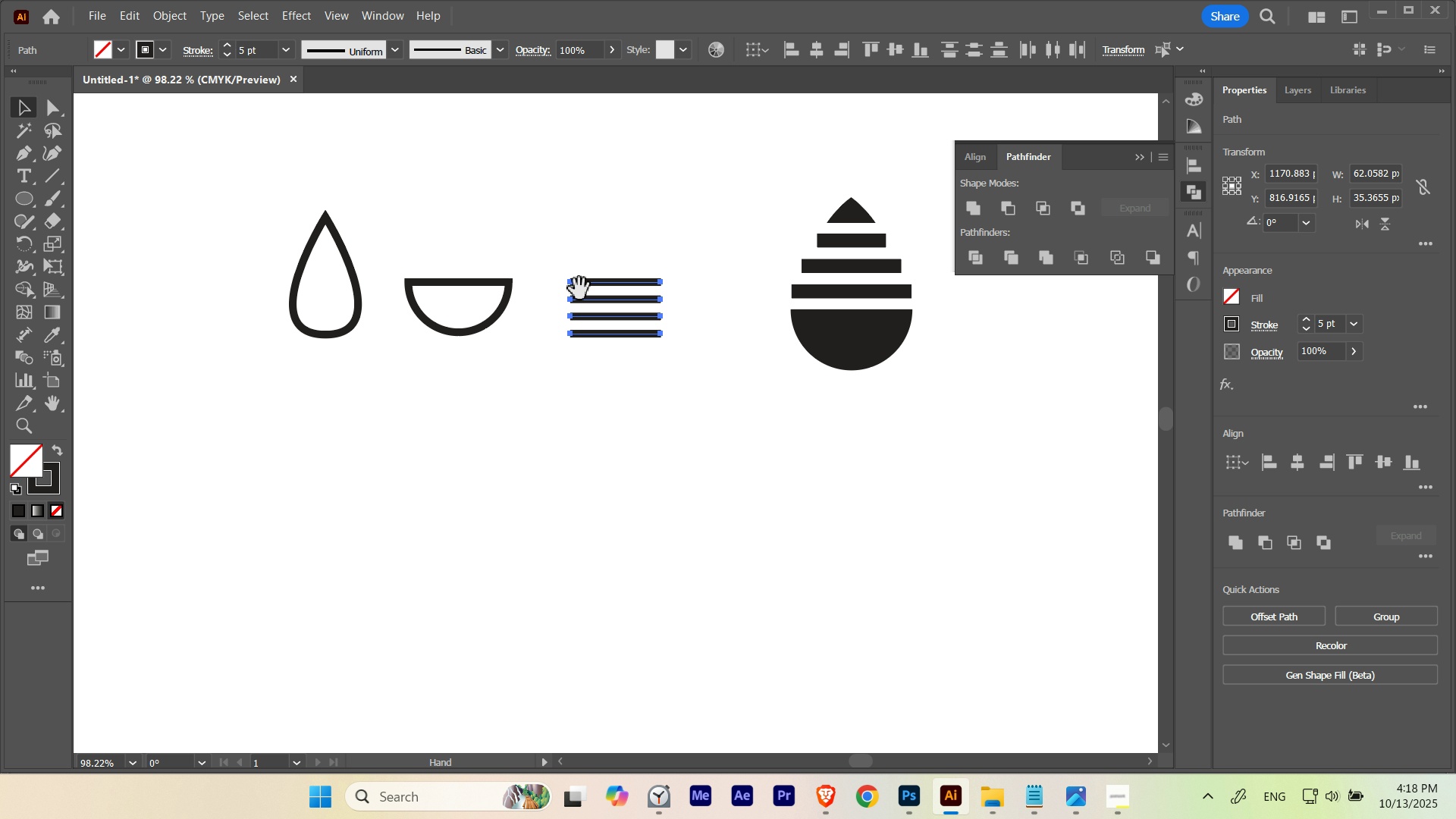 
hold_key(key=Space, duration=1.03)
 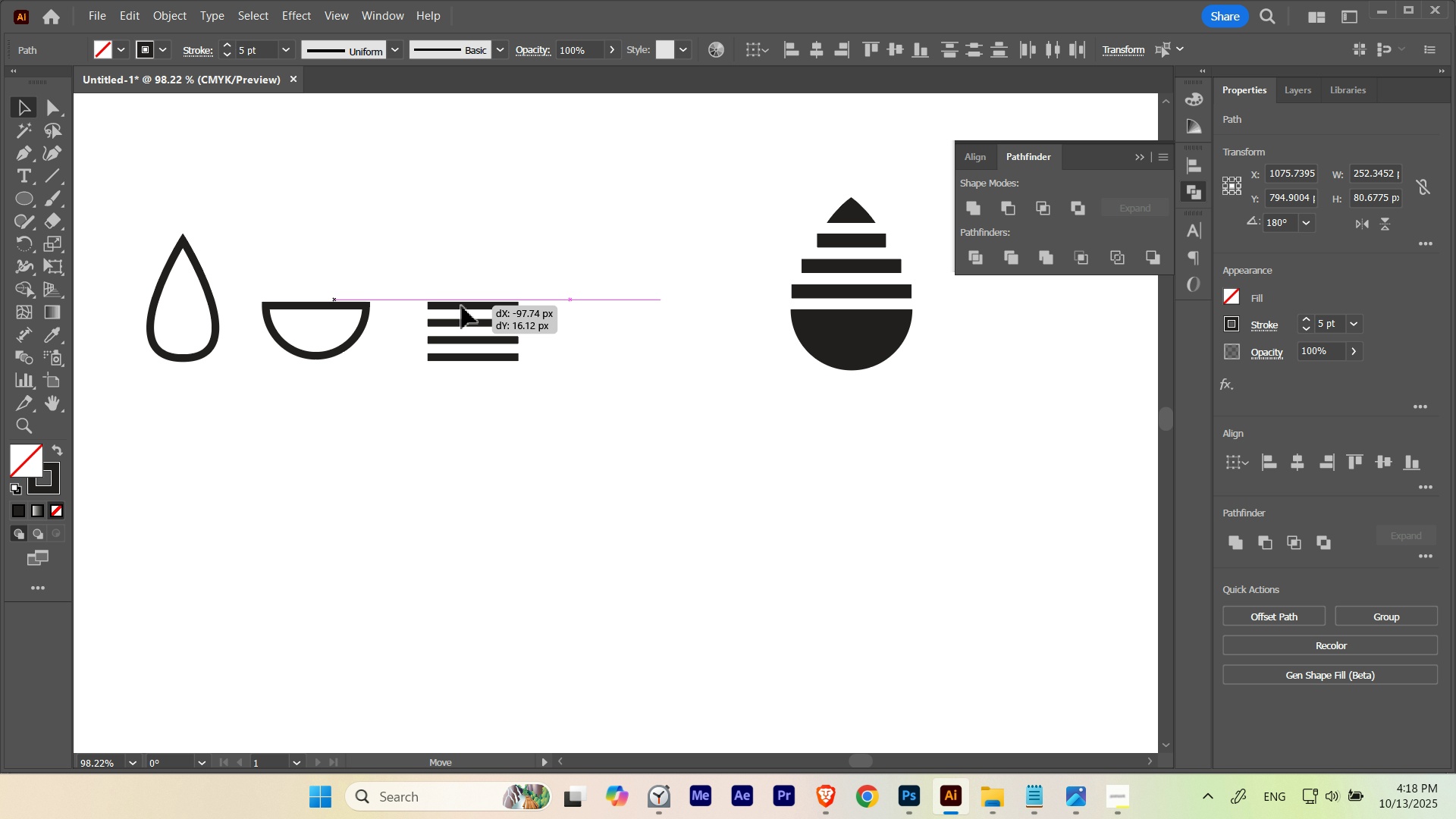 
key(Control+Shift+B)
 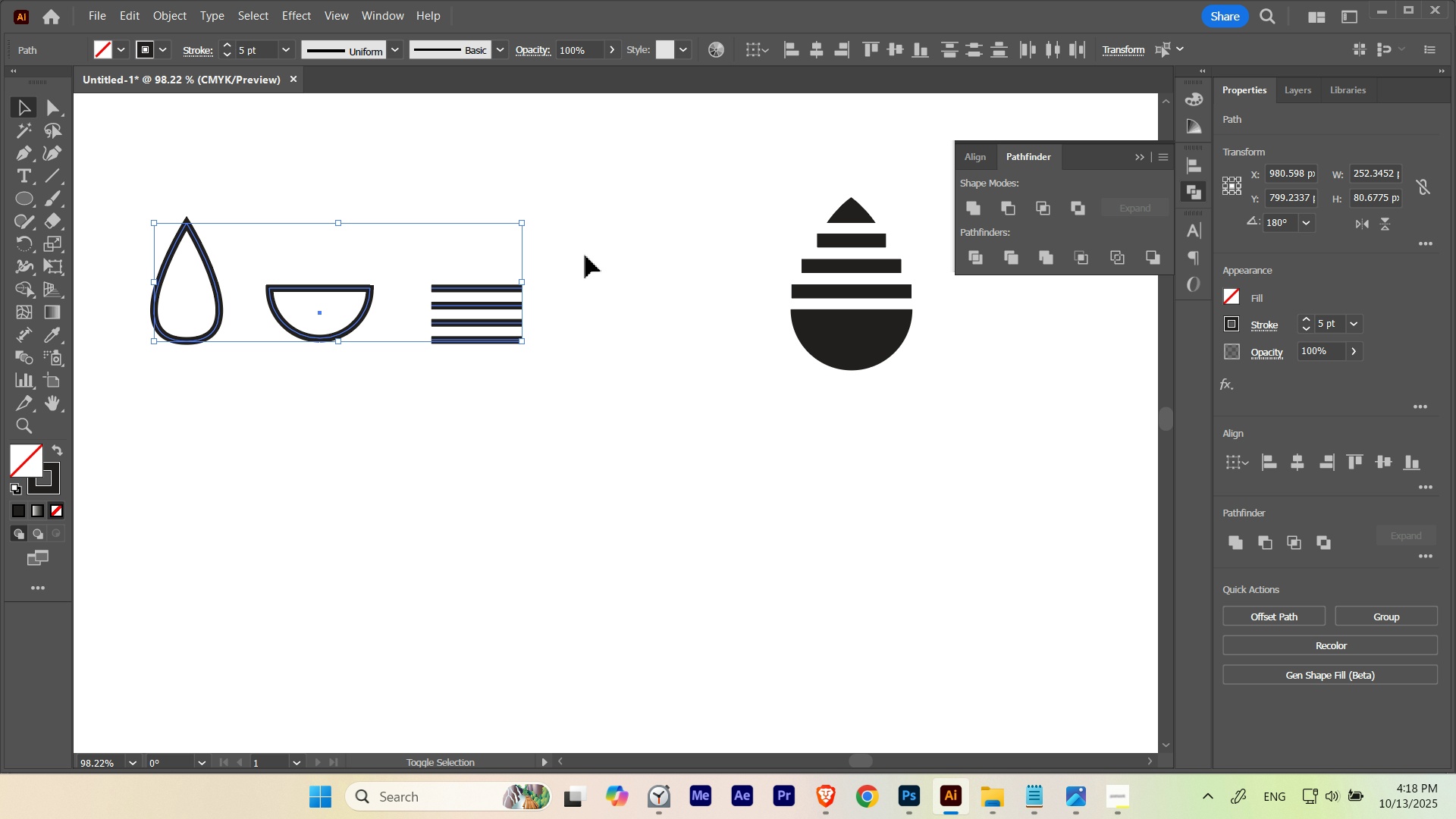 
hold_key(key=ShiftLeft, duration=2.18)
 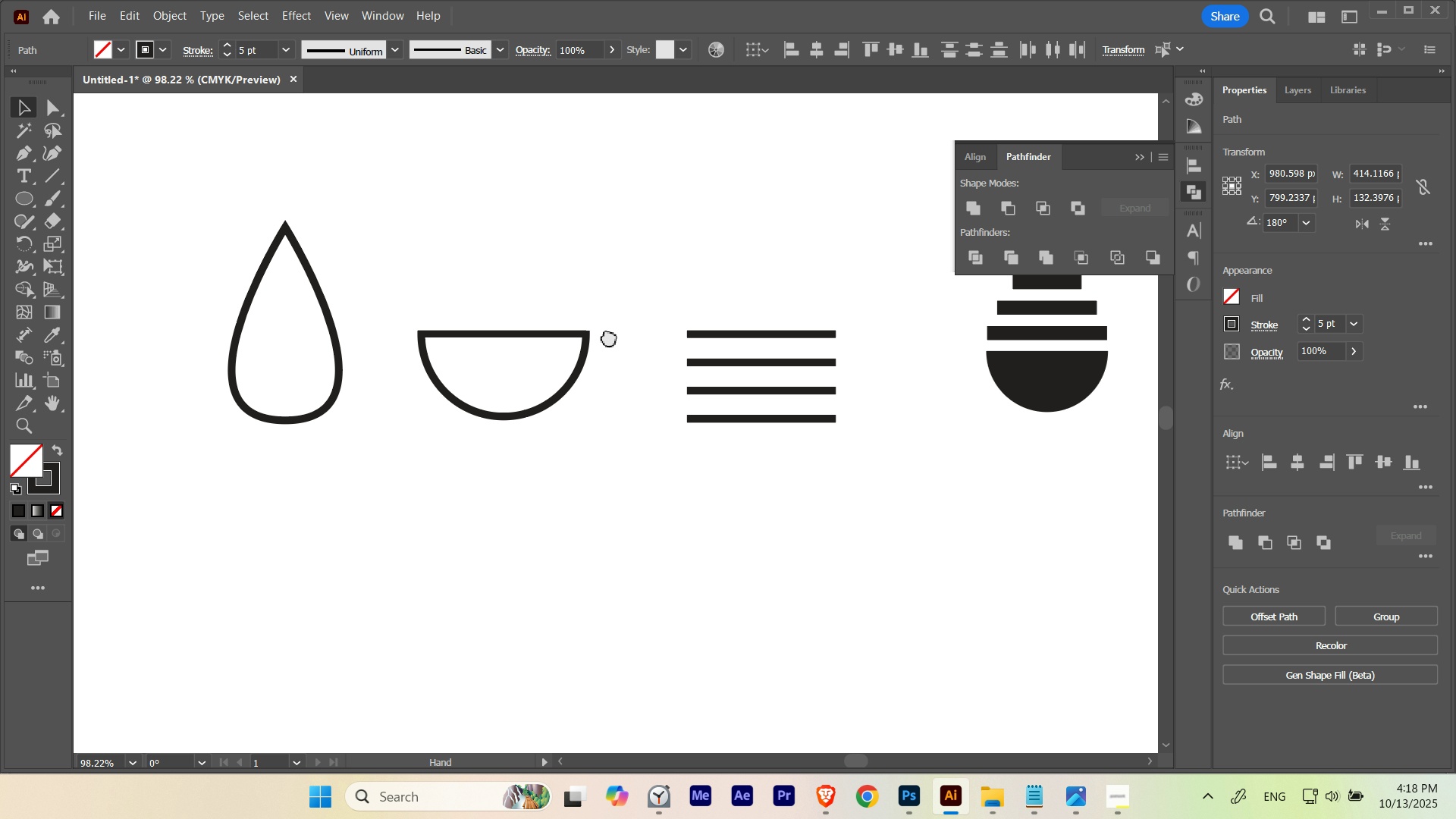 
hold_key(key=AltLeft, duration=2.17)
 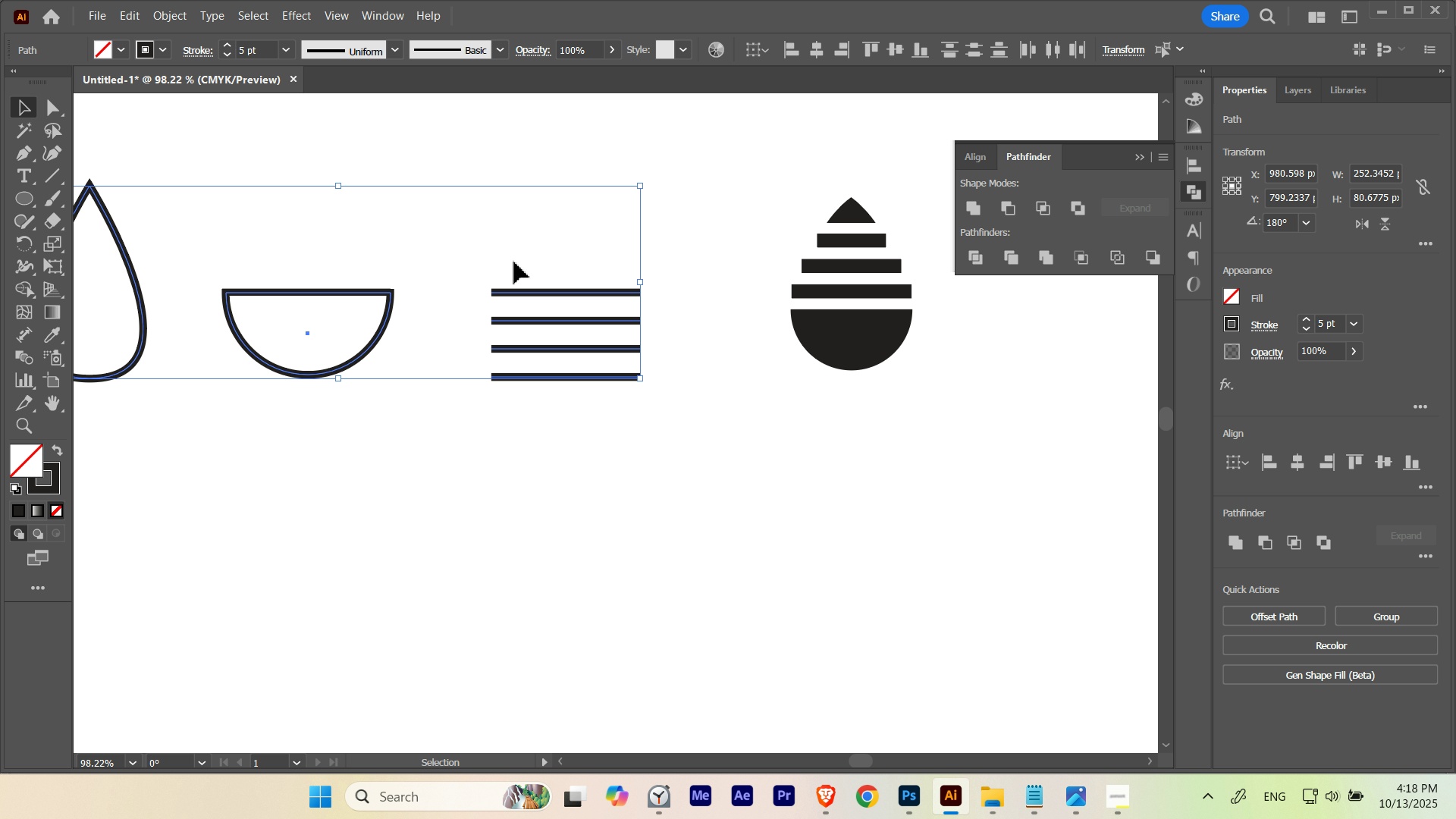 
hold_key(key=Space, duration=0.64)
 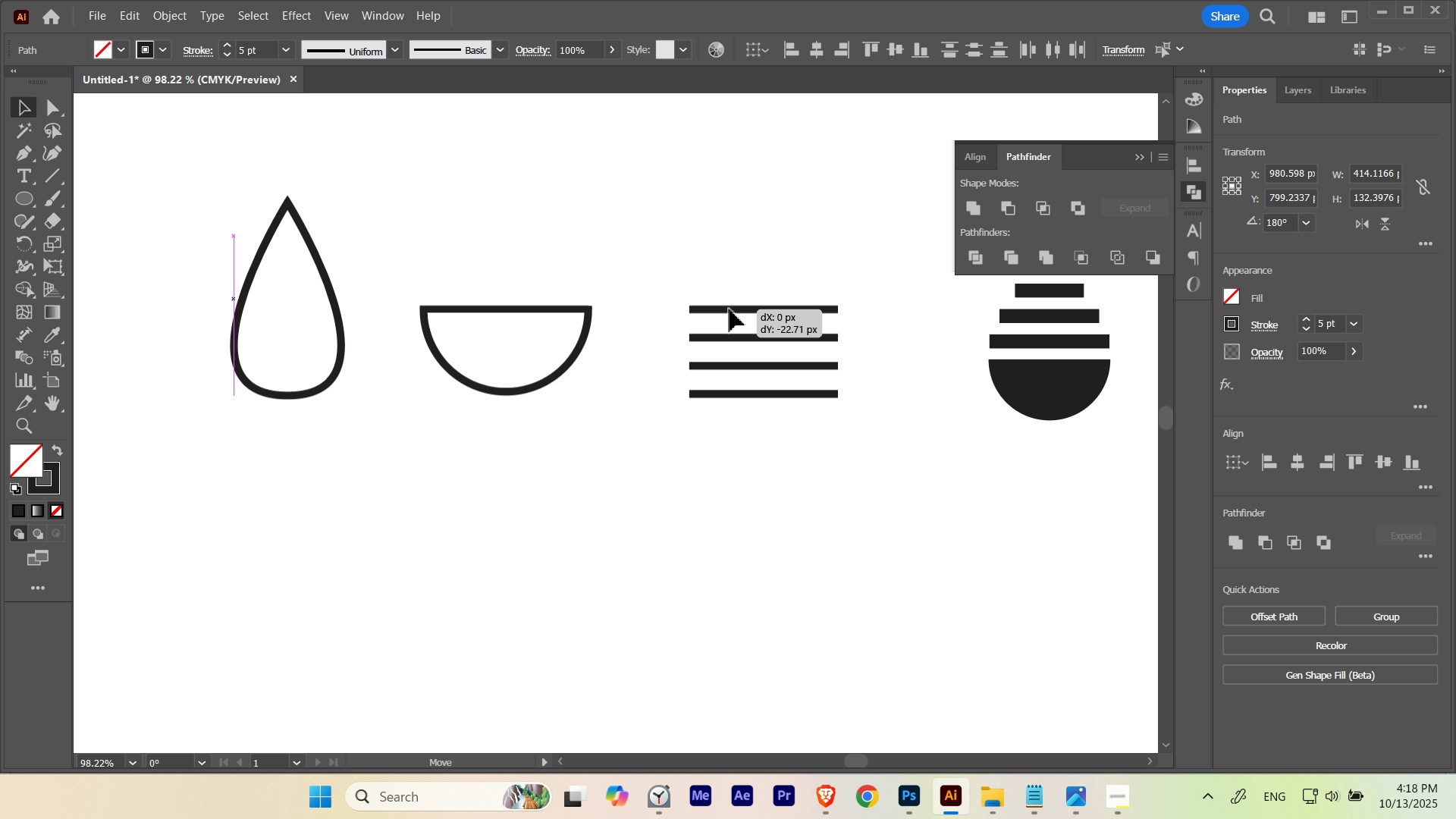 
wait(5.04)
 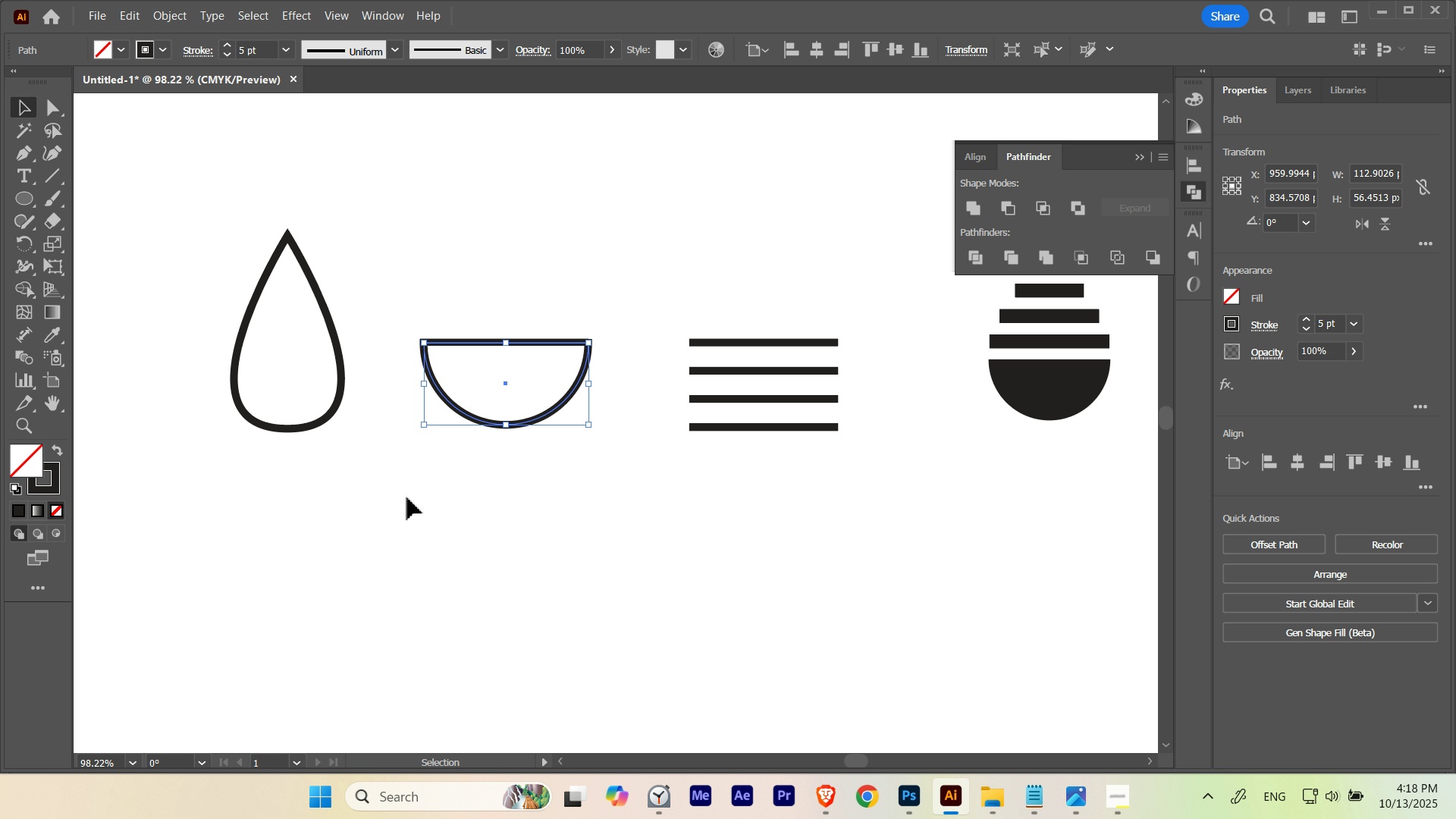 
hold_key(key=ControlLeft, duration=0.43)
 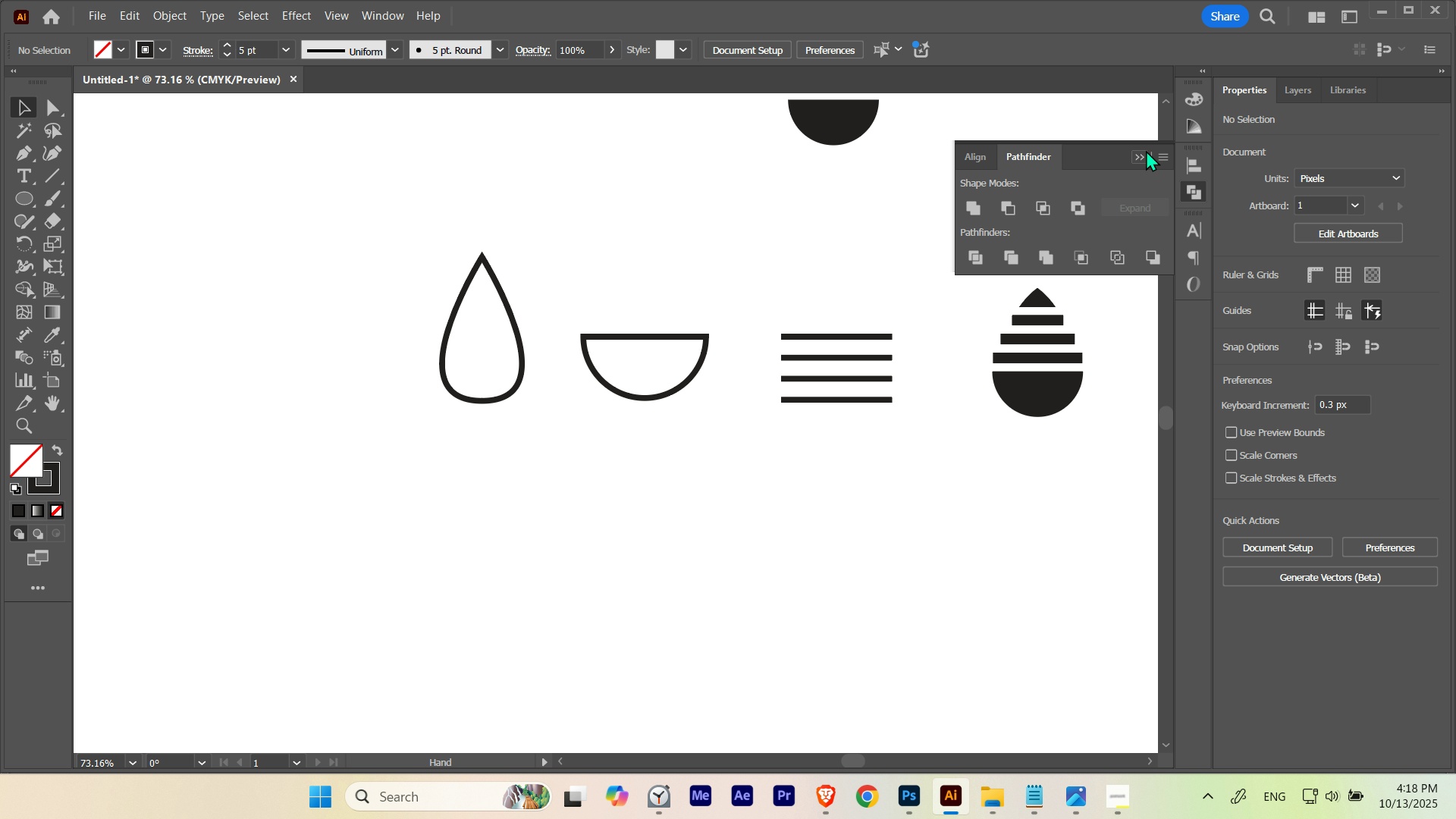 
hold_key(key=Space, duration=0.54)
 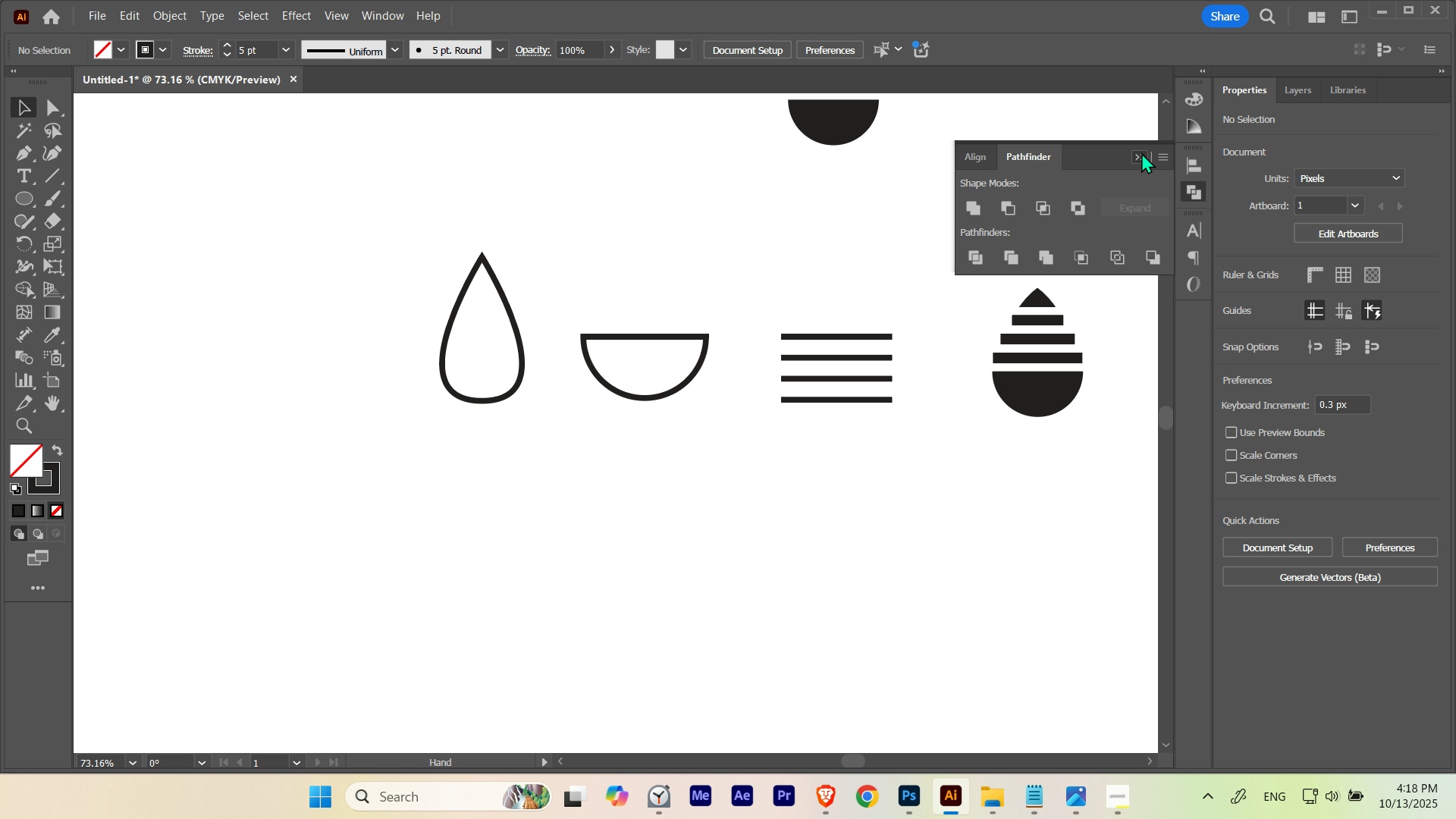 
left_click([1141, 152])
 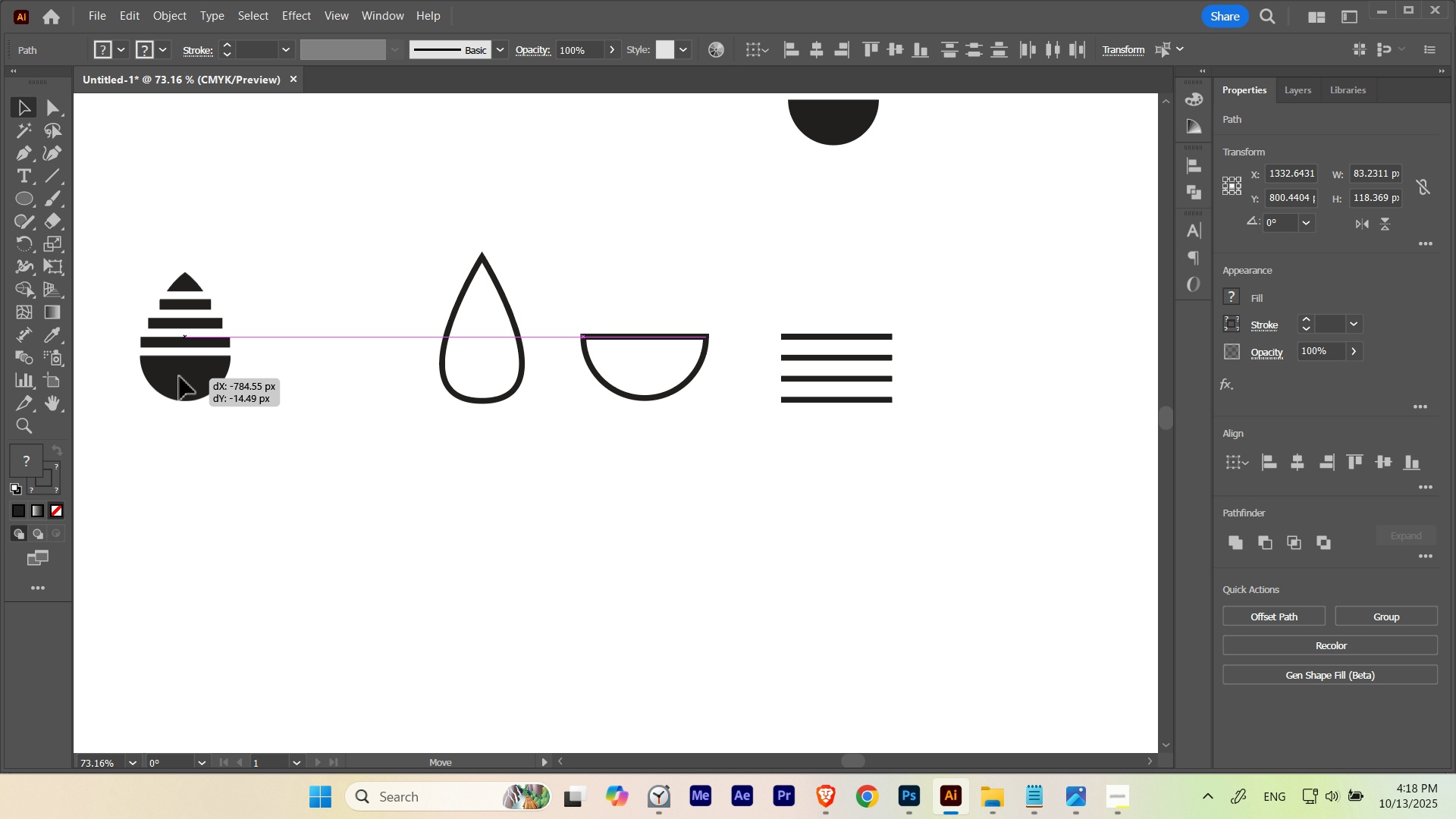 
hold_key(key=Space, duration=0.87)
 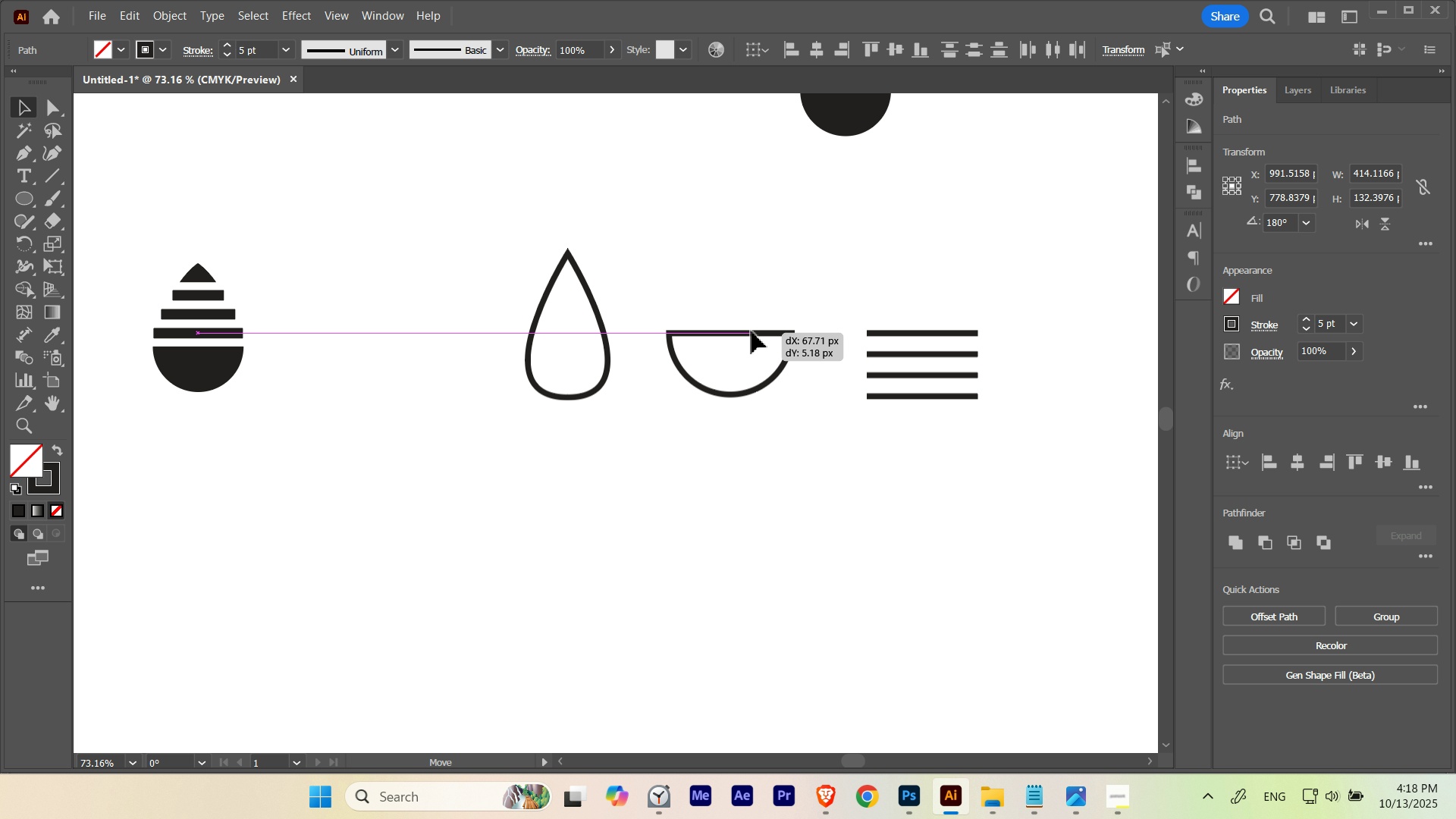 
left_click([253, 416])
 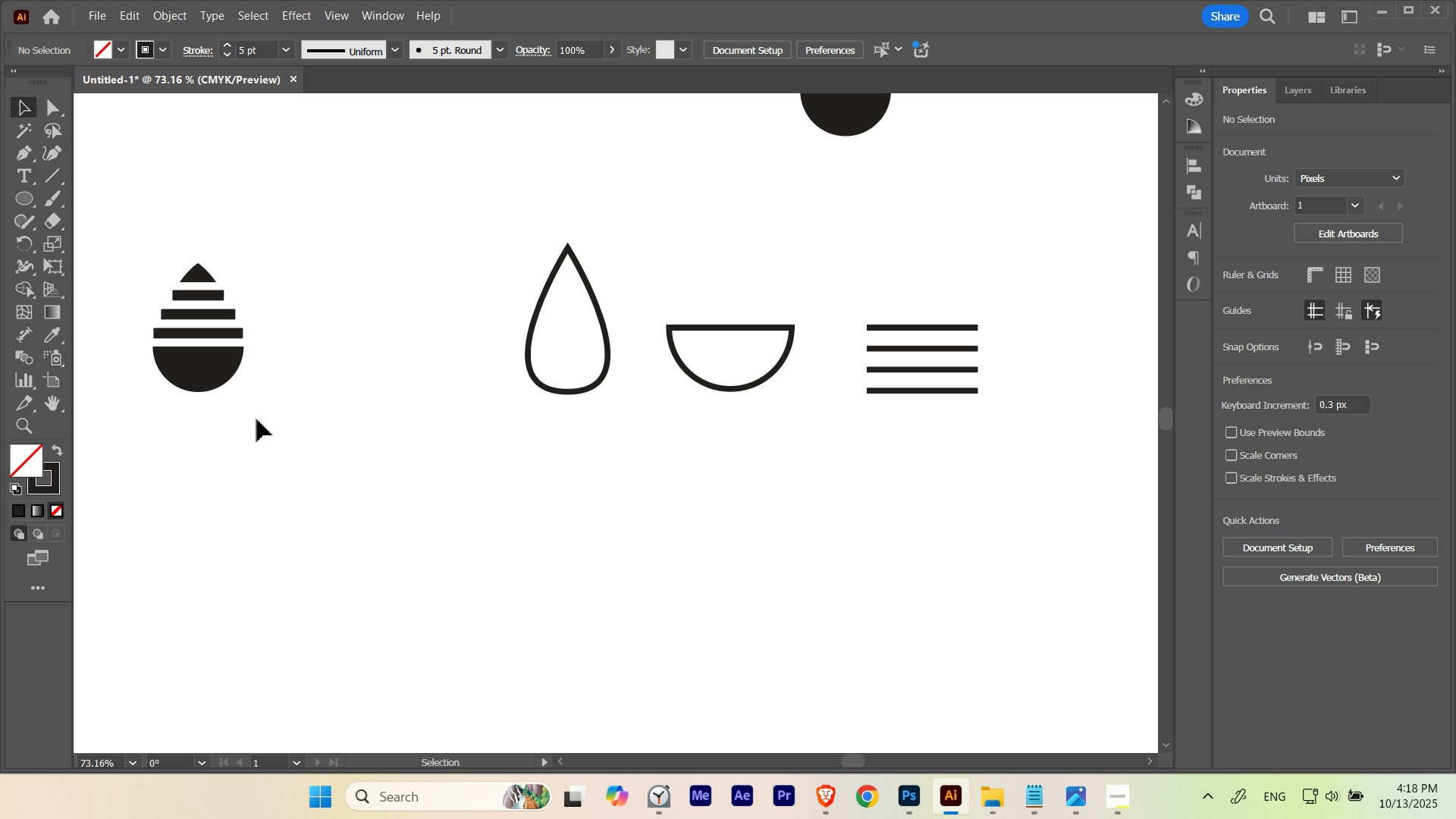 
hold_key(key=ControlLeft, duration=0.47)
 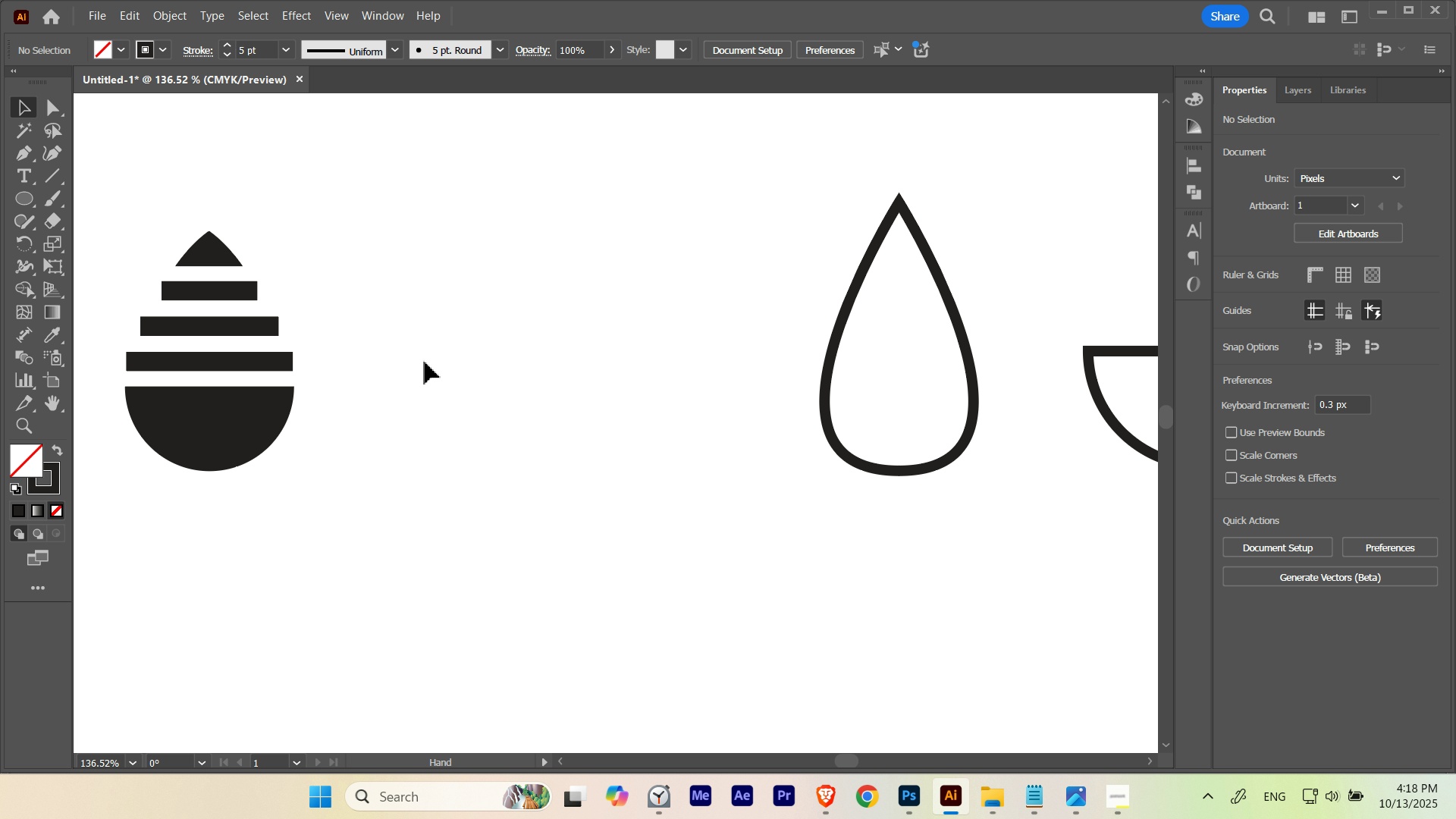 
hold_key(key=Space, duration=0.92)
 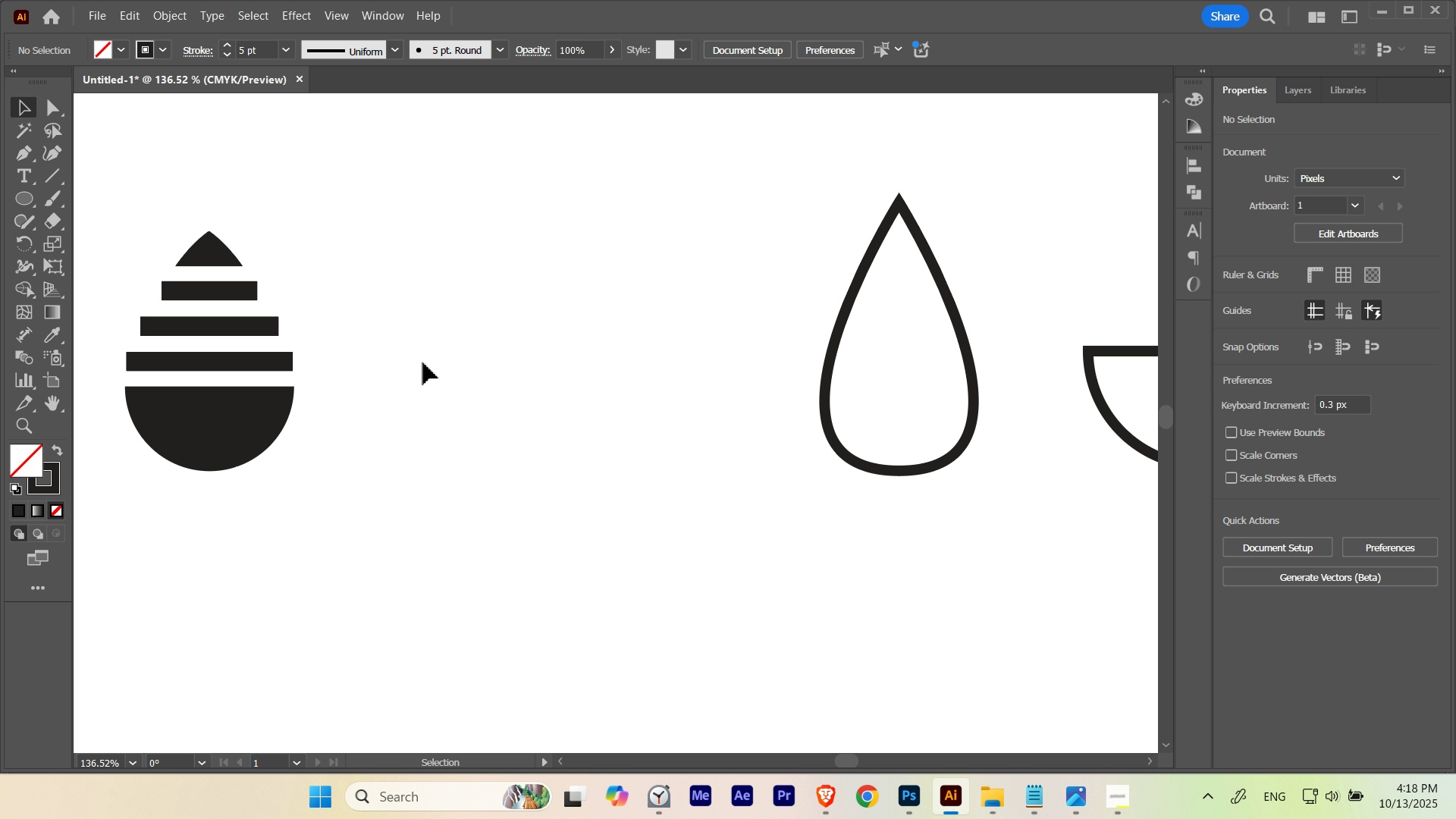 
key(P)
 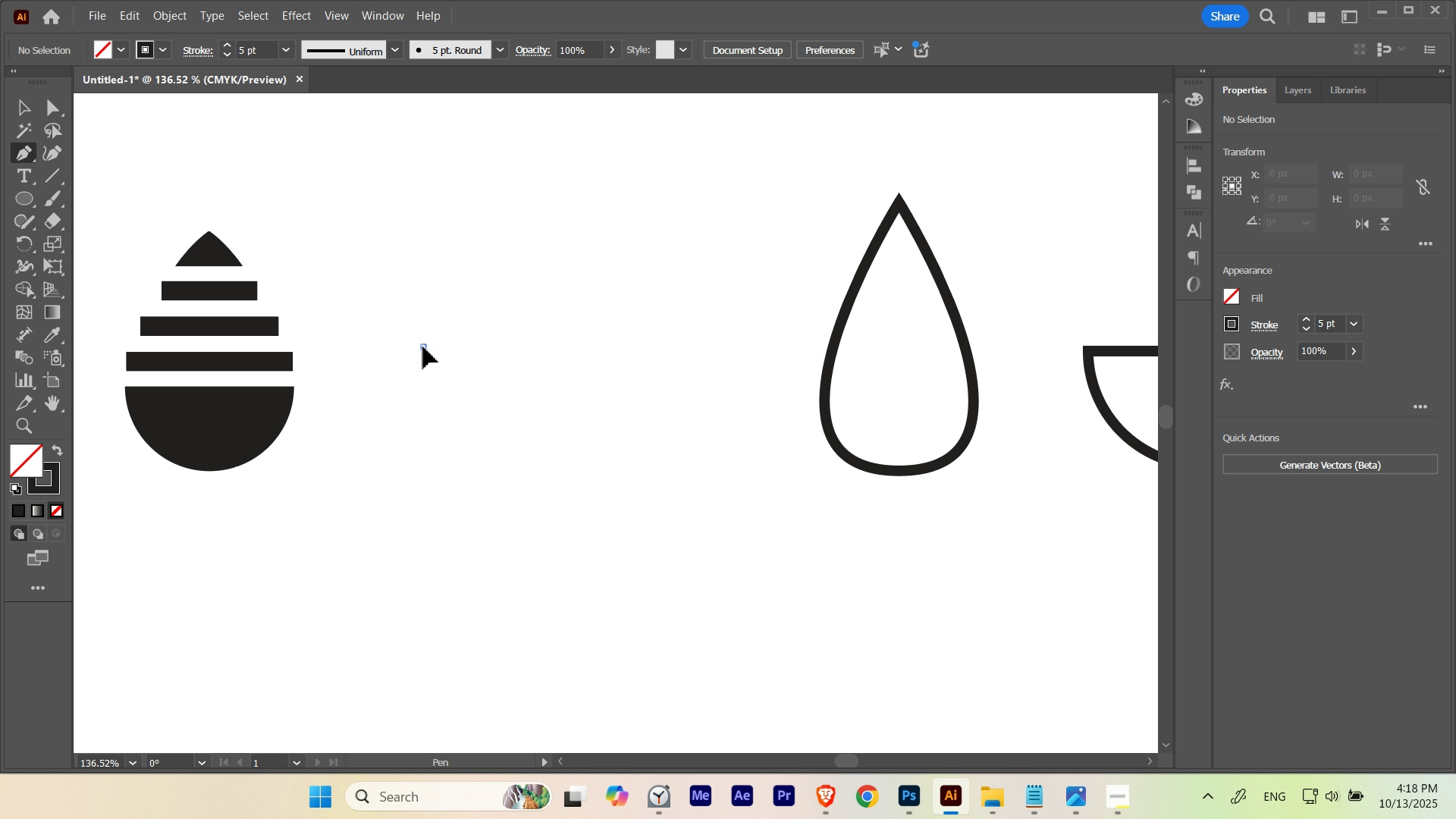 
left_click([423, 347])
 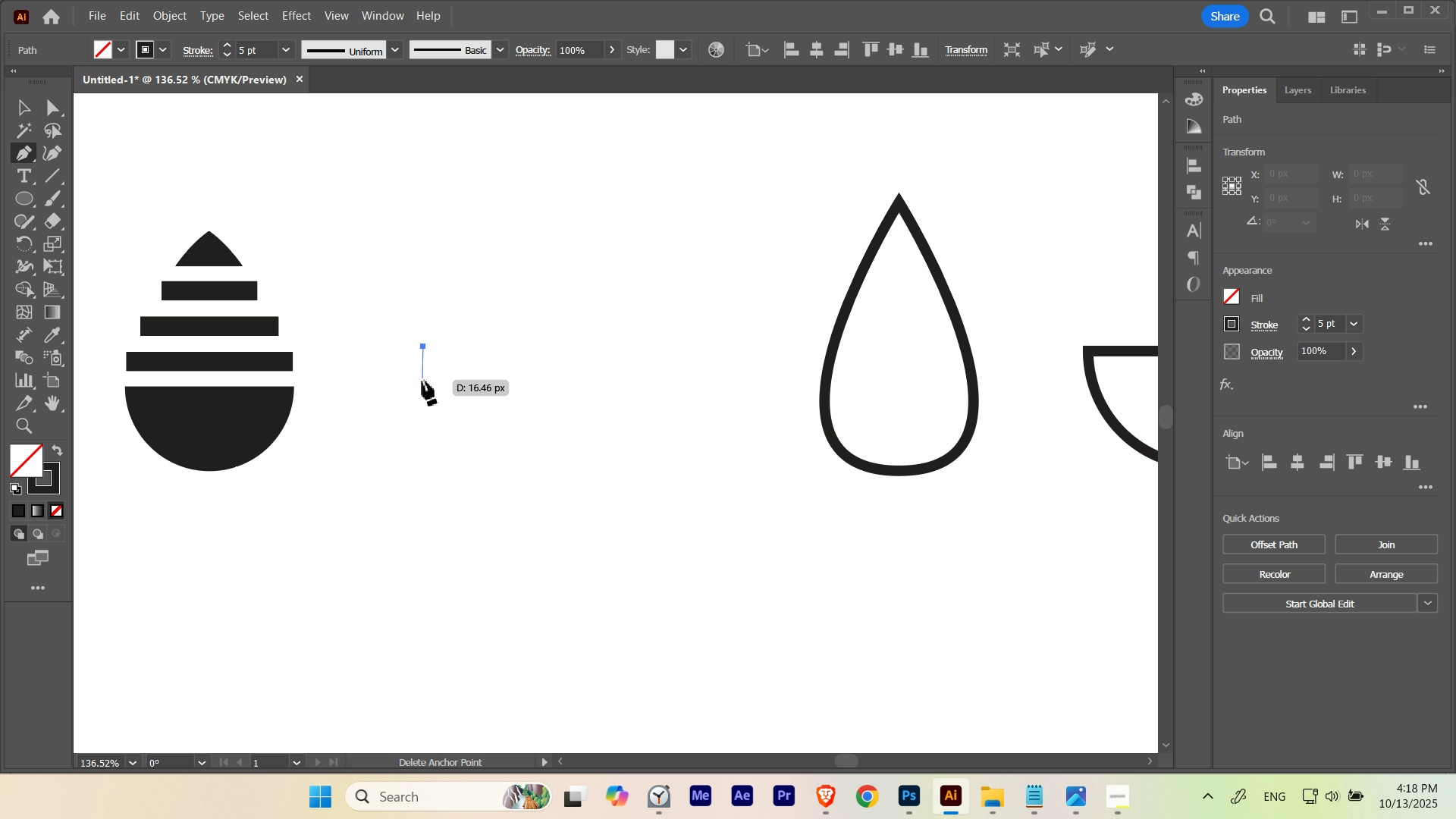 
hold_key(key=ShiftLeft, duration=1.43)
left_click([423, 382])
 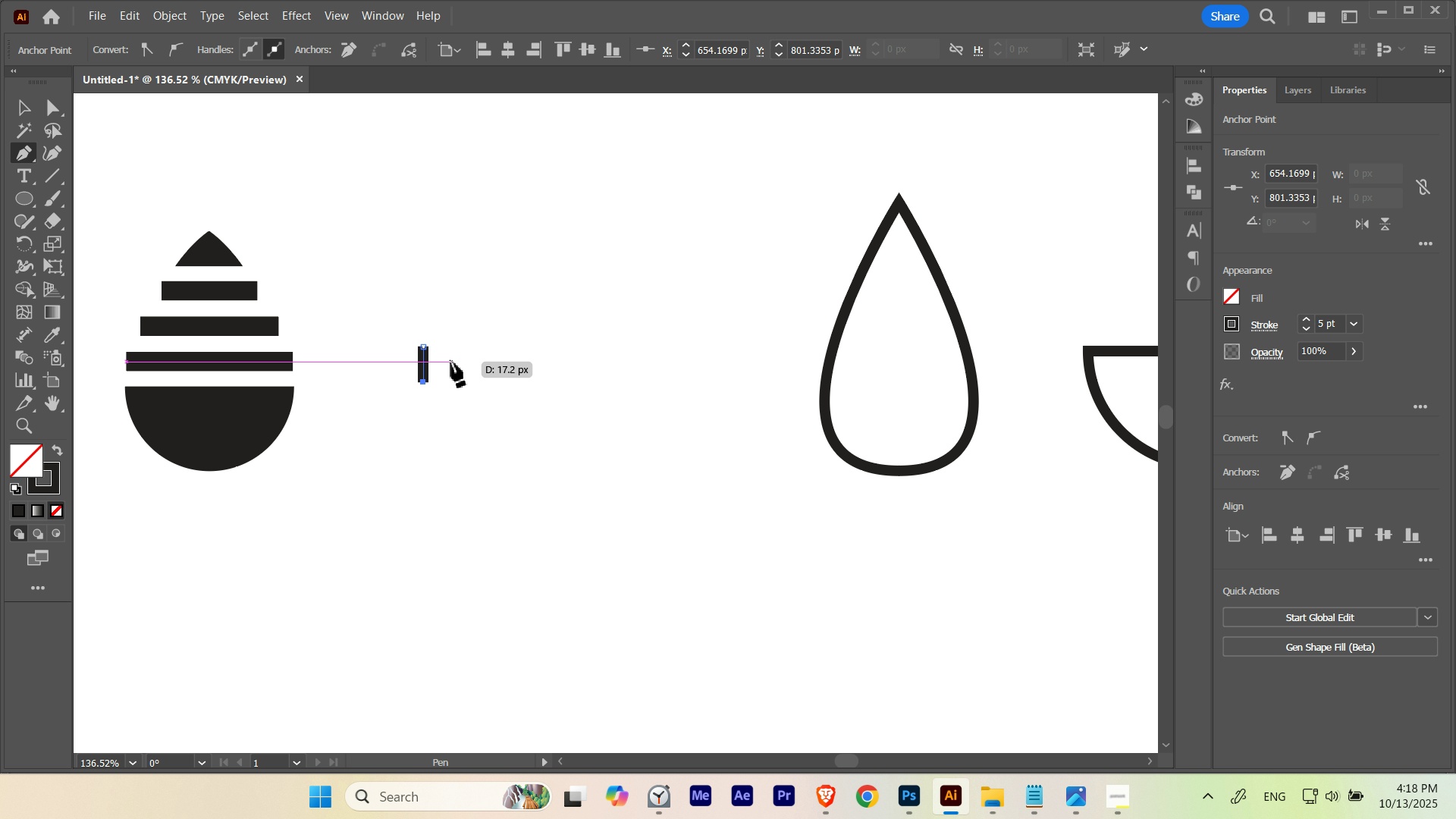 
left_click([451, 362])
 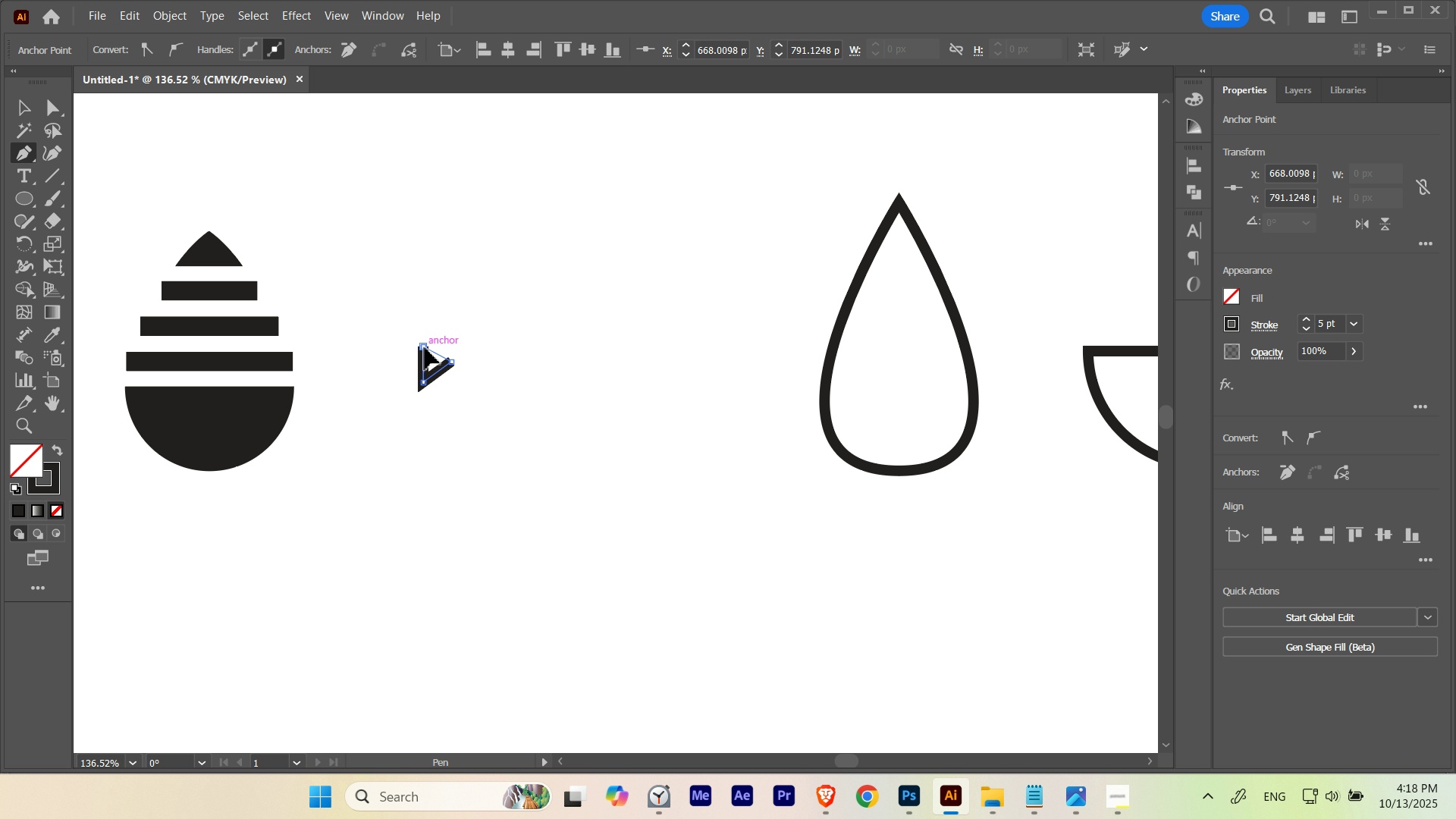 
left_click([425, 347])
 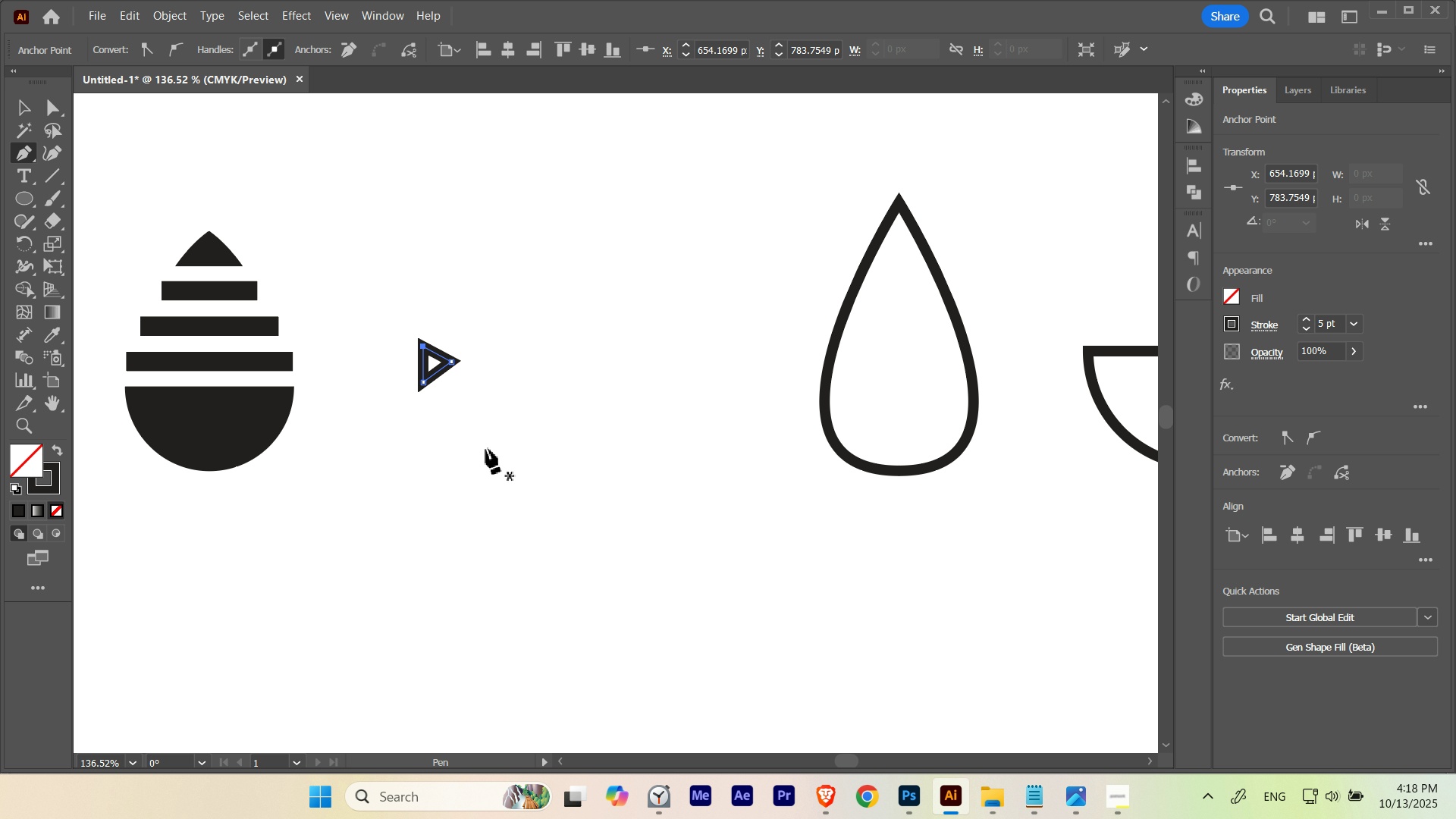 
hold_key(key=Space, duration=0.89)
 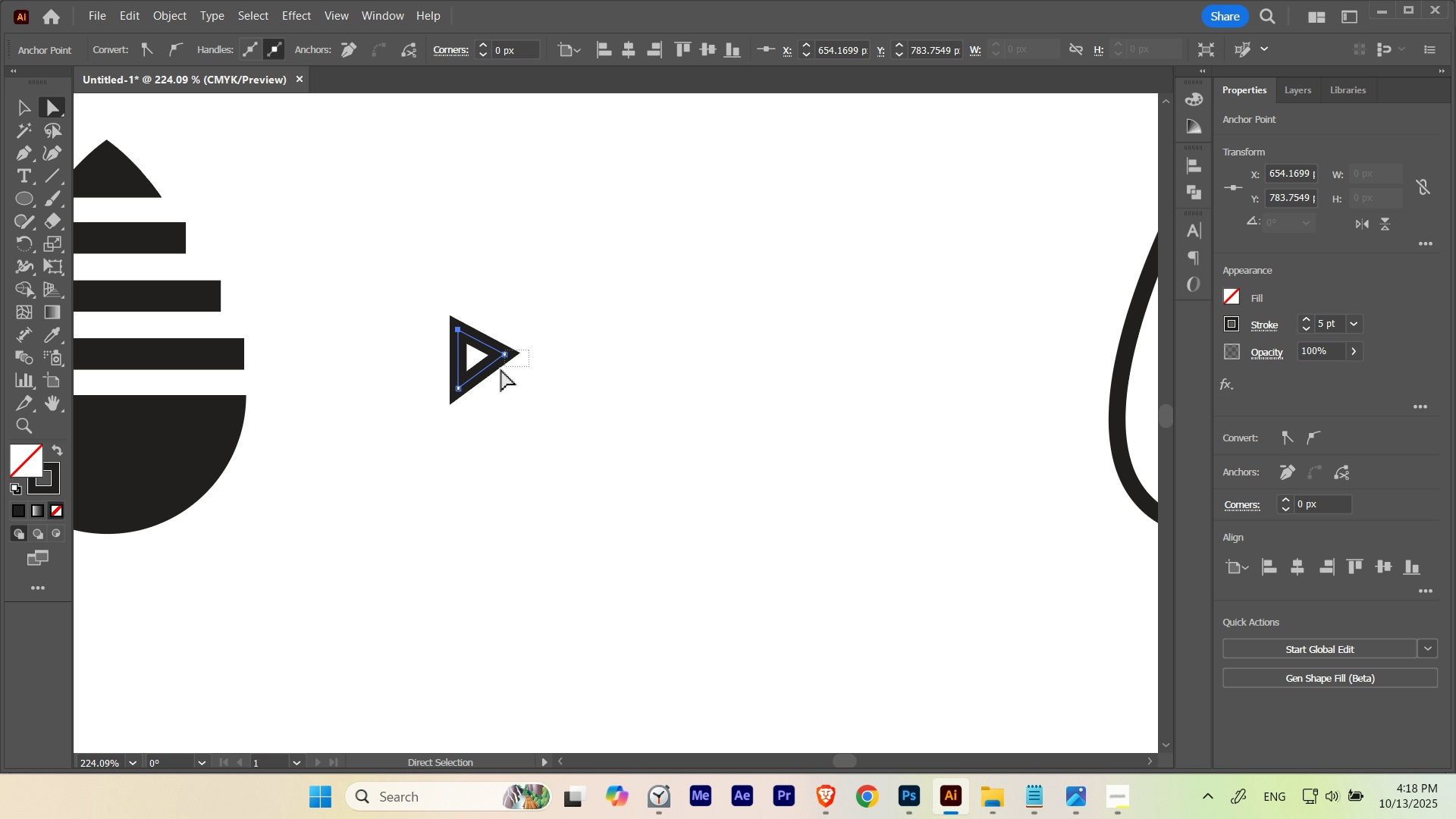 
hold_key(key=ControlLeft, duration=0.73)
 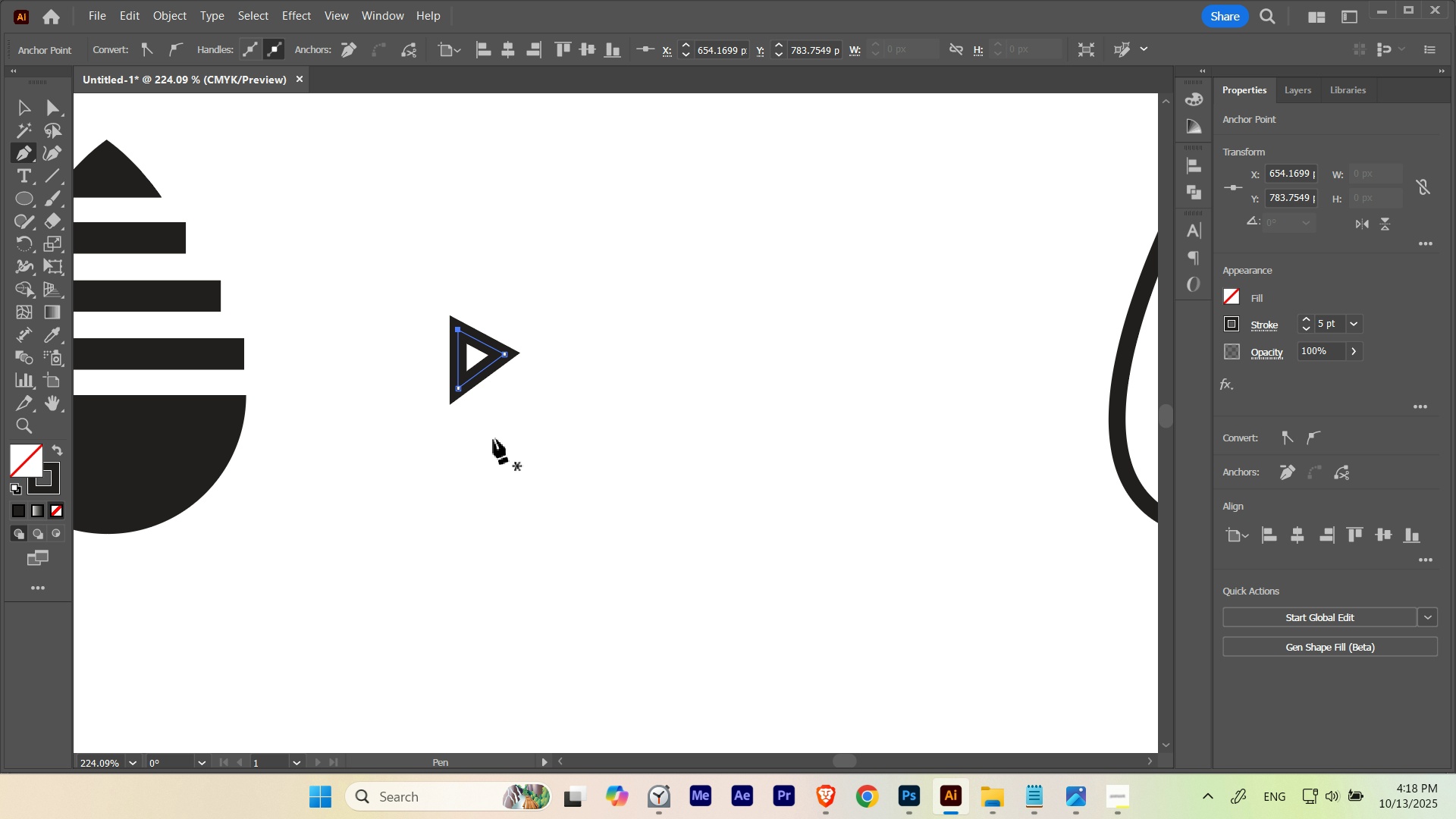 
key(A)
 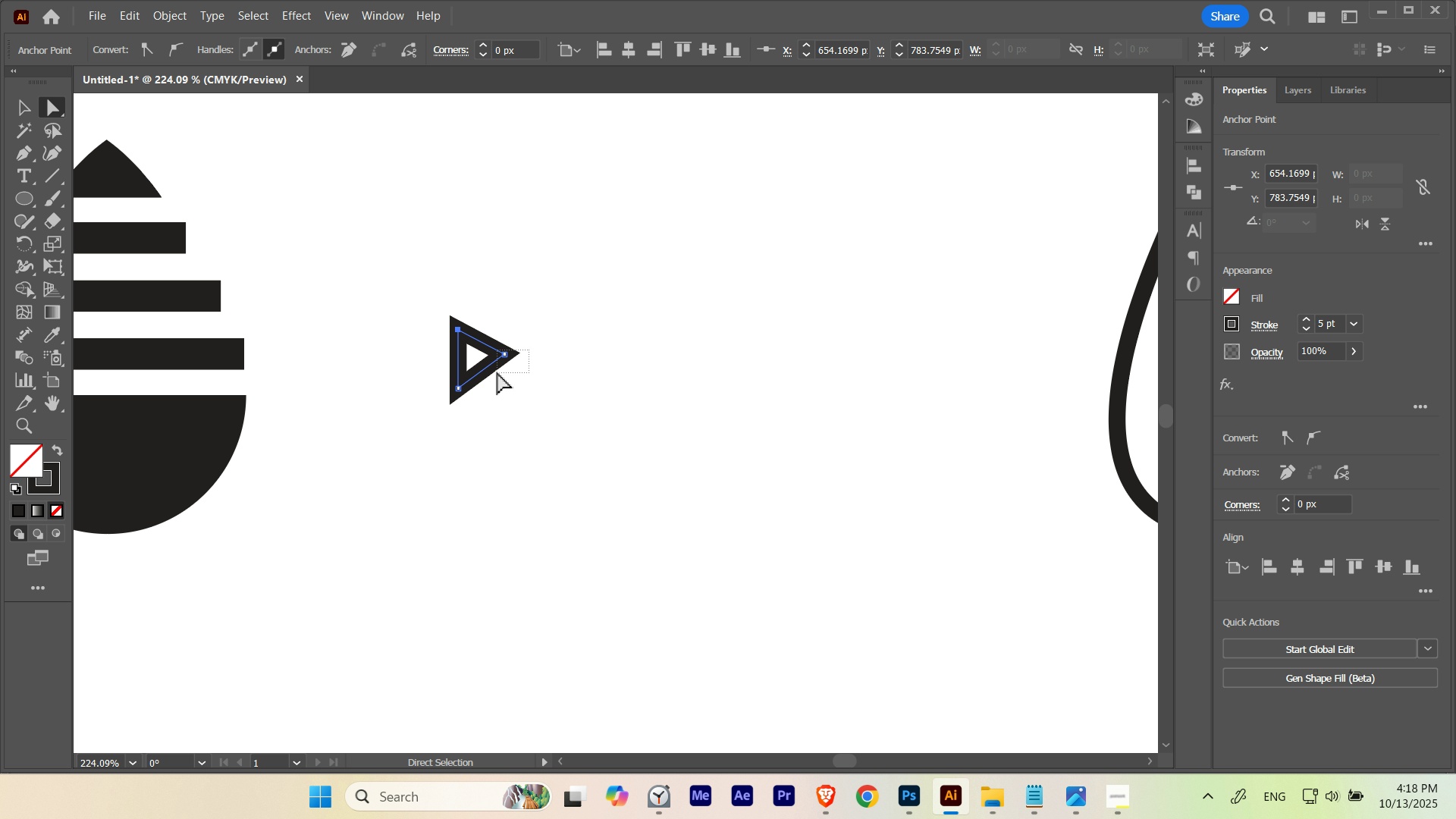 
hold_key(key=ControlLeft, duration=0.43)
 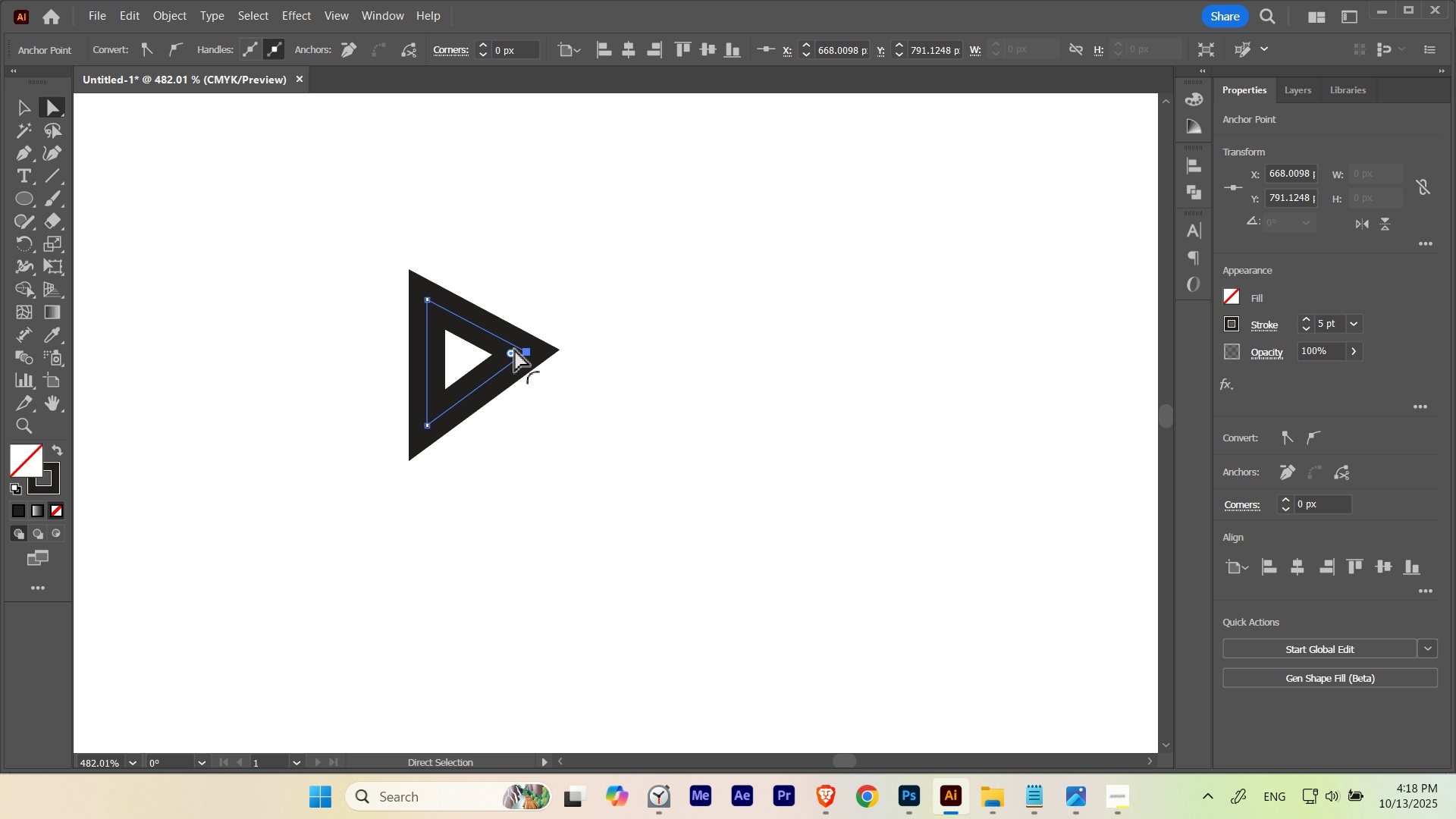 
hold_key(key=Space, duration=0.42)
 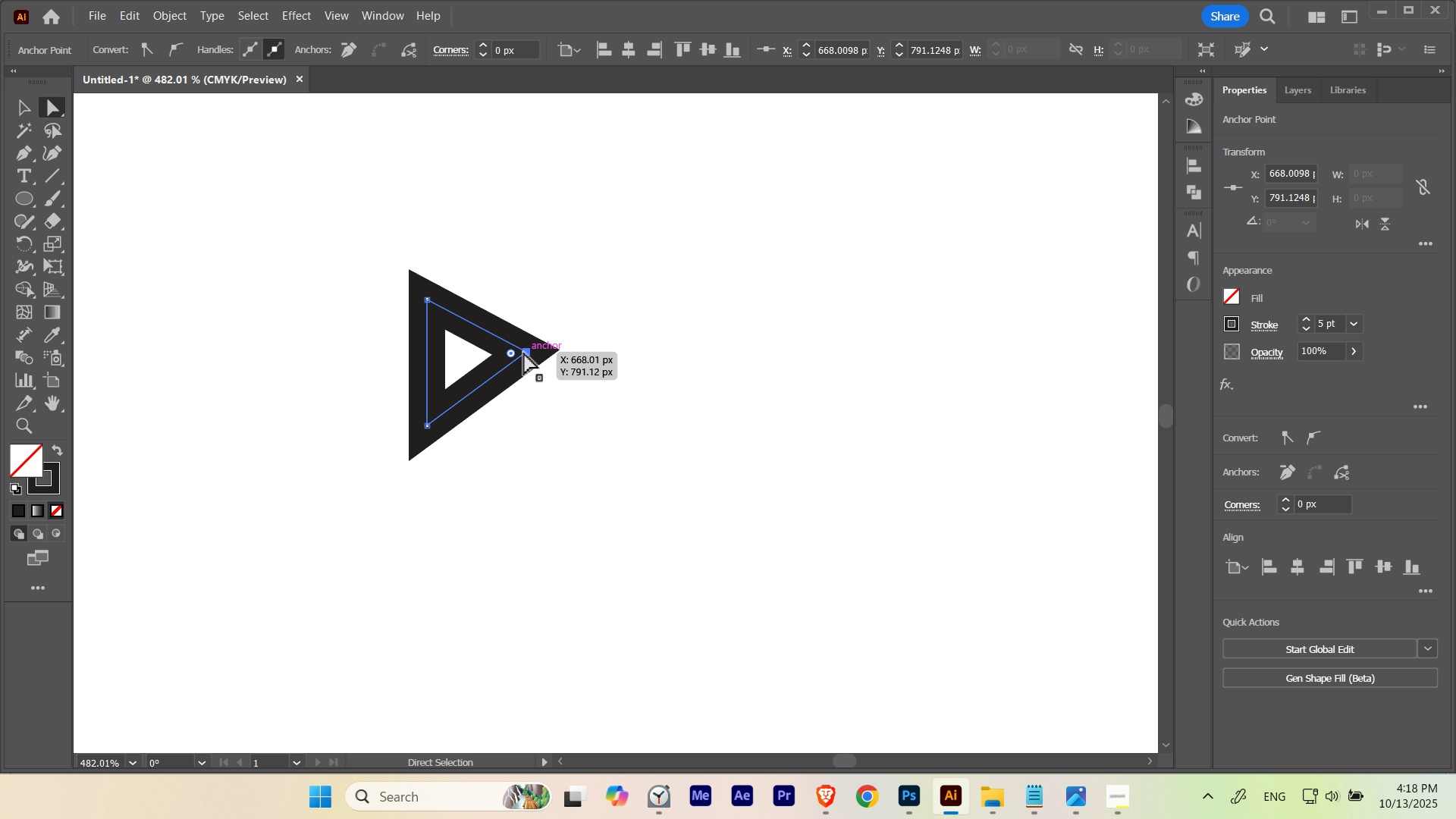 
hold_key(key=ShiftLeft, duration=0.93)
 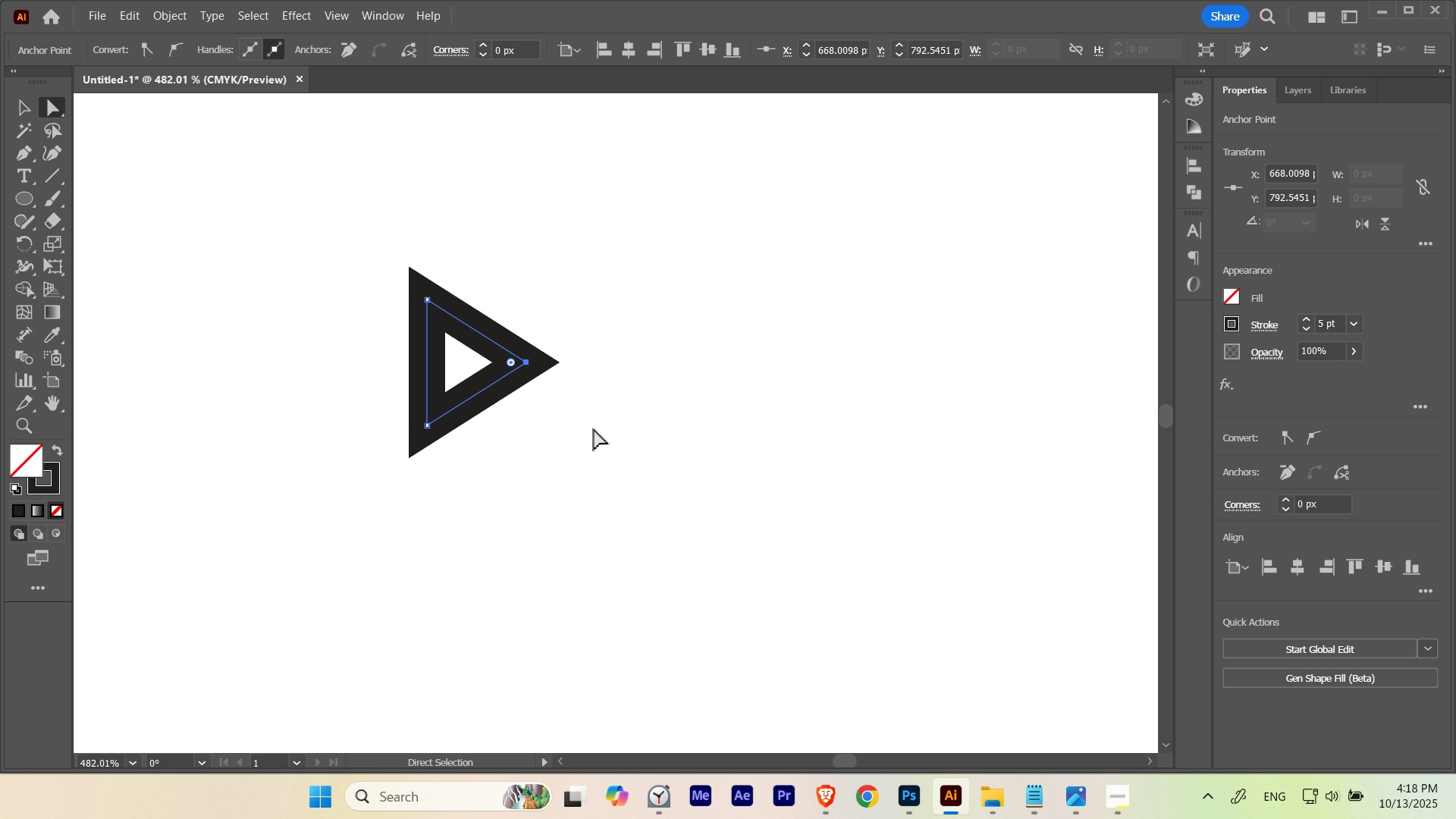 
key(V)
 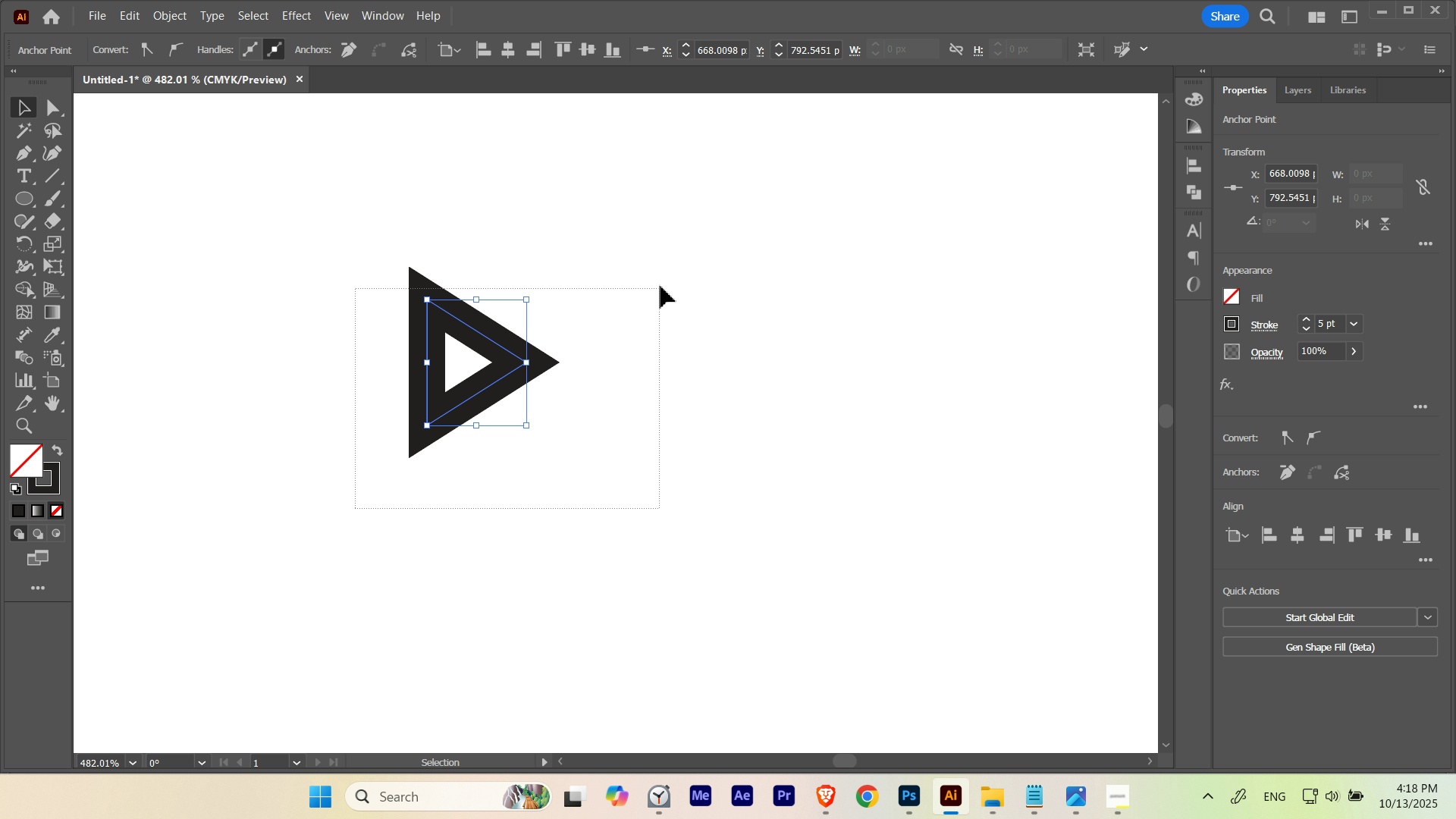 
hold_key(key=ControlLeft, duration=1.64)
 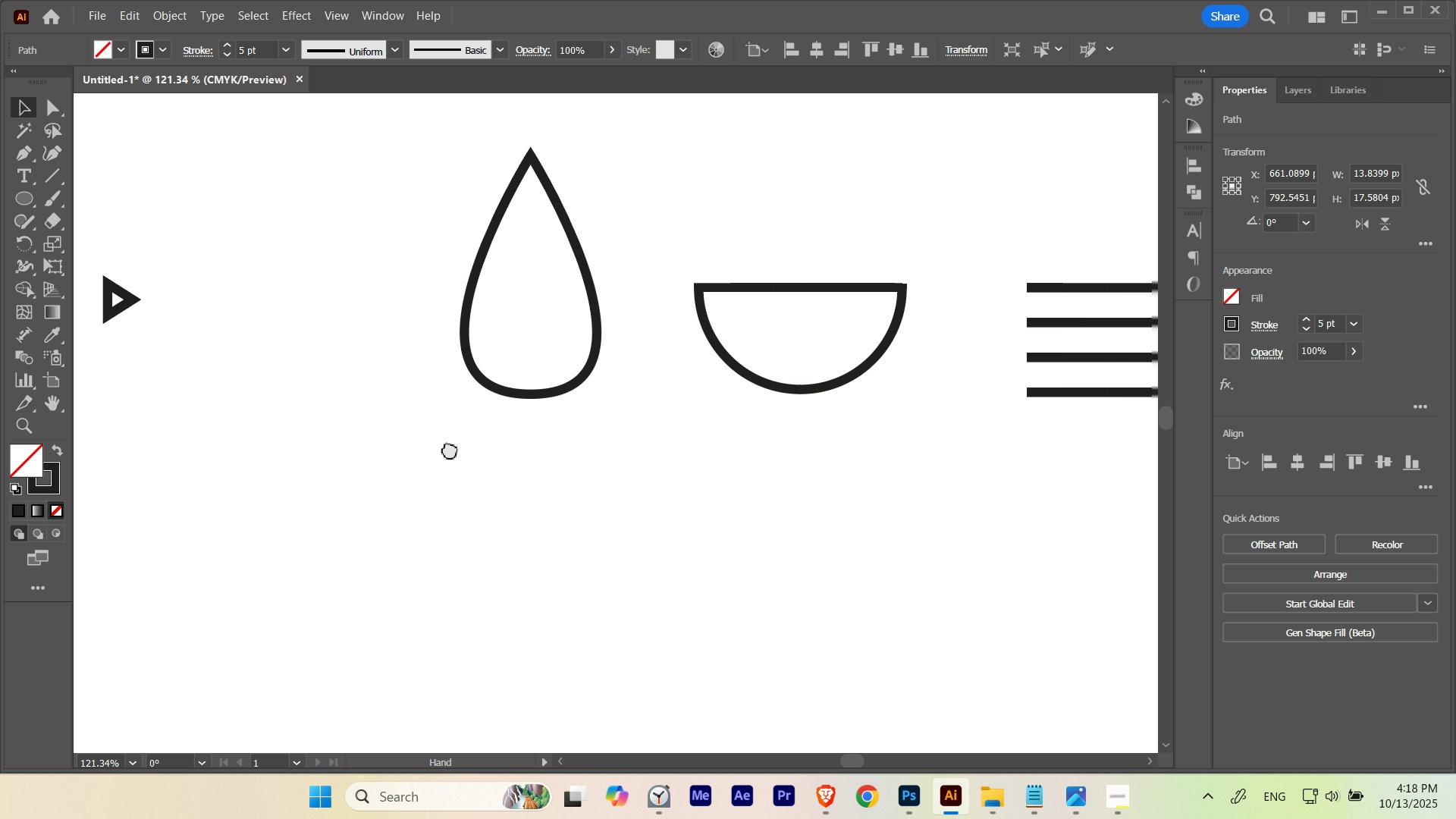 
hold_key(key=Space, duration=1.52)
 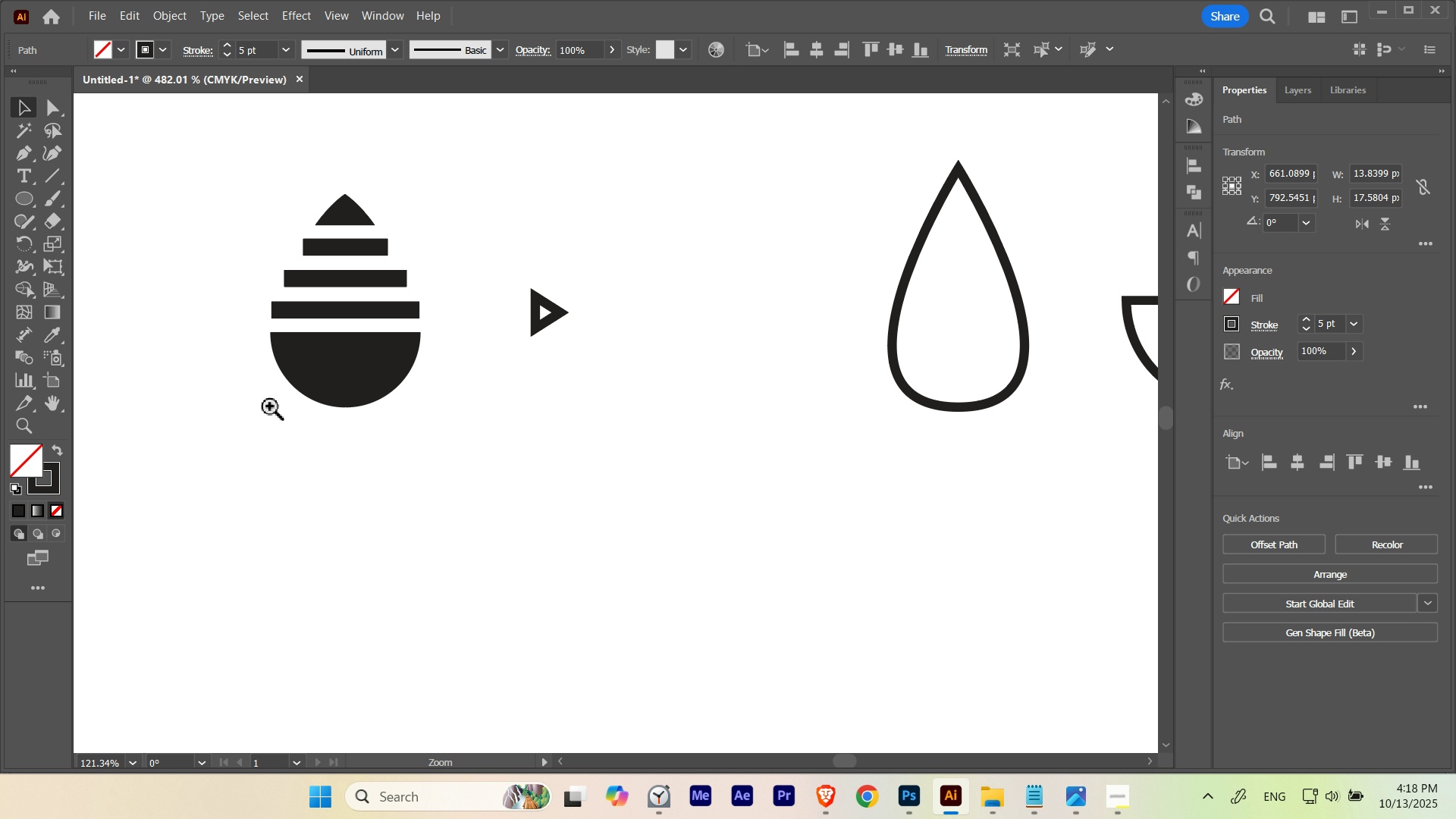 
hold_key(key=Space, duration=1.89)
 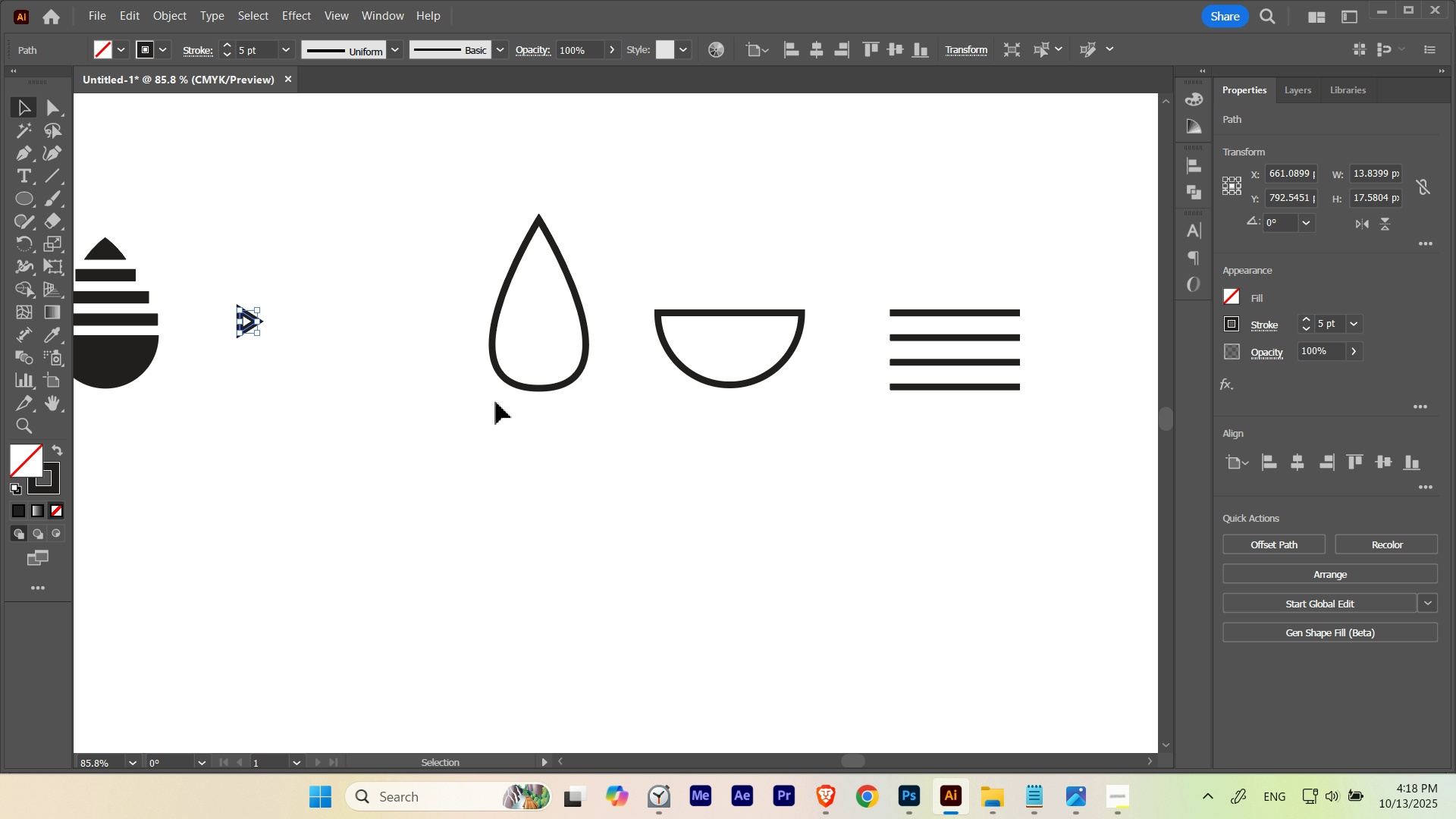 
hold_key(key=ControlLeft, duration=0.77)
 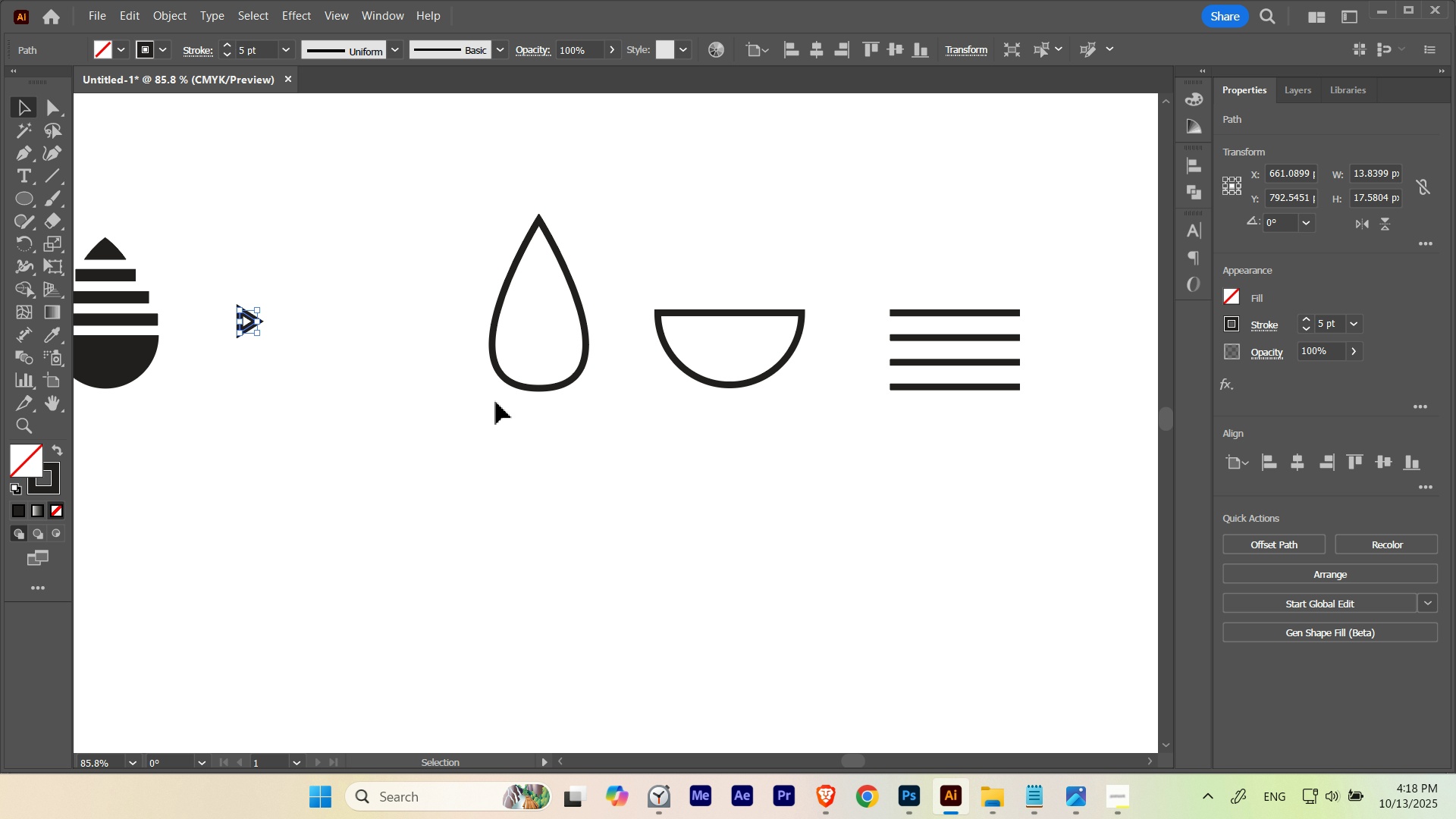 
key(V)
 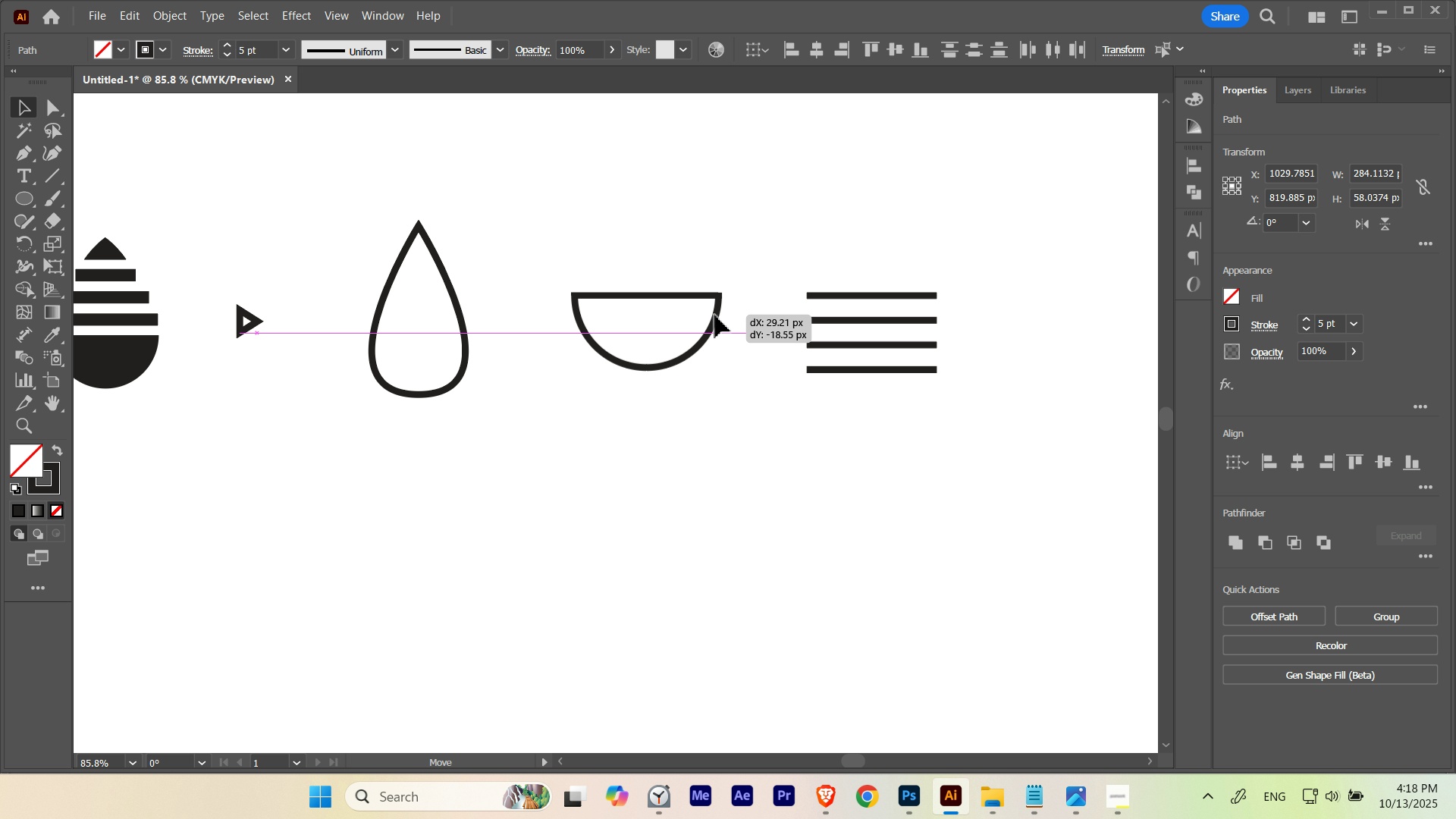 
wait(7.86)
 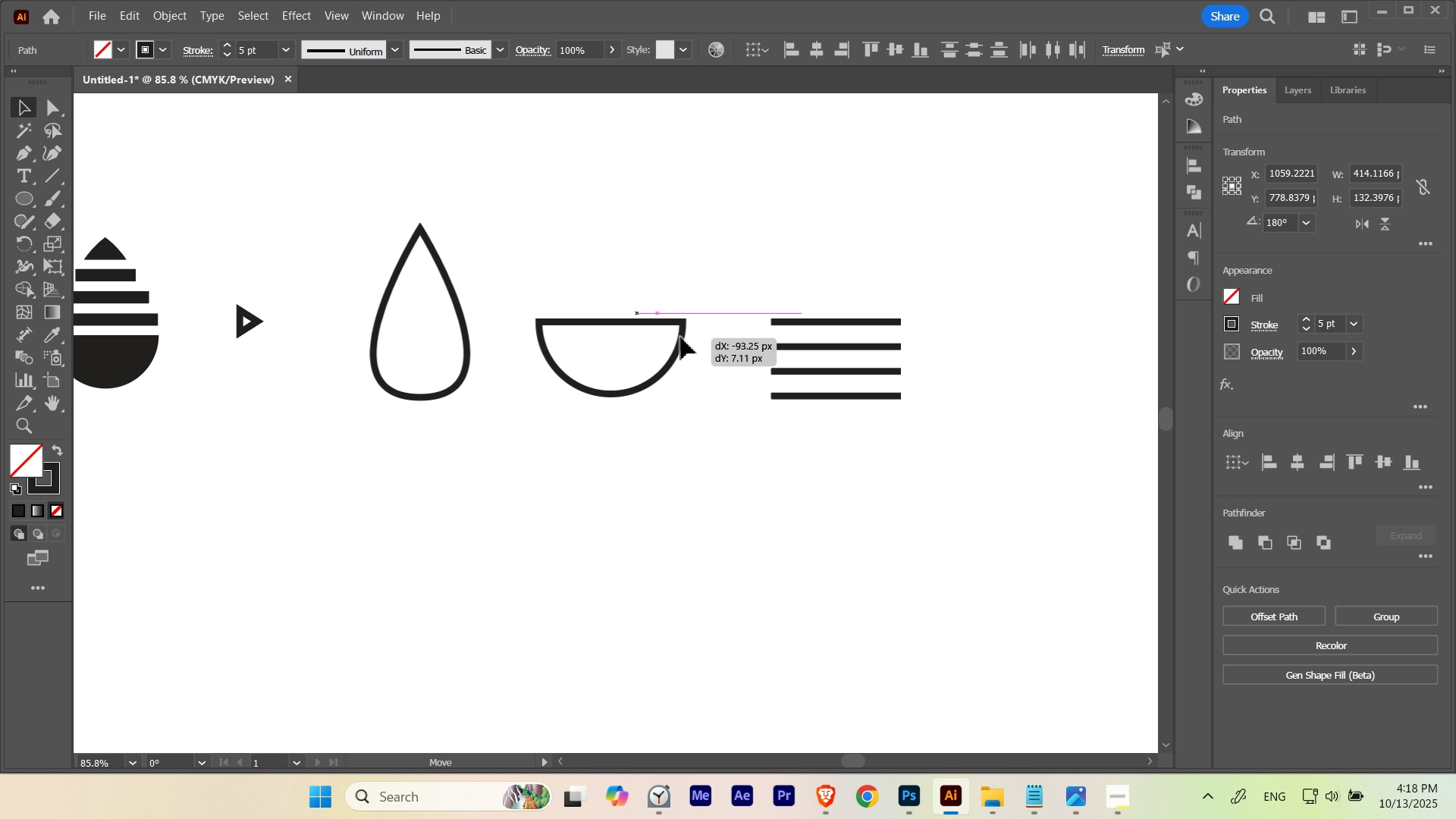 
hold_key(key=ShiftLeft, duration=1.51)
 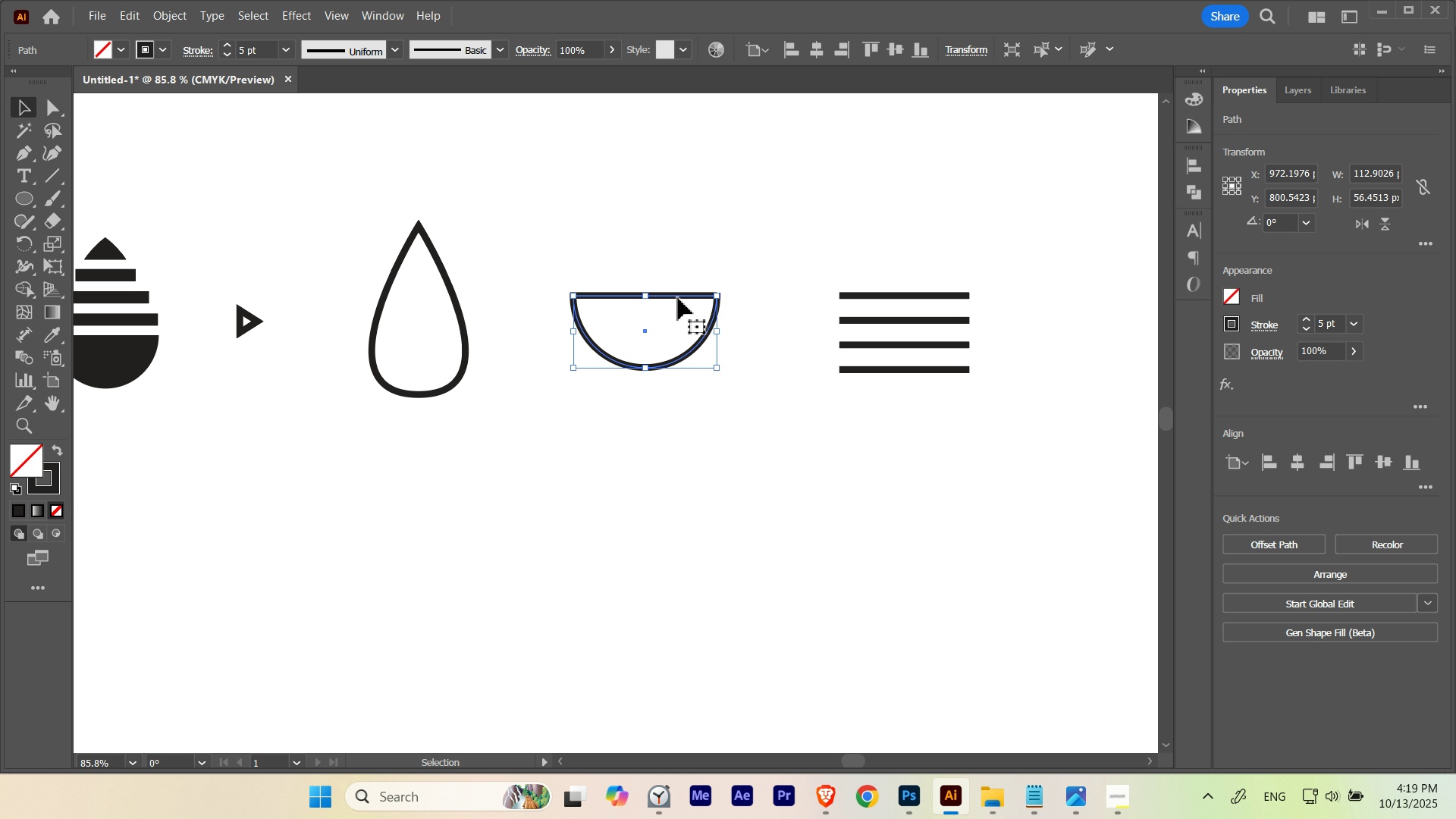 
hold_key(key=ShiftLeft, duration=0.61)
 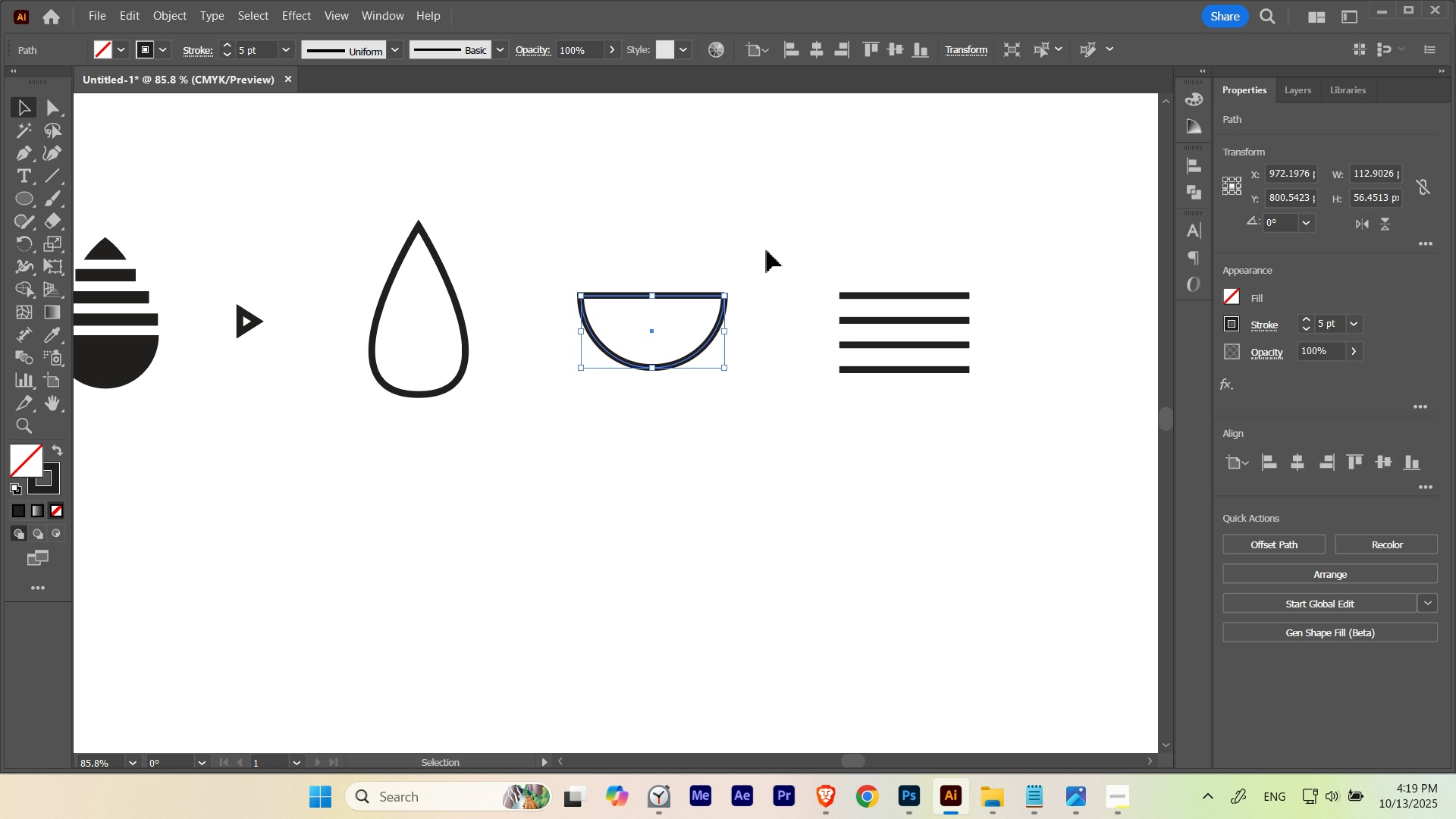 
left_click([767, 250])
 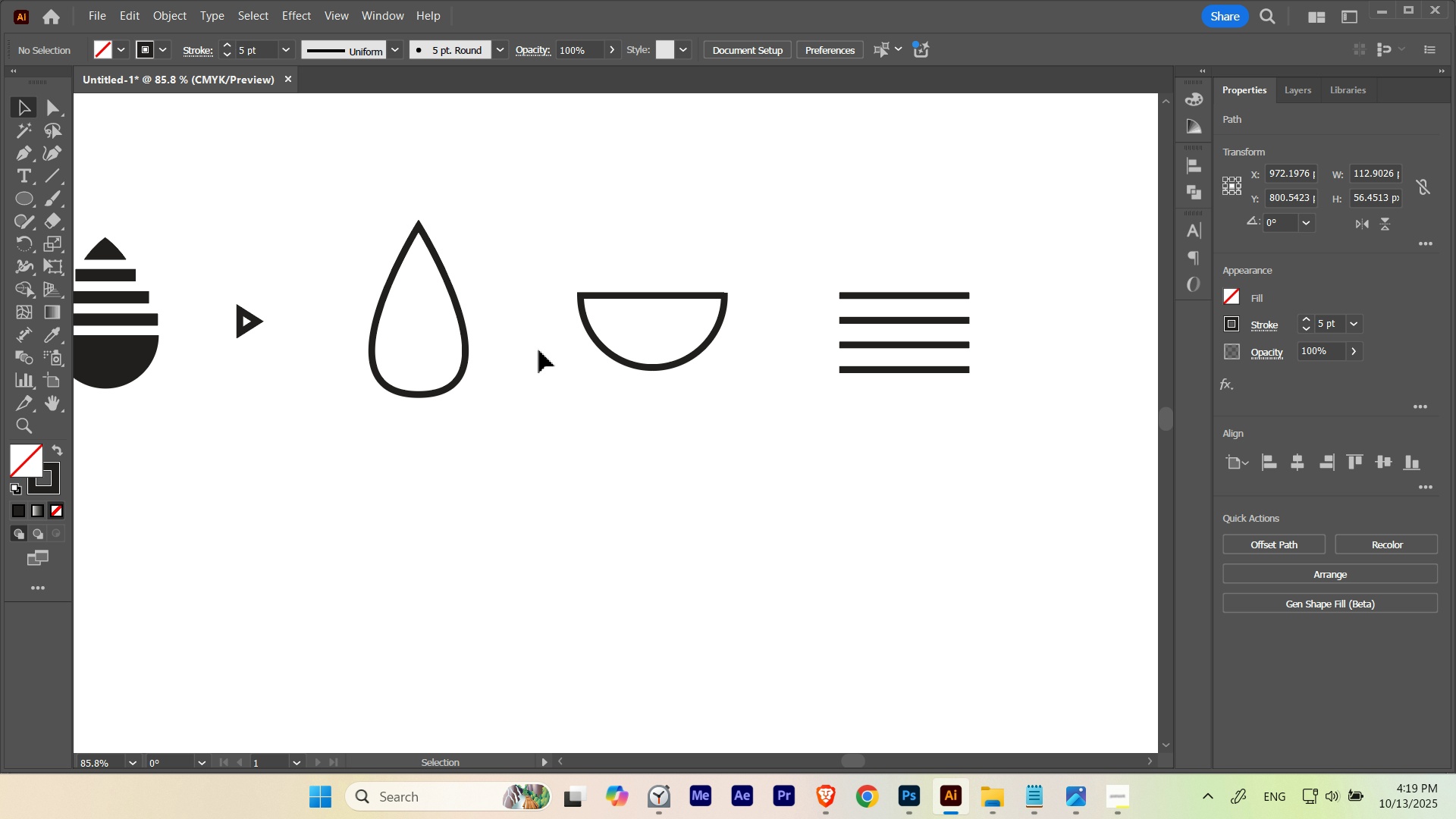 
hold_key(key=ControlLeft, duration=0.5)
 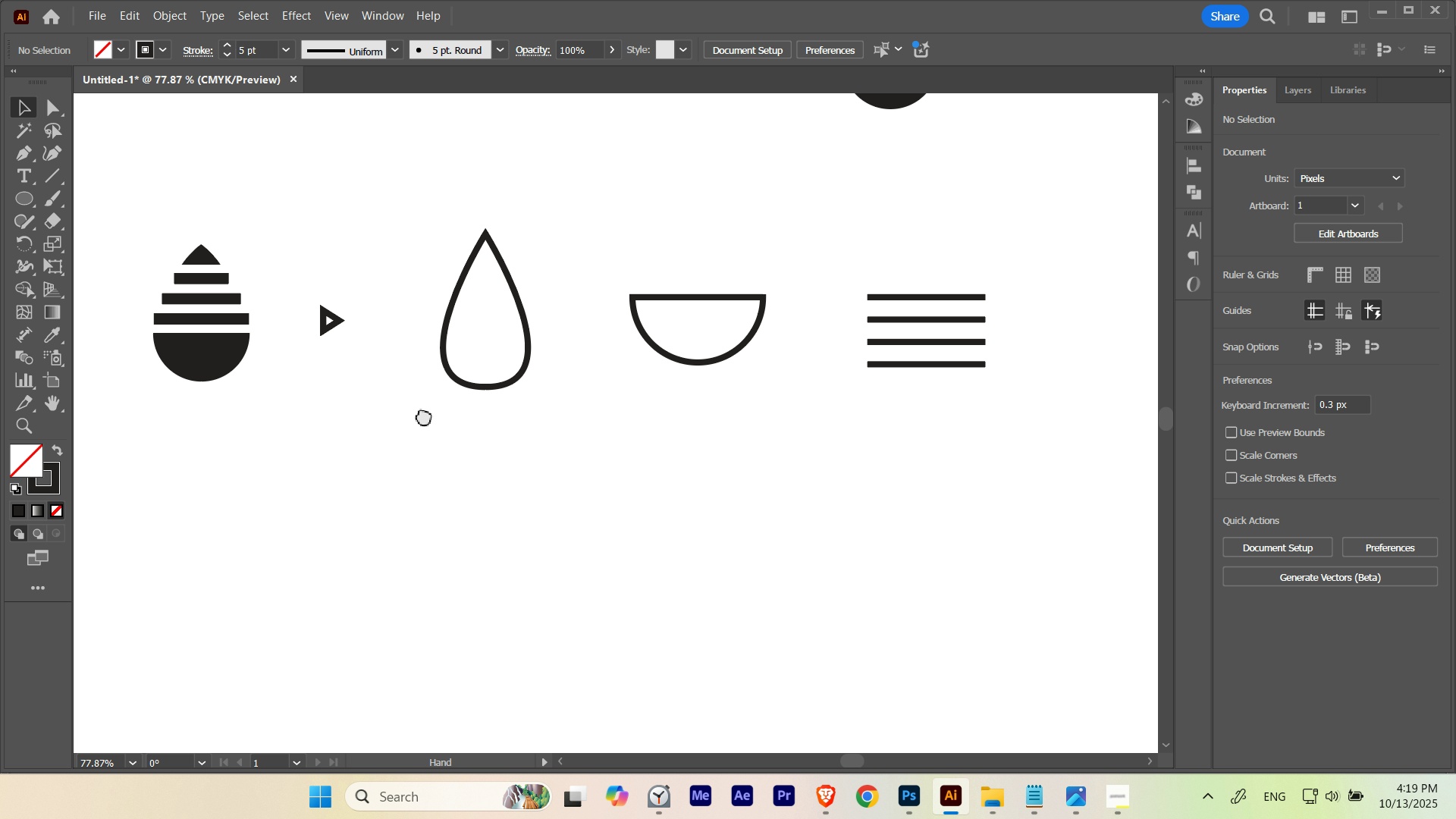 
hold_key(key=Space, duration=1.09)
 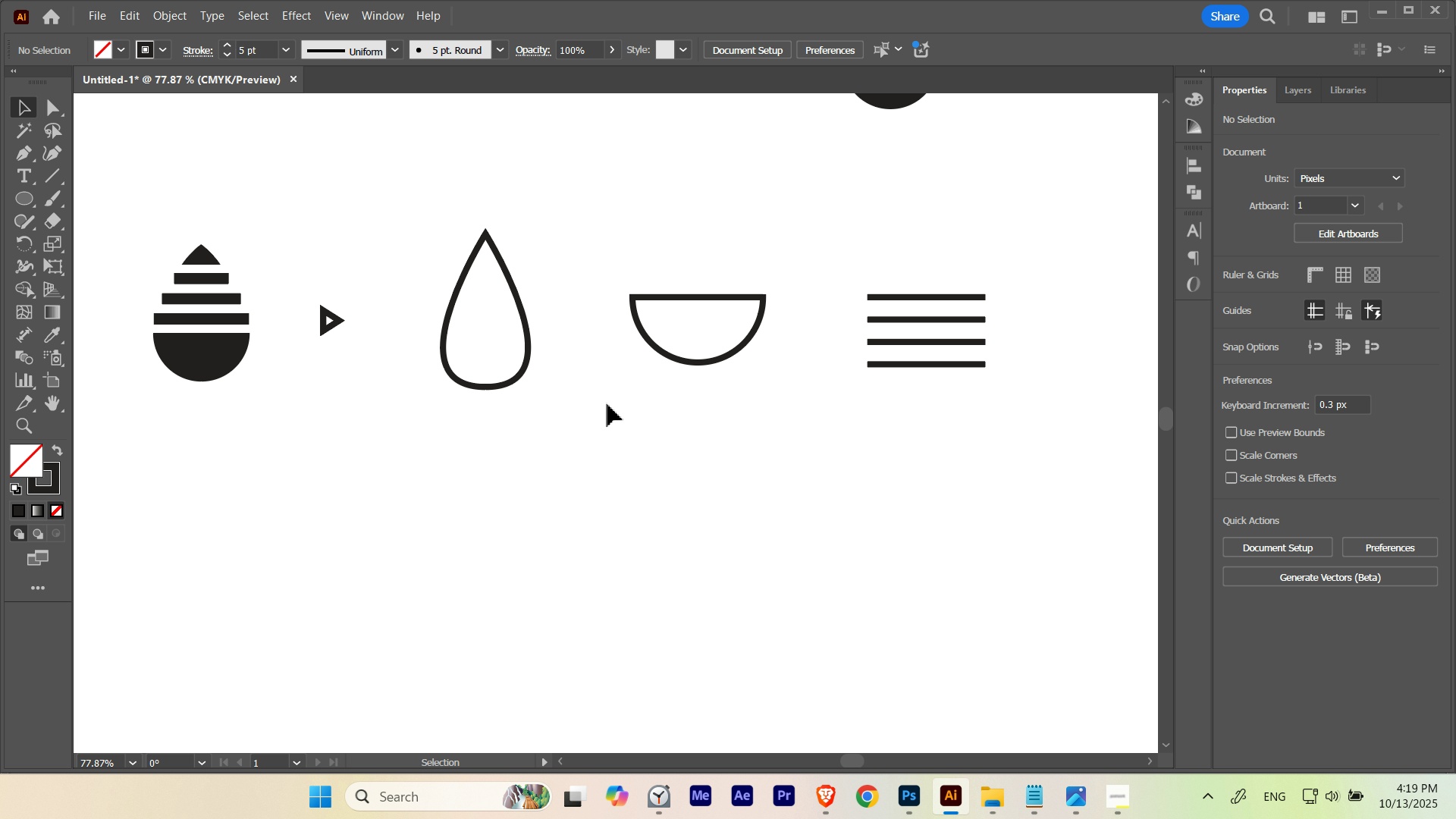 
wait(11.49)
 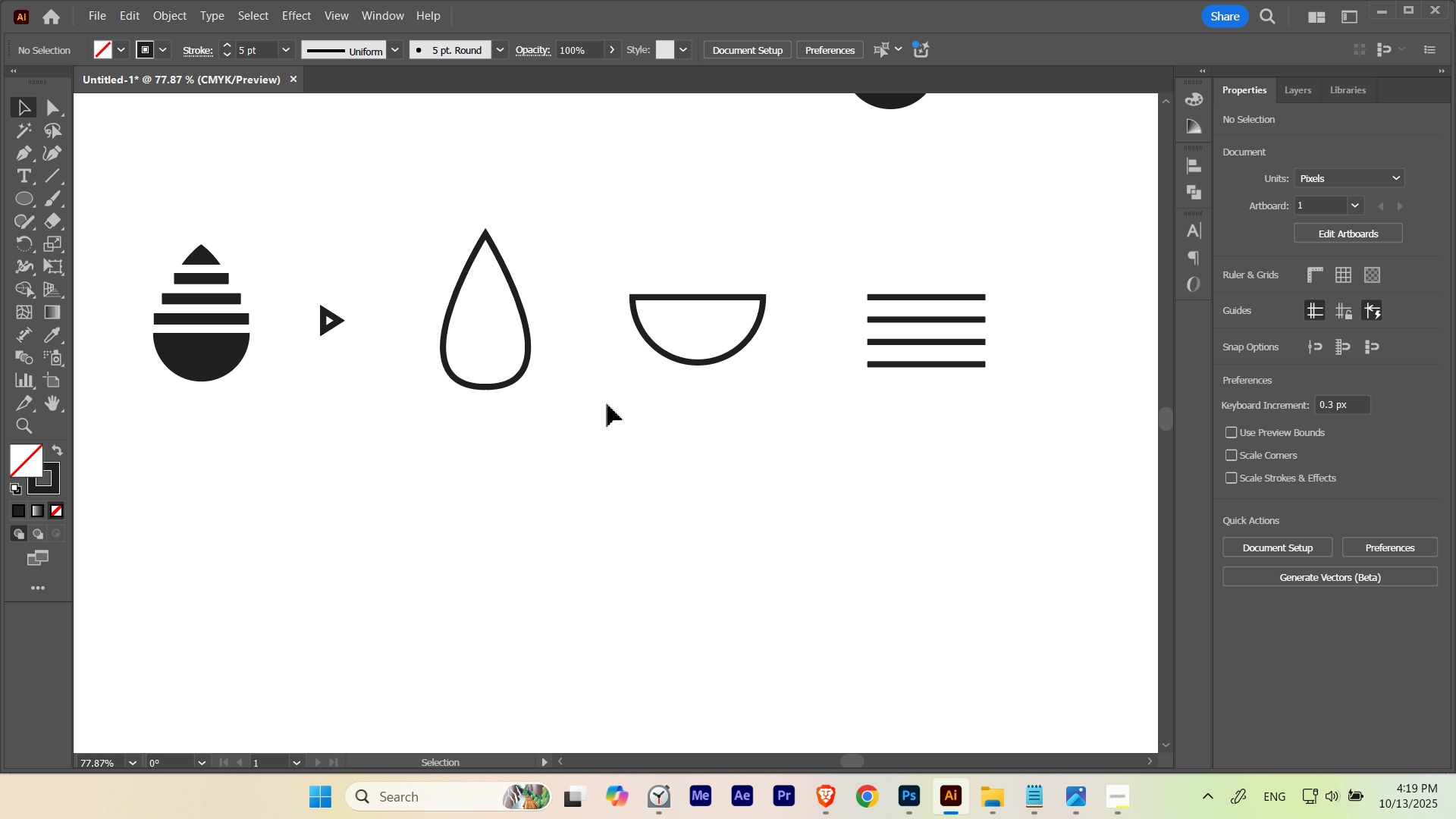 
key(T)
 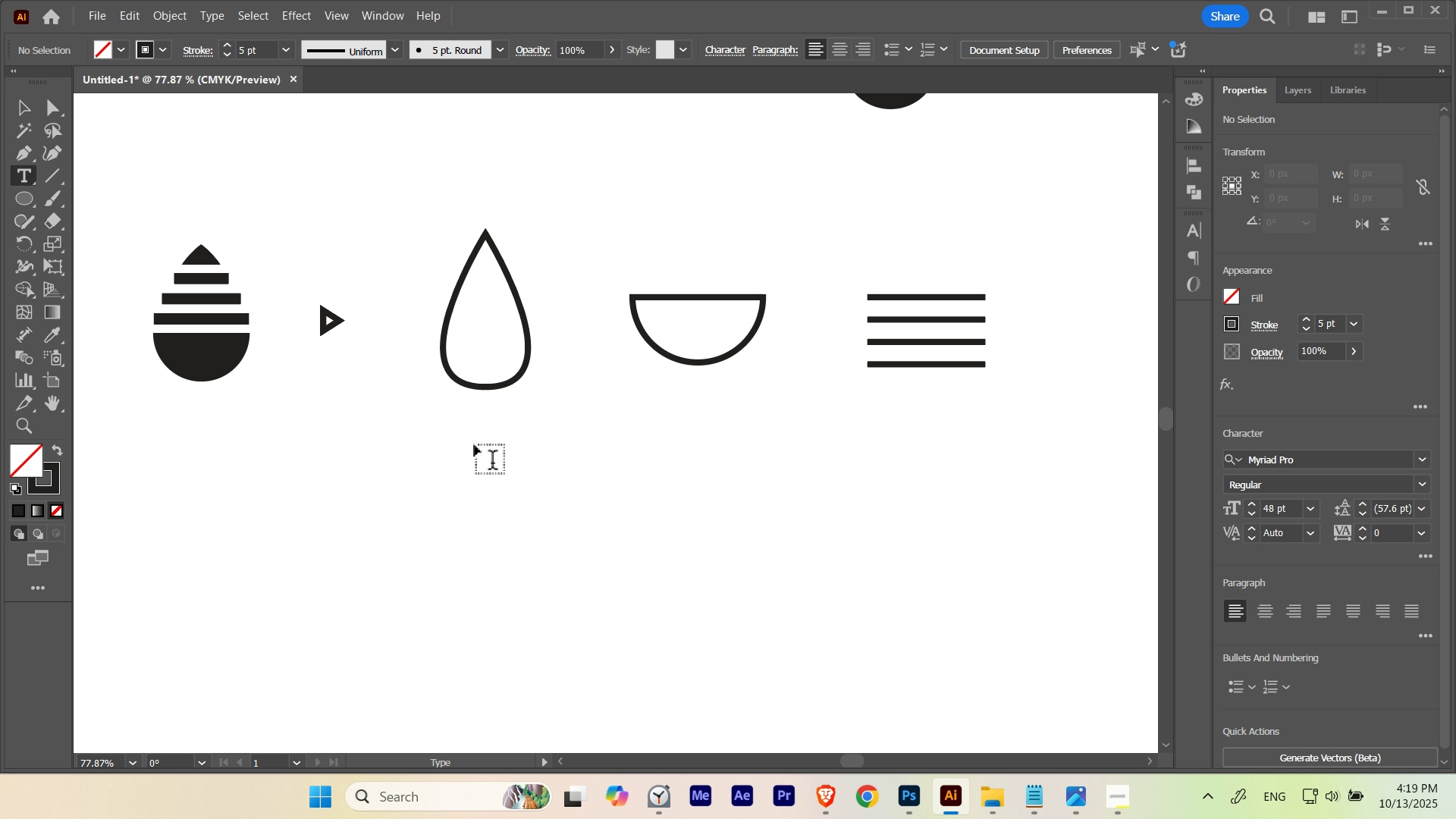 
left_click([475, 445])
 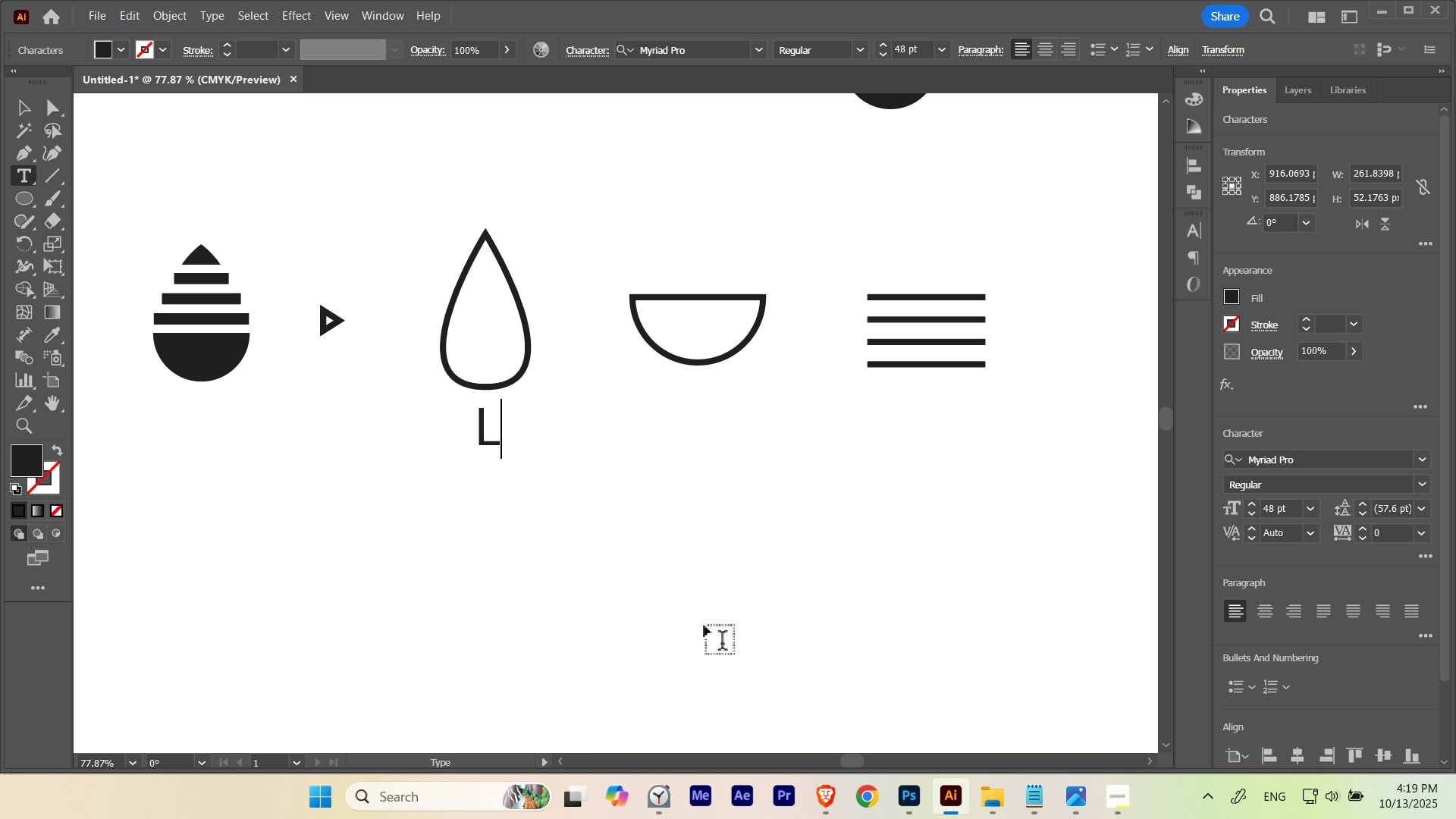 
type(Leaf)
key(Escape)
 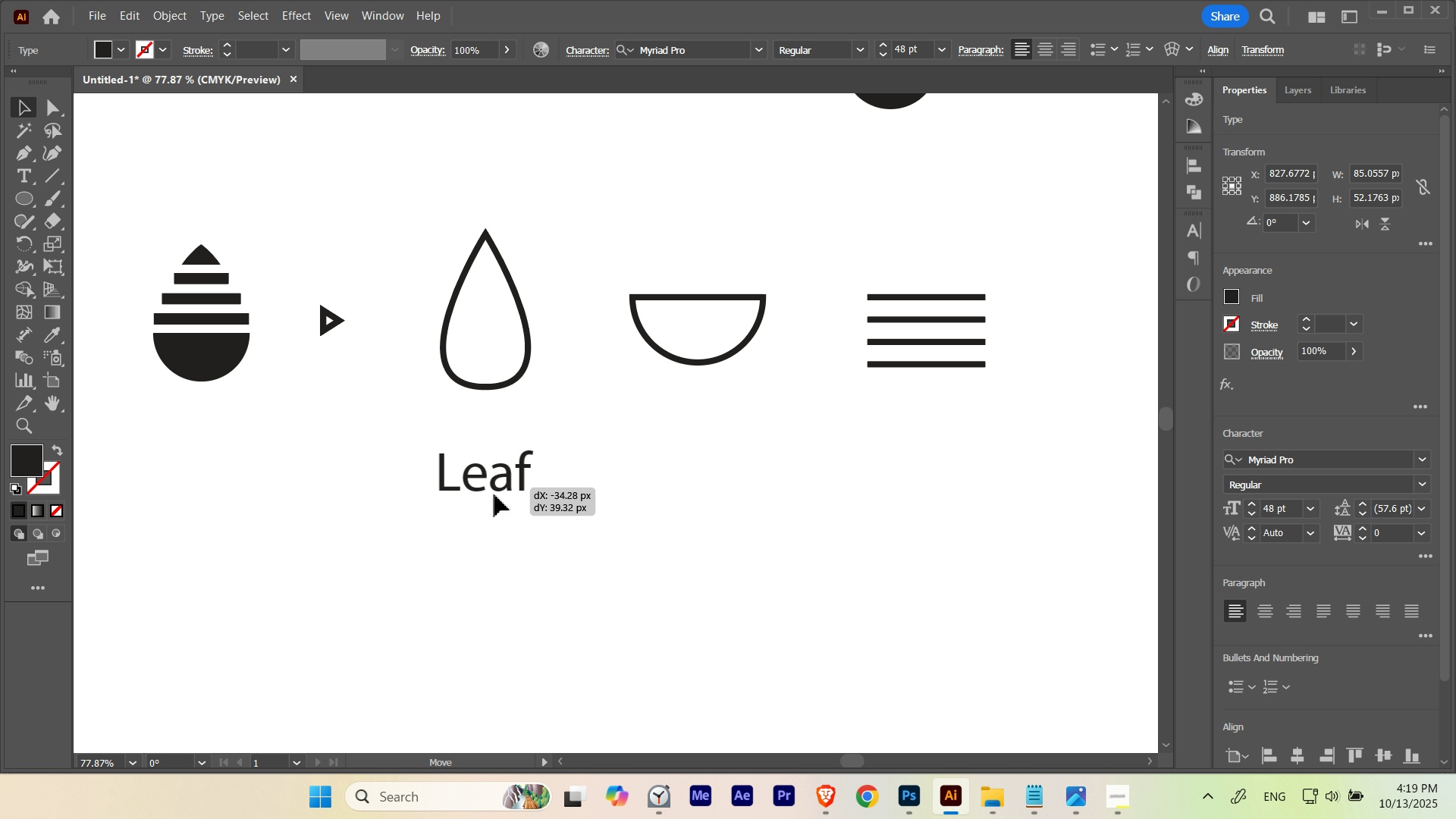 
hold_key(key=ShiftLeft, duration=1.43)
 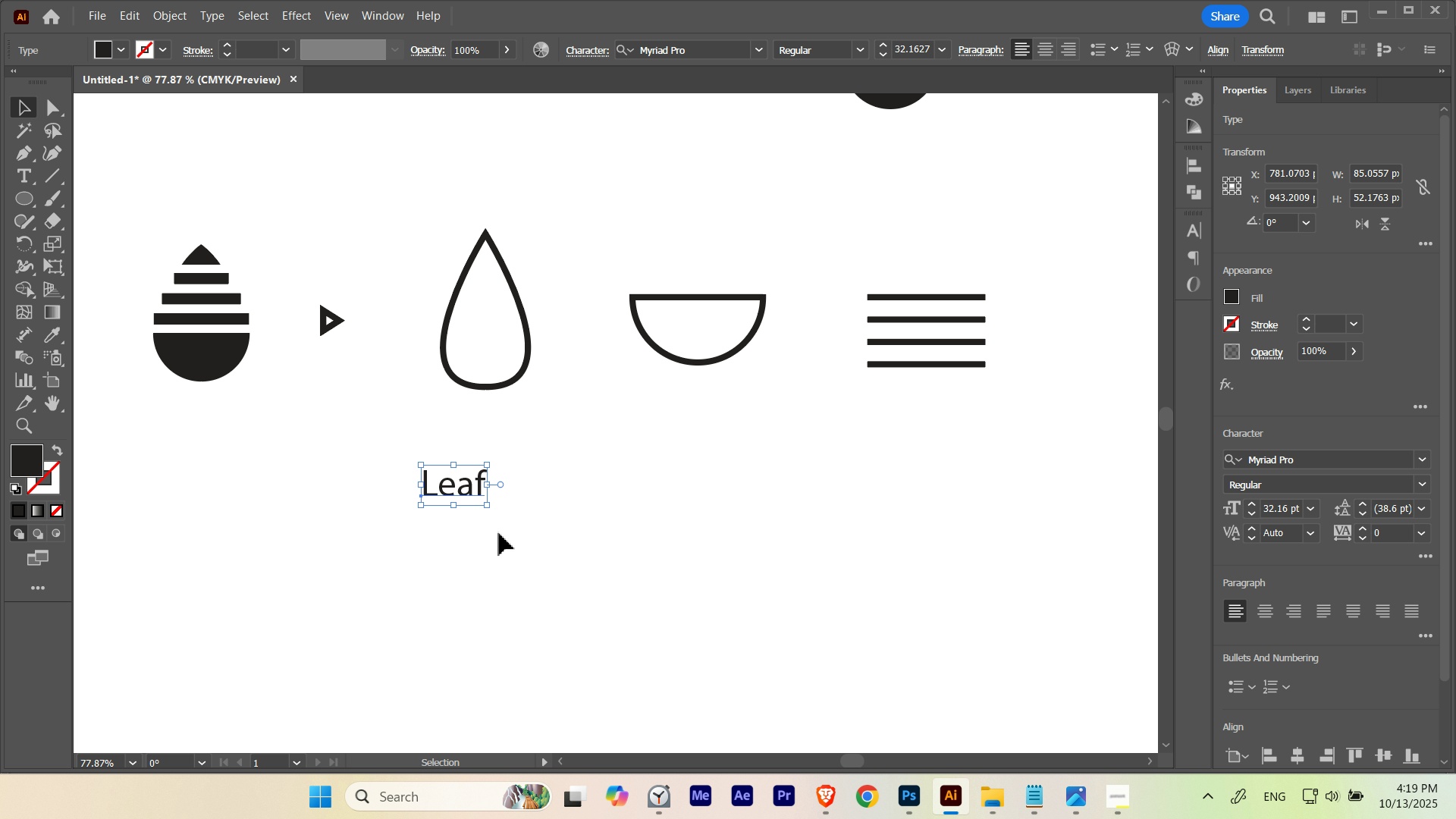 
left_click([499, 533])
 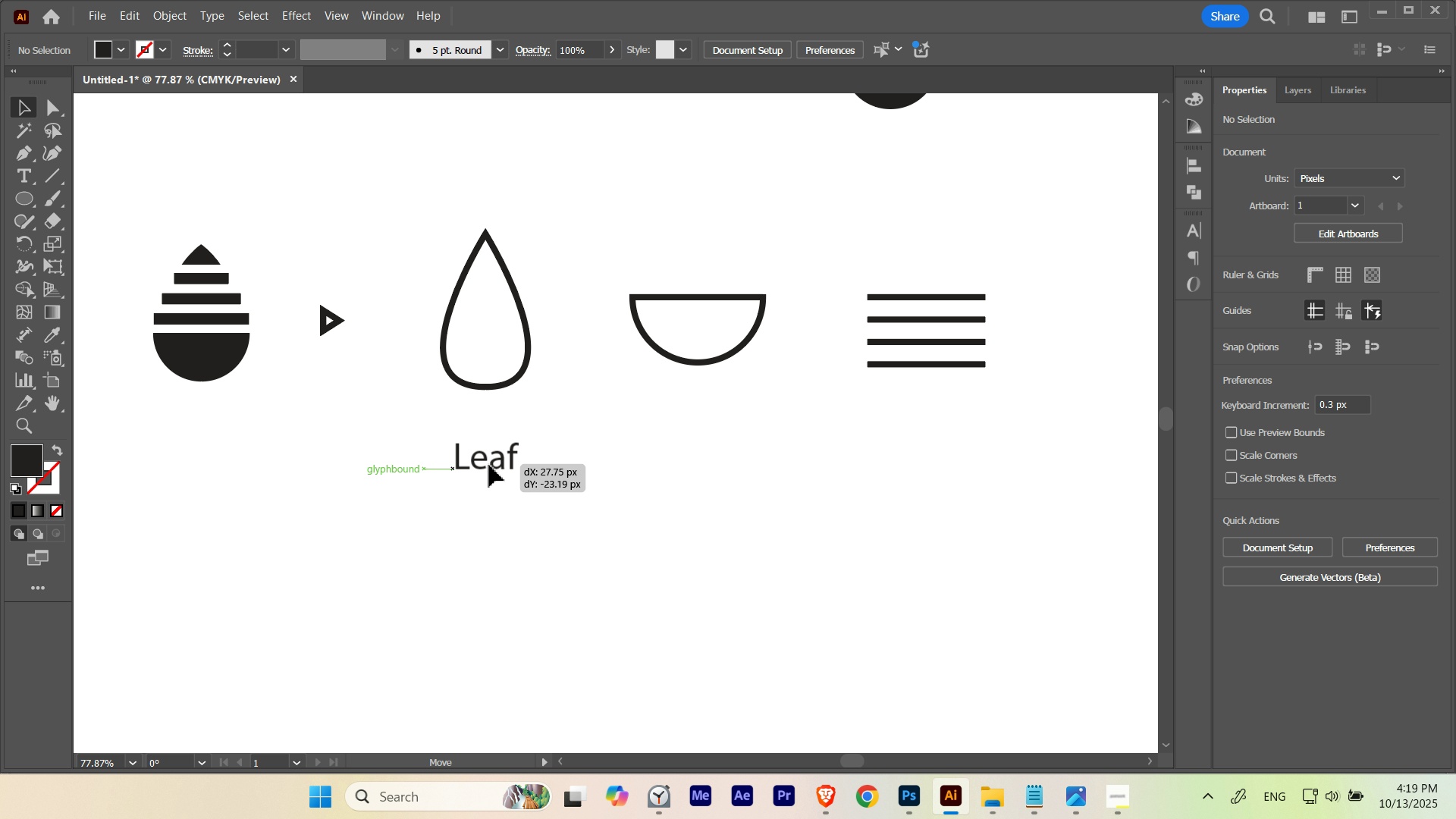 
hold_key(key=AltLeft, duration=1.6)
 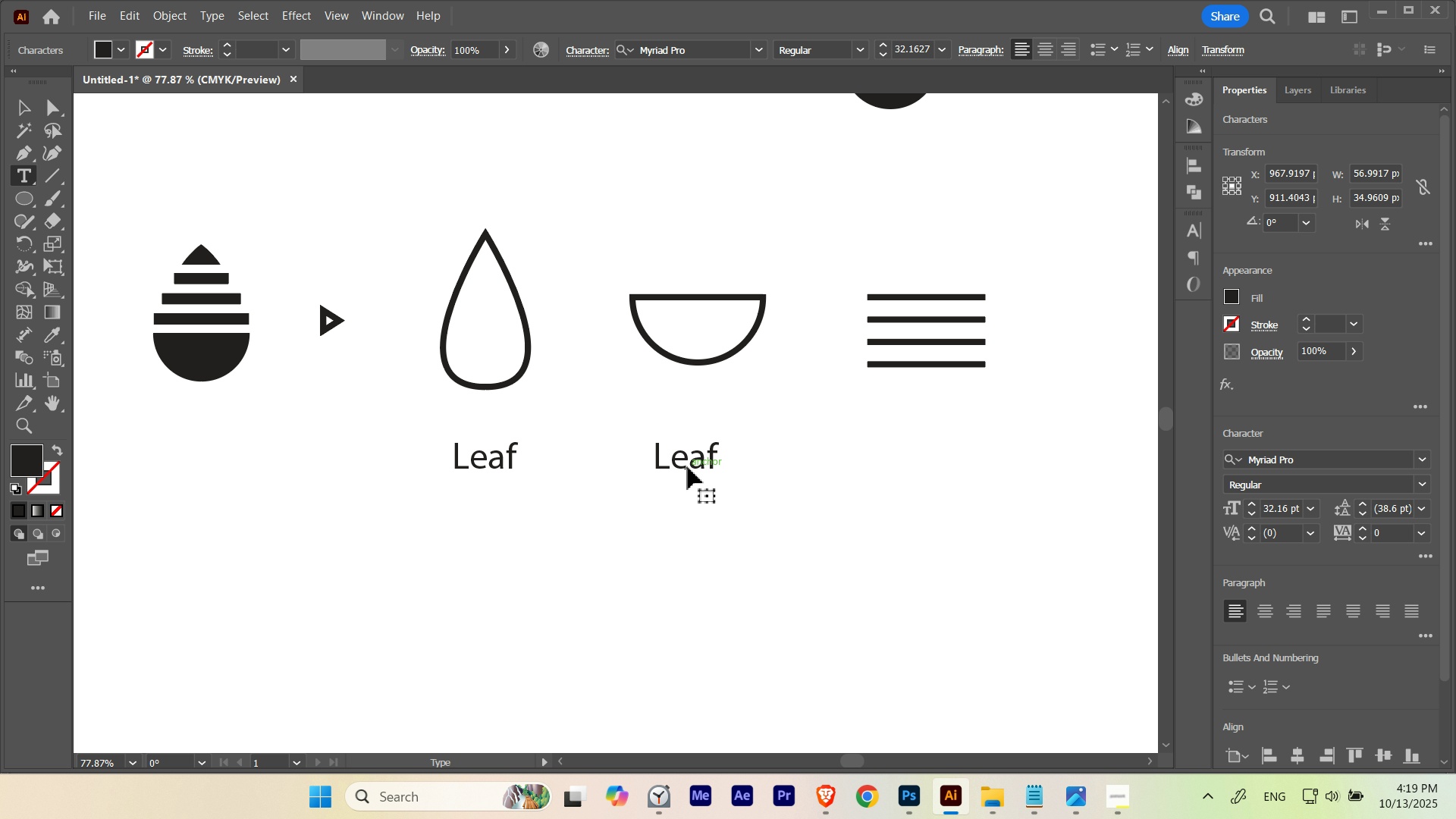 
hold_key(key=ShiftLeft, duration=0.96)
 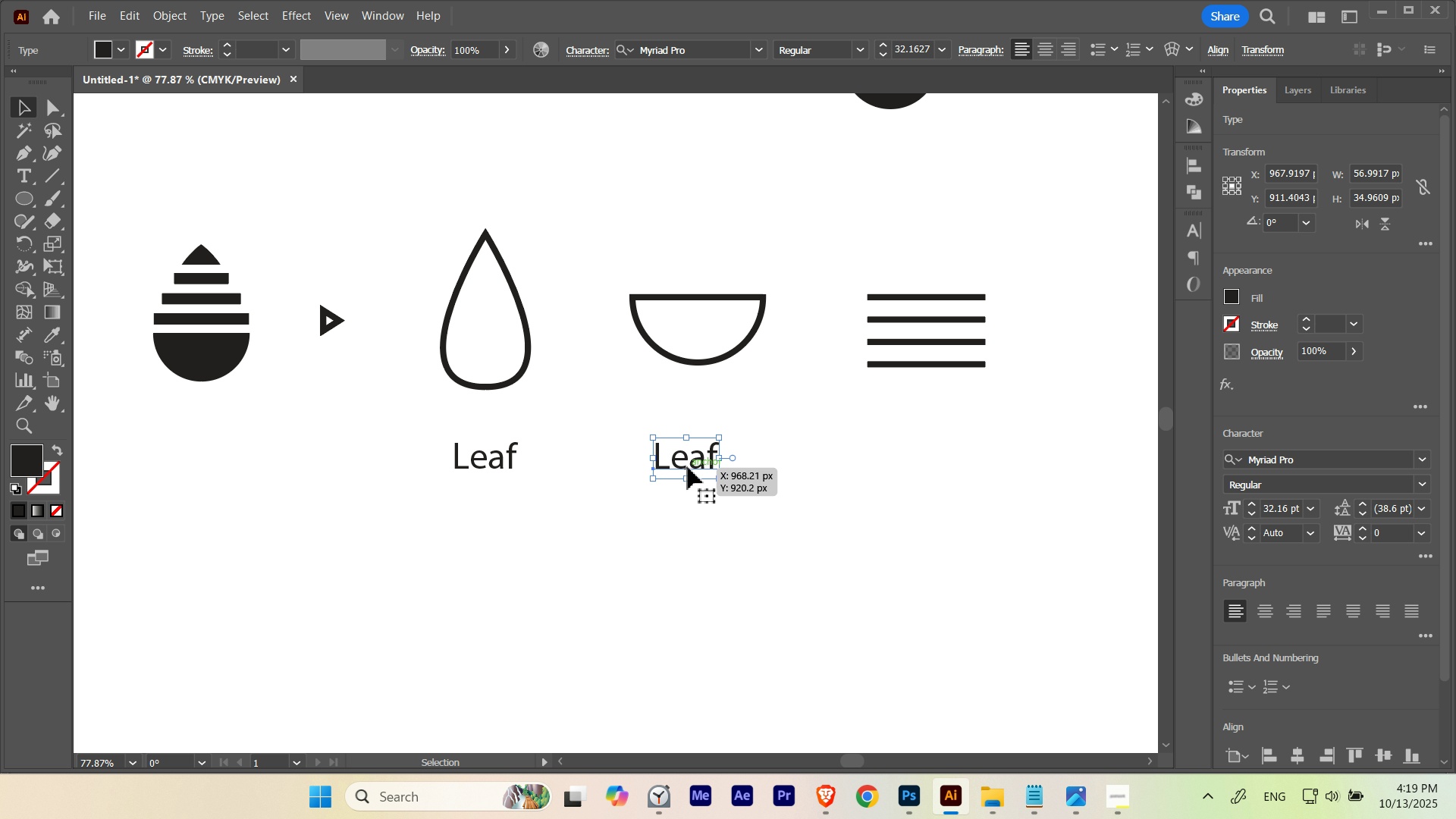 
double_click([688, 467])
 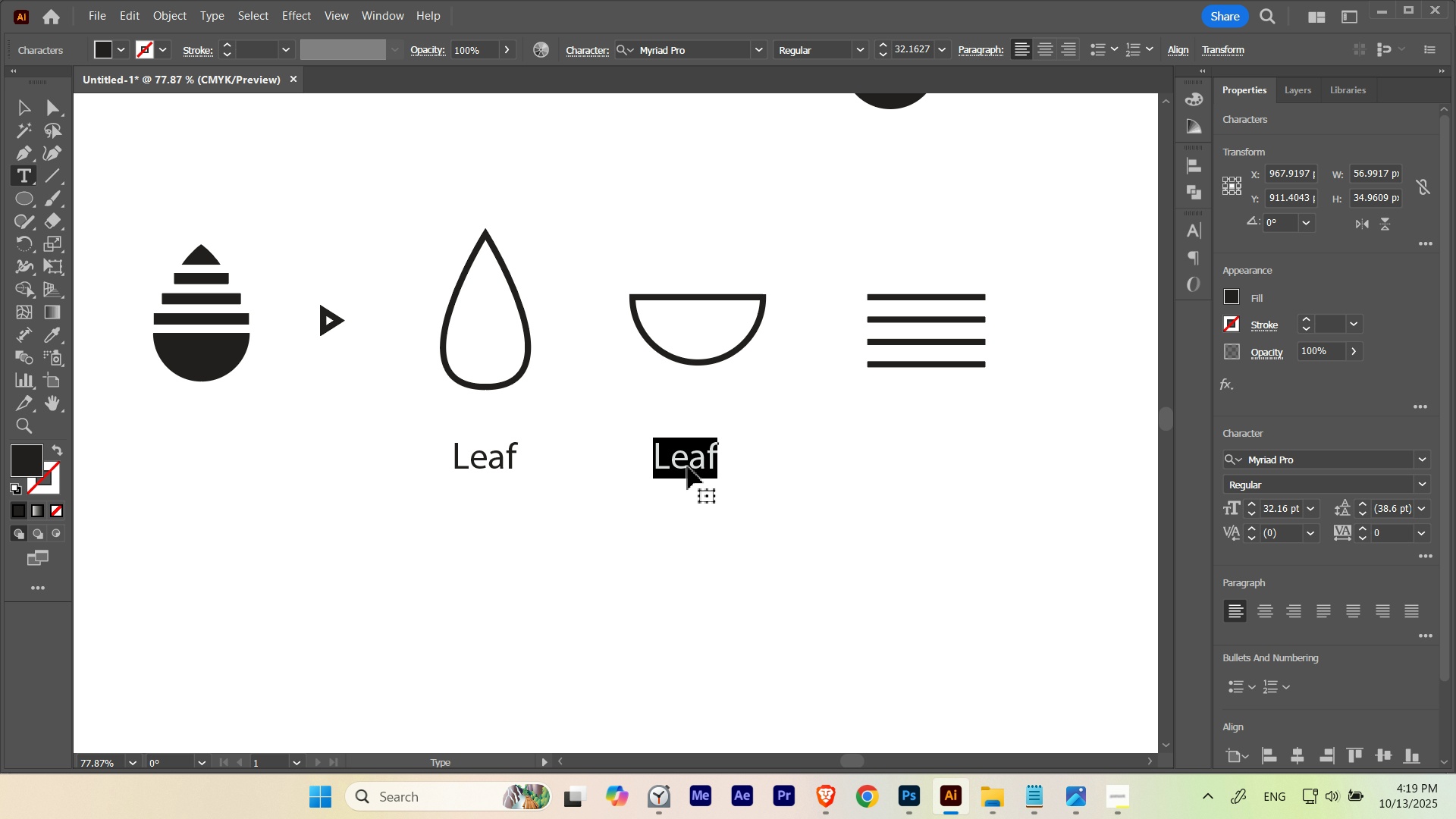 
triple_click([688, 467])
 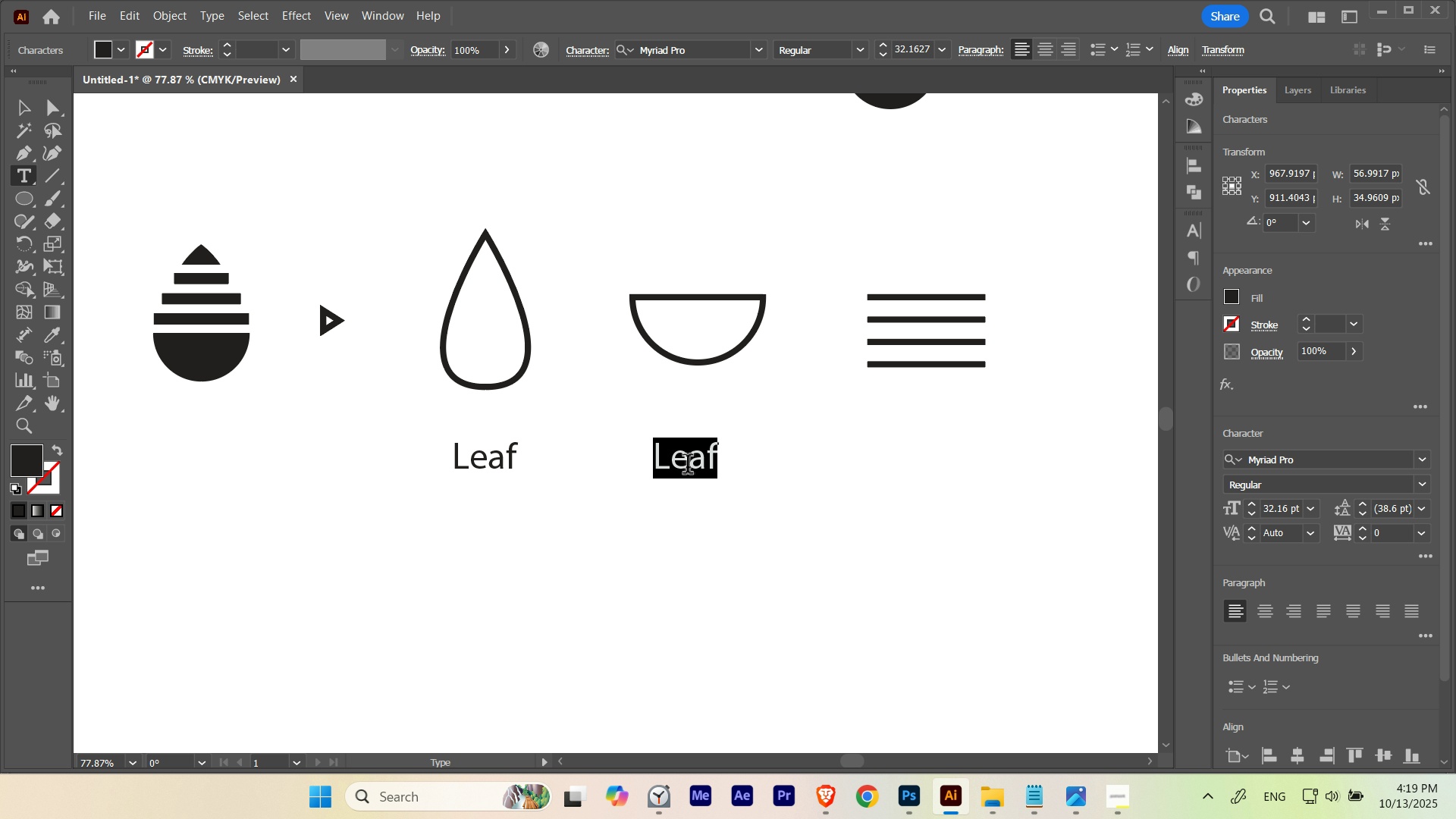 
type(EARTH)
key(Escape)
 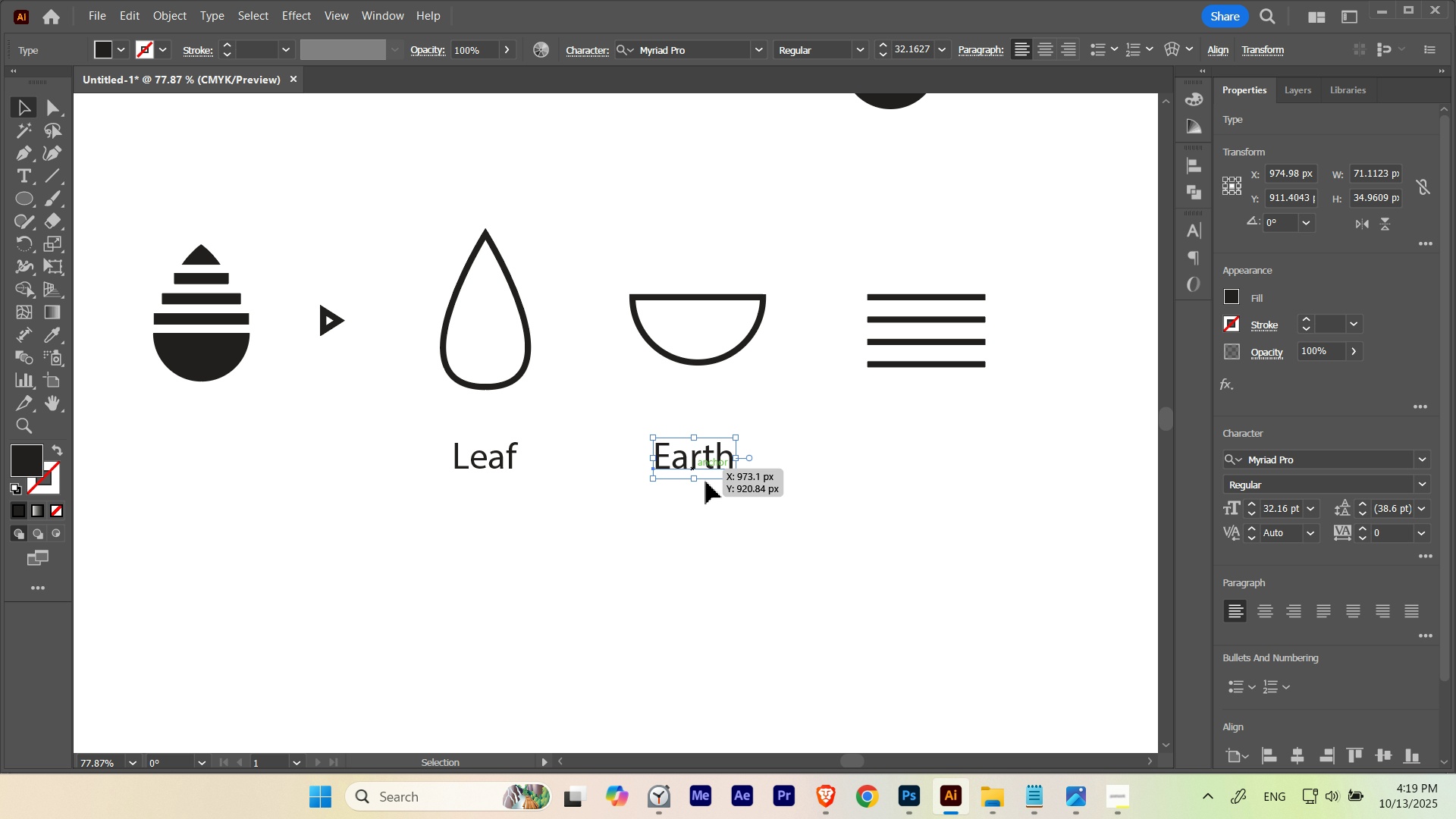 
hold_key(key=CapsLock, duration=5.29)
 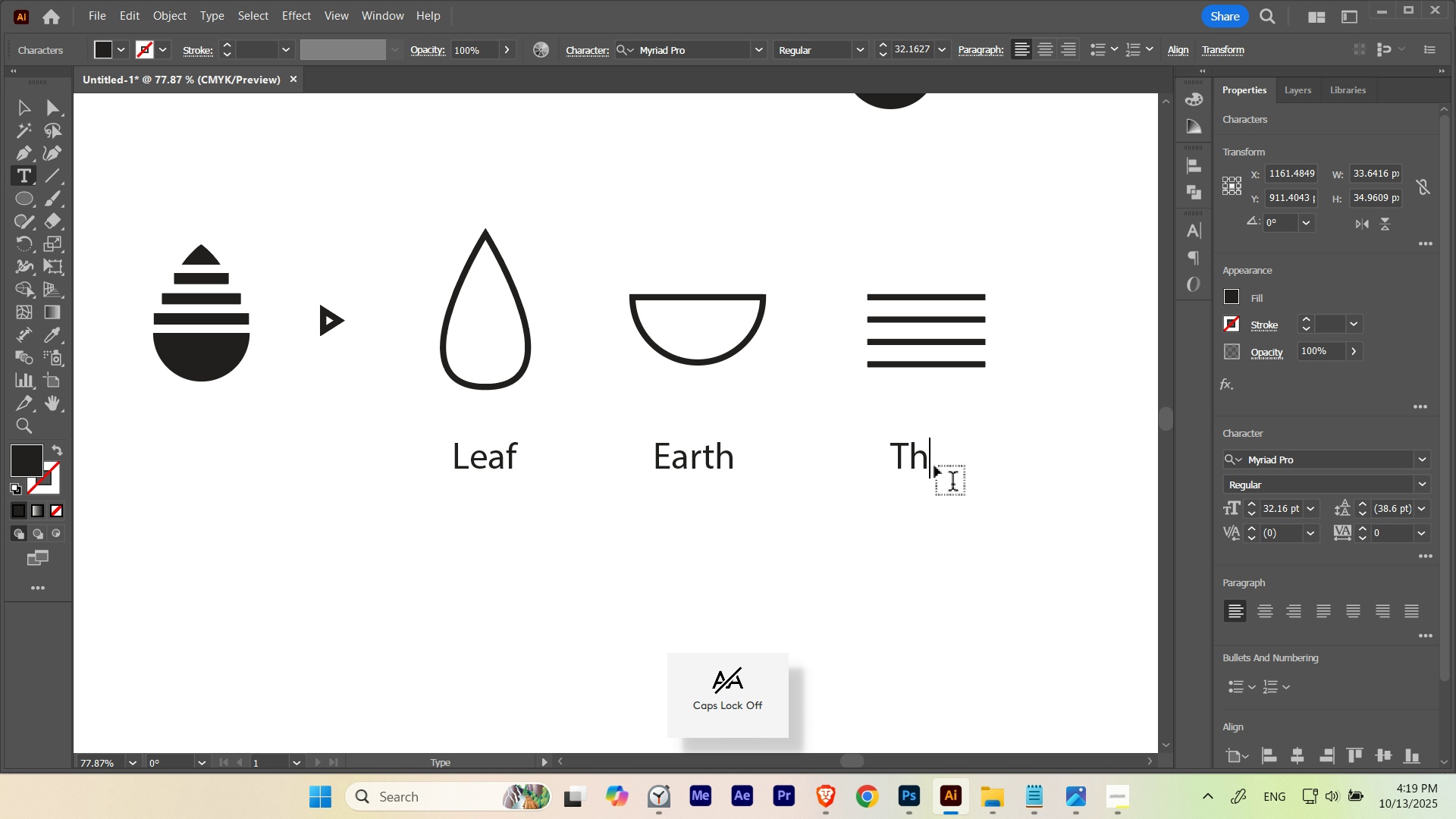 
left_click([711, 494])
 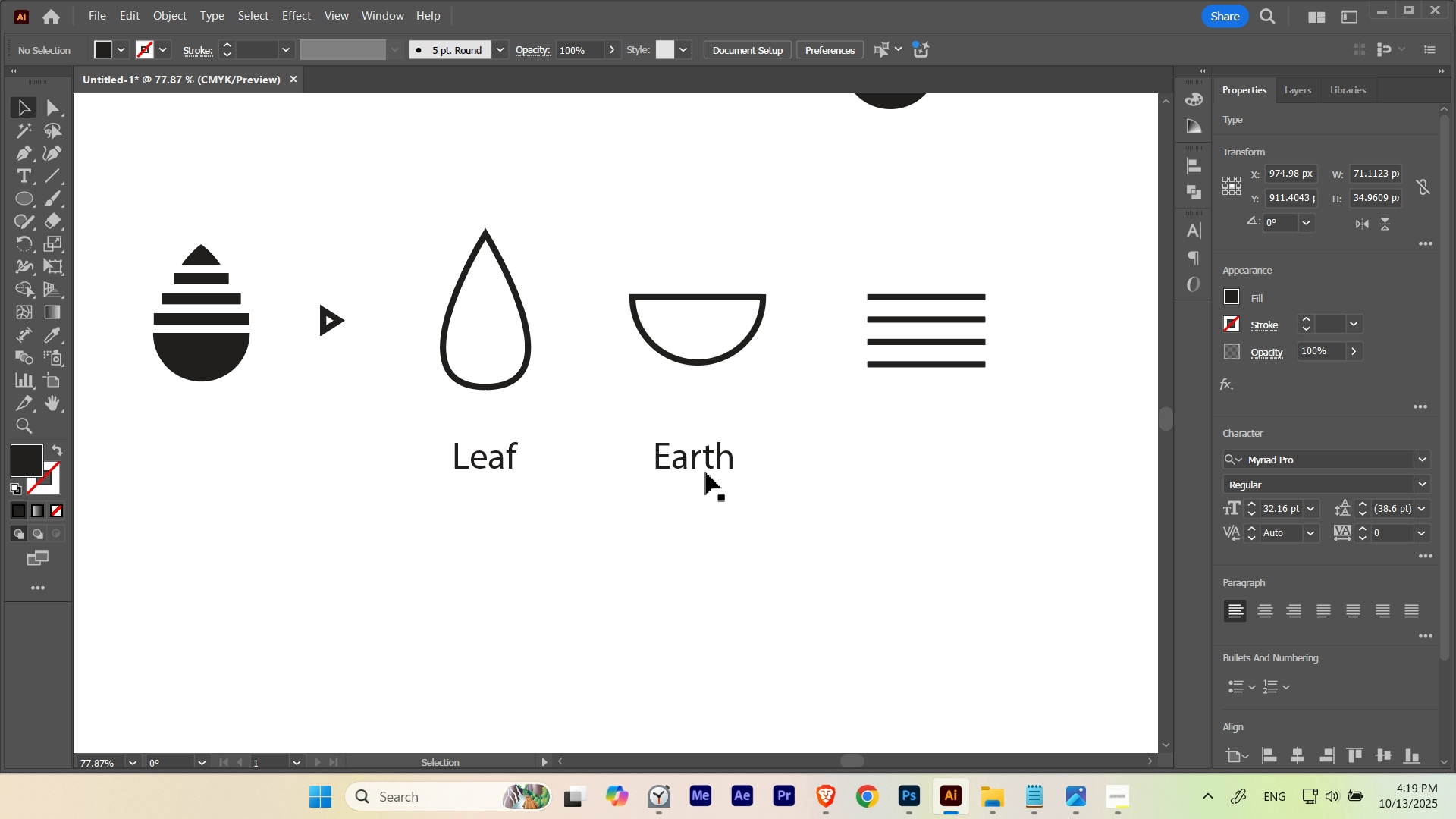 
hold_key(key=AltLeft, duration=1.08)
 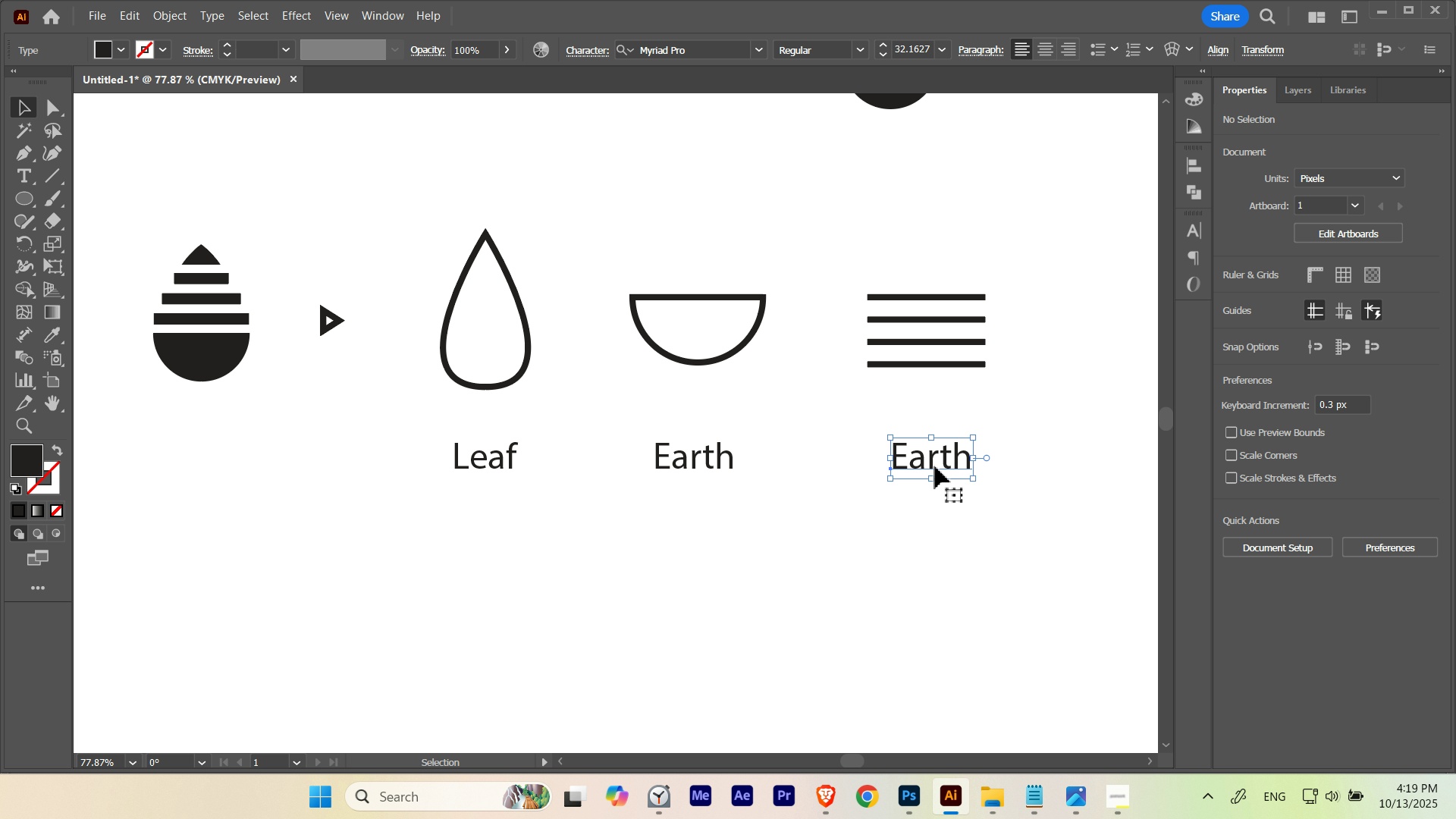 
hold_key(key=ShiftLeft, duration=0.76)
 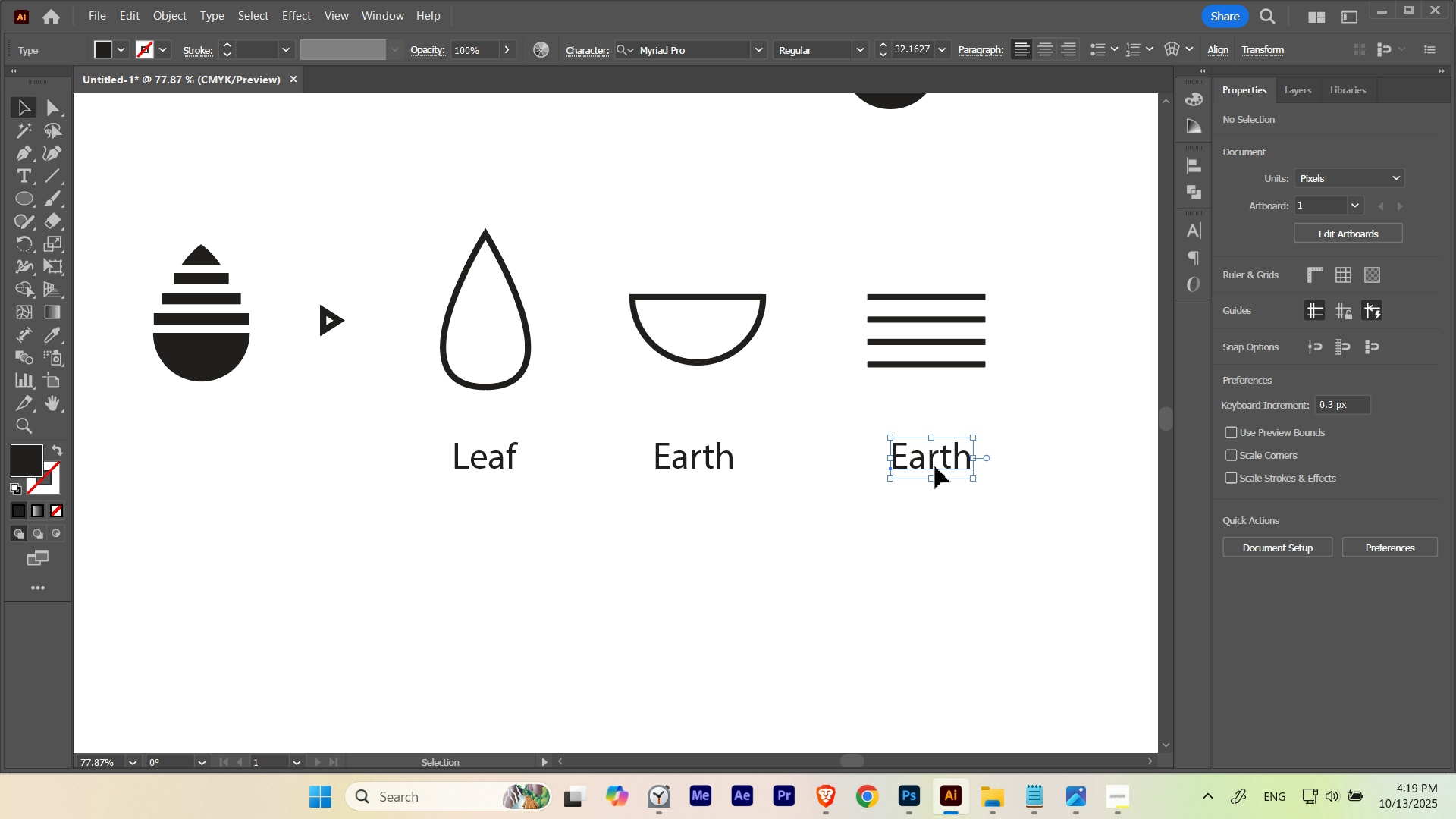 
double_click([935, 466])
 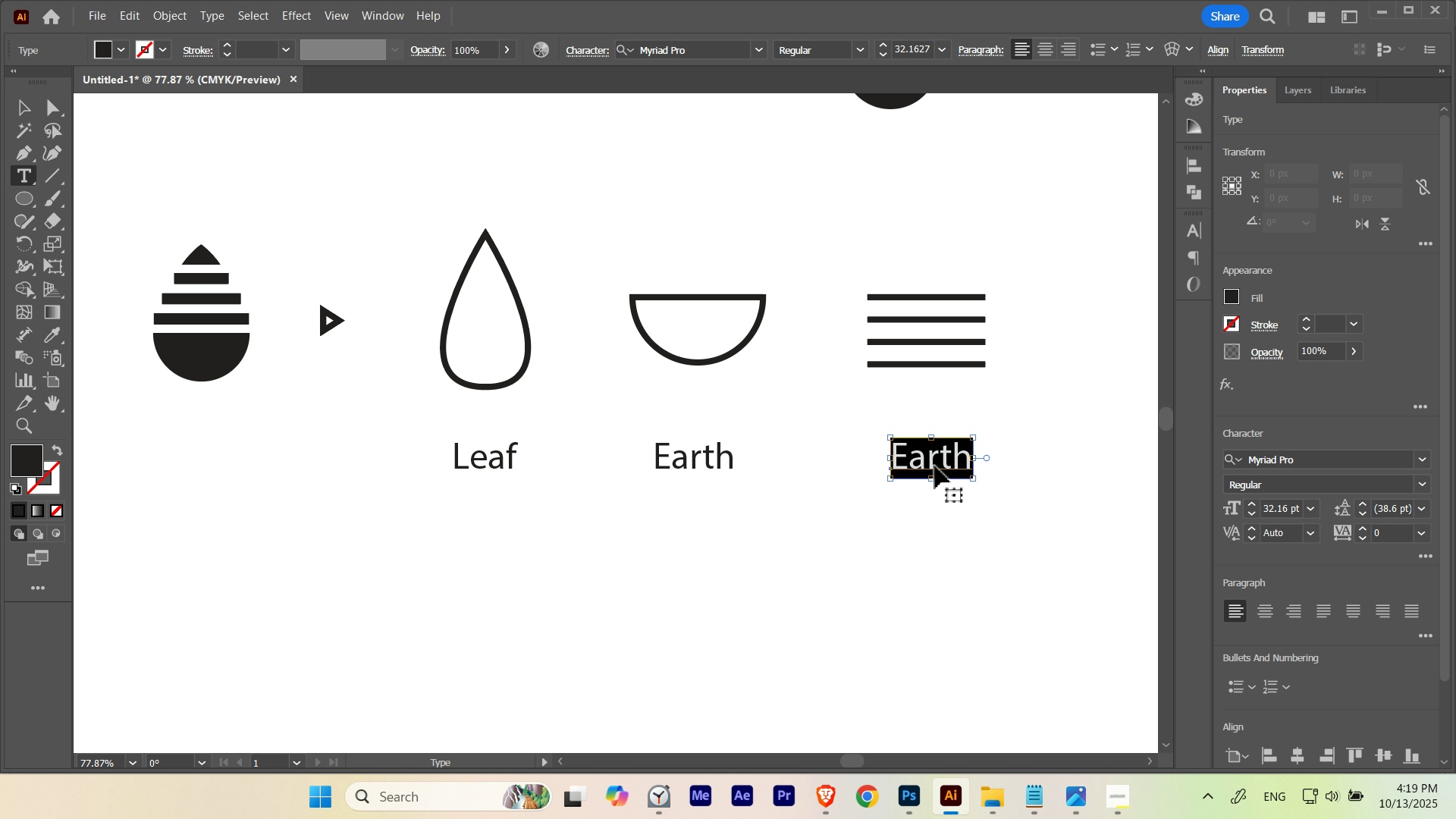 
triple_click([935, 466])
 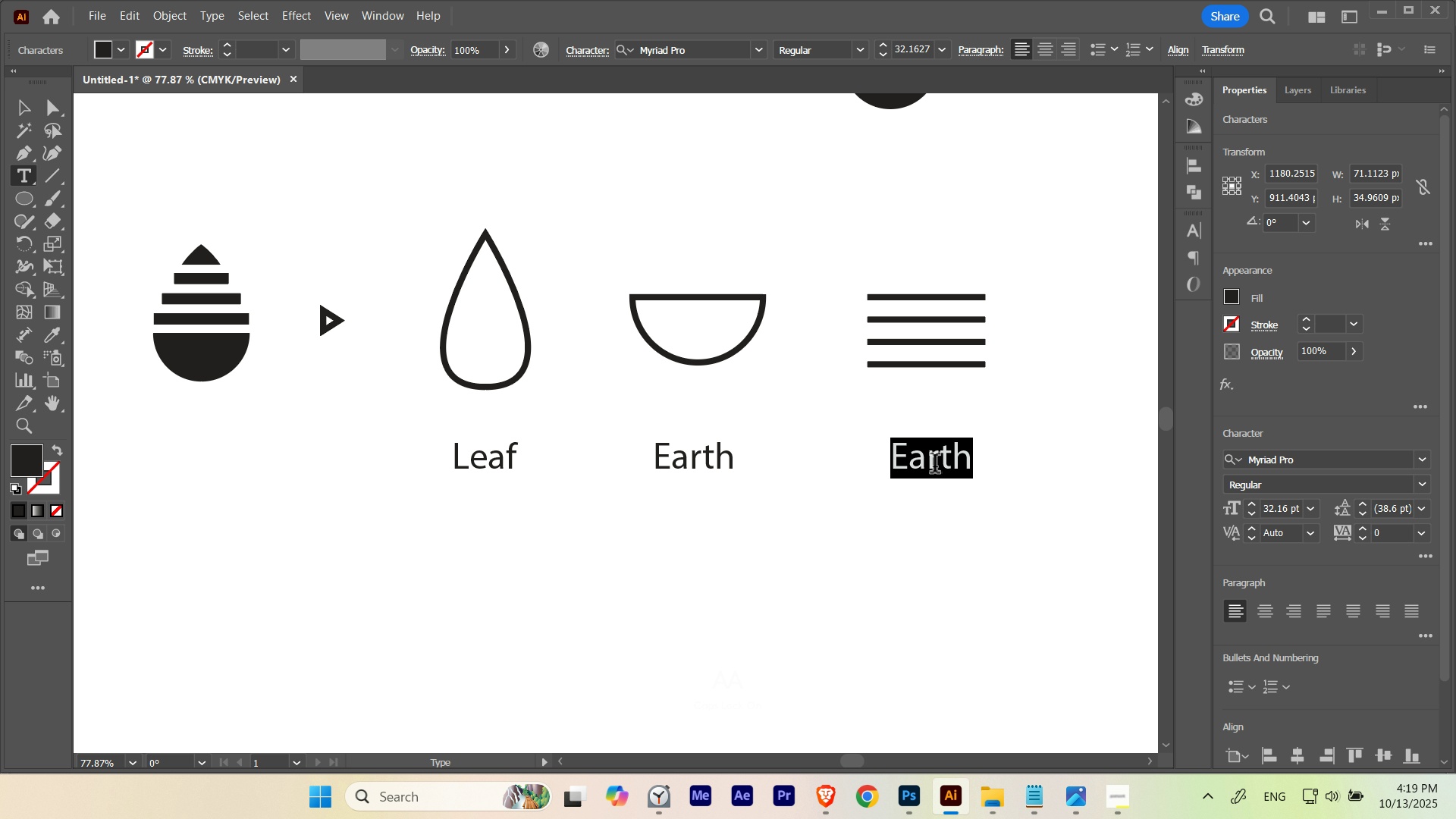 
type(Threads)
key(Escape)
 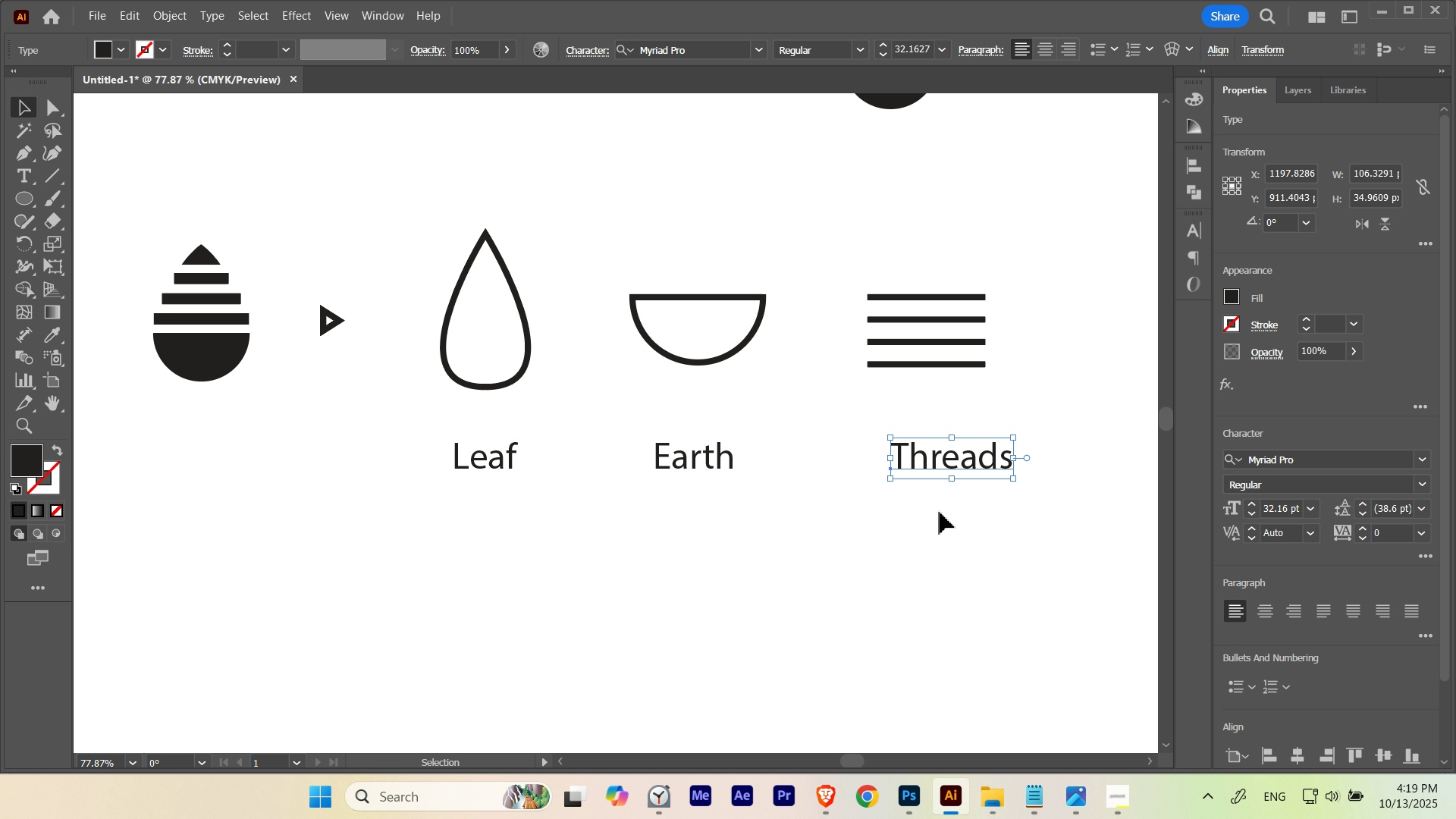 
left_click([941, 523])
 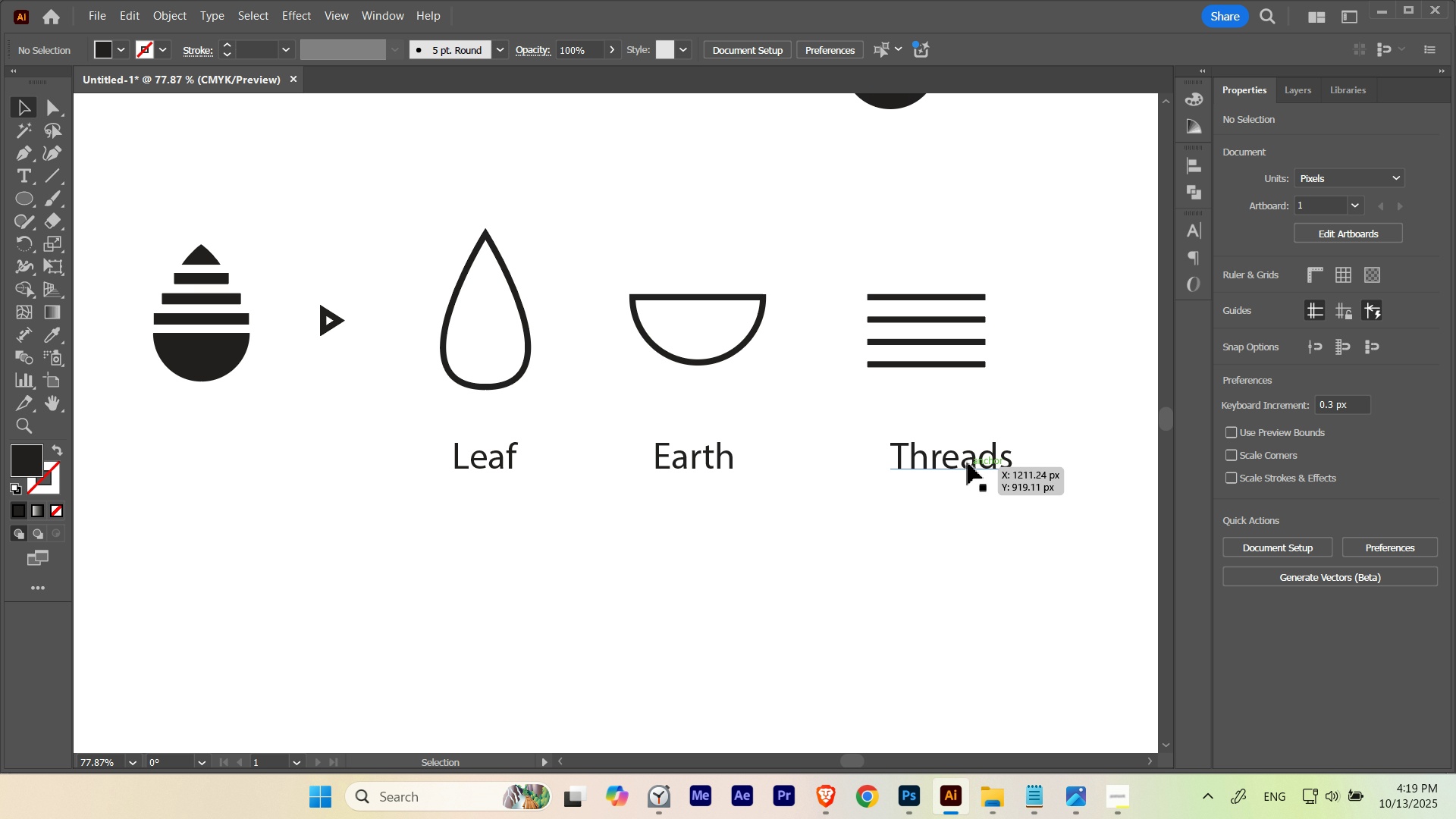 
hold_key(key=ShiftLeft, duration=1.25)
 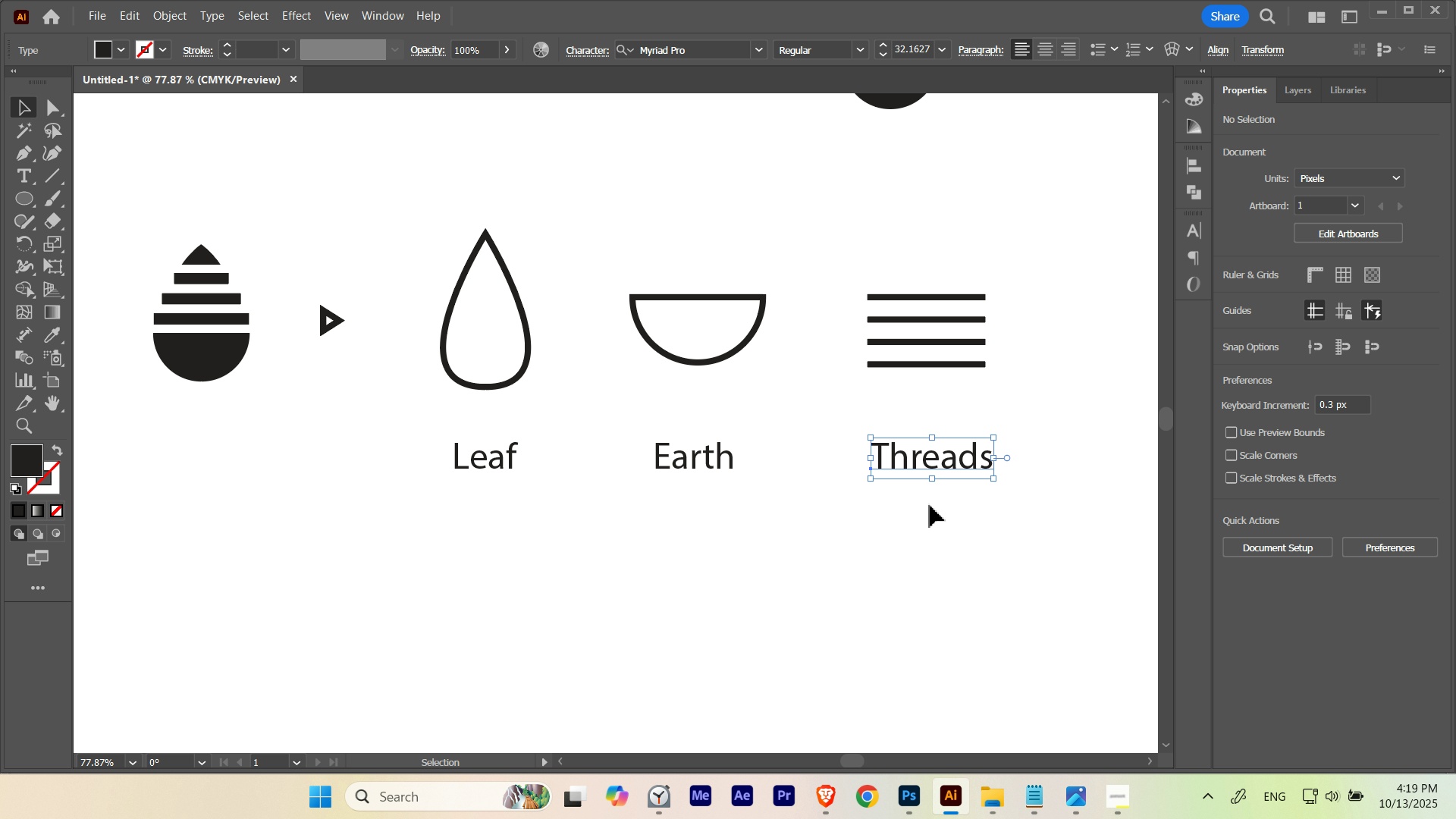 
left_click([930, 505])
 